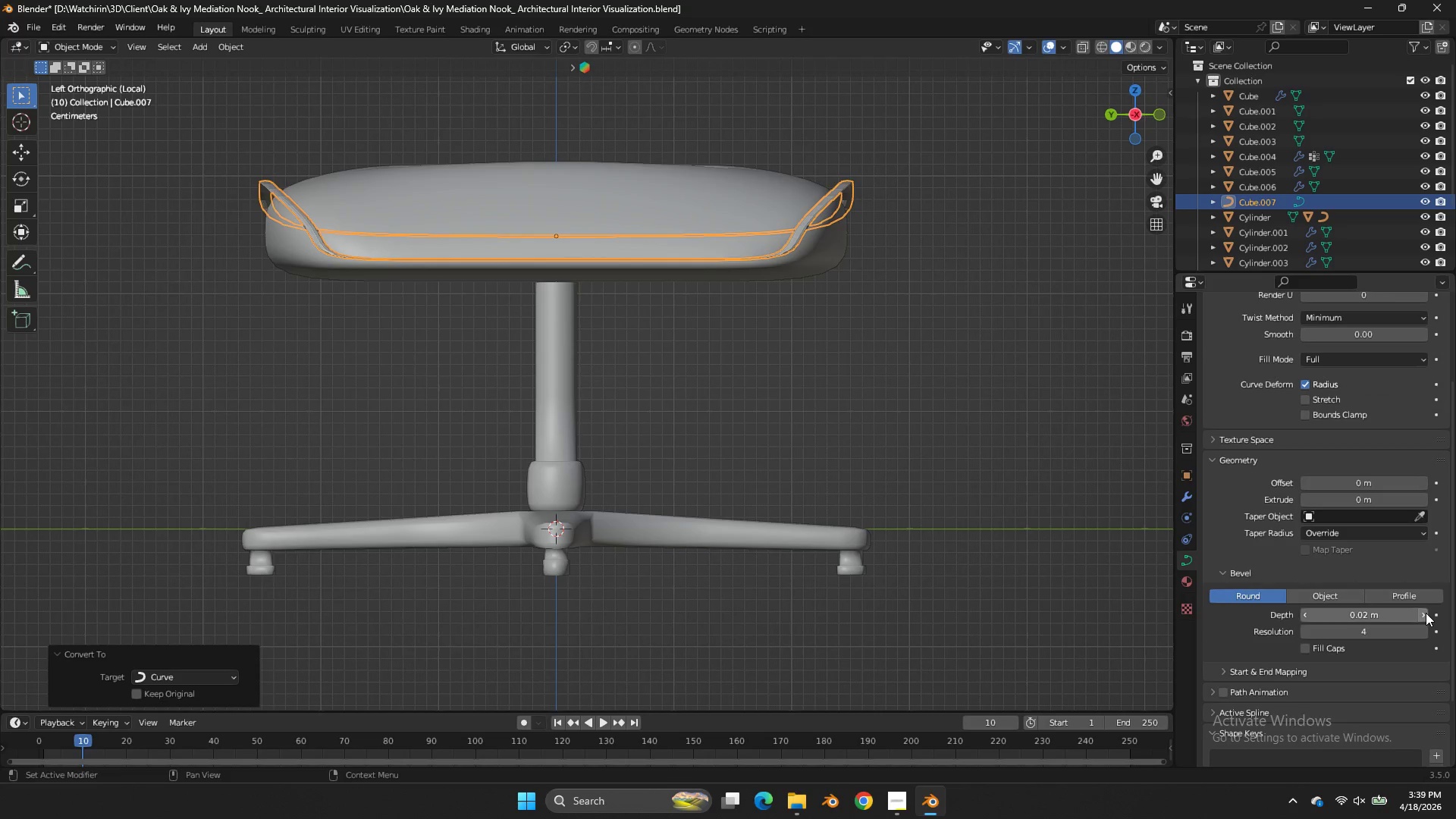 
triple_click([1426, 613])
 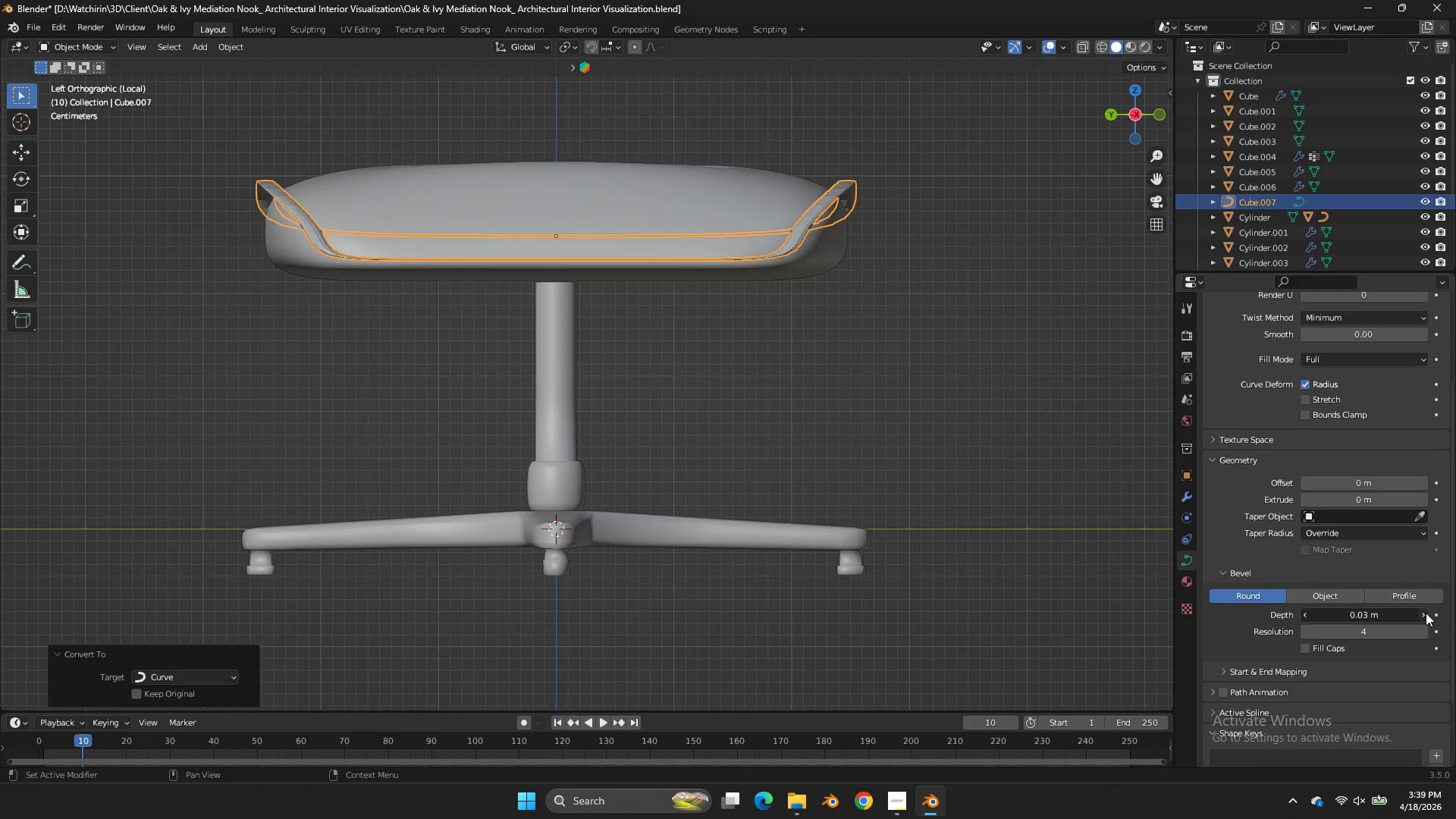 
triple_click([1426, 613])
 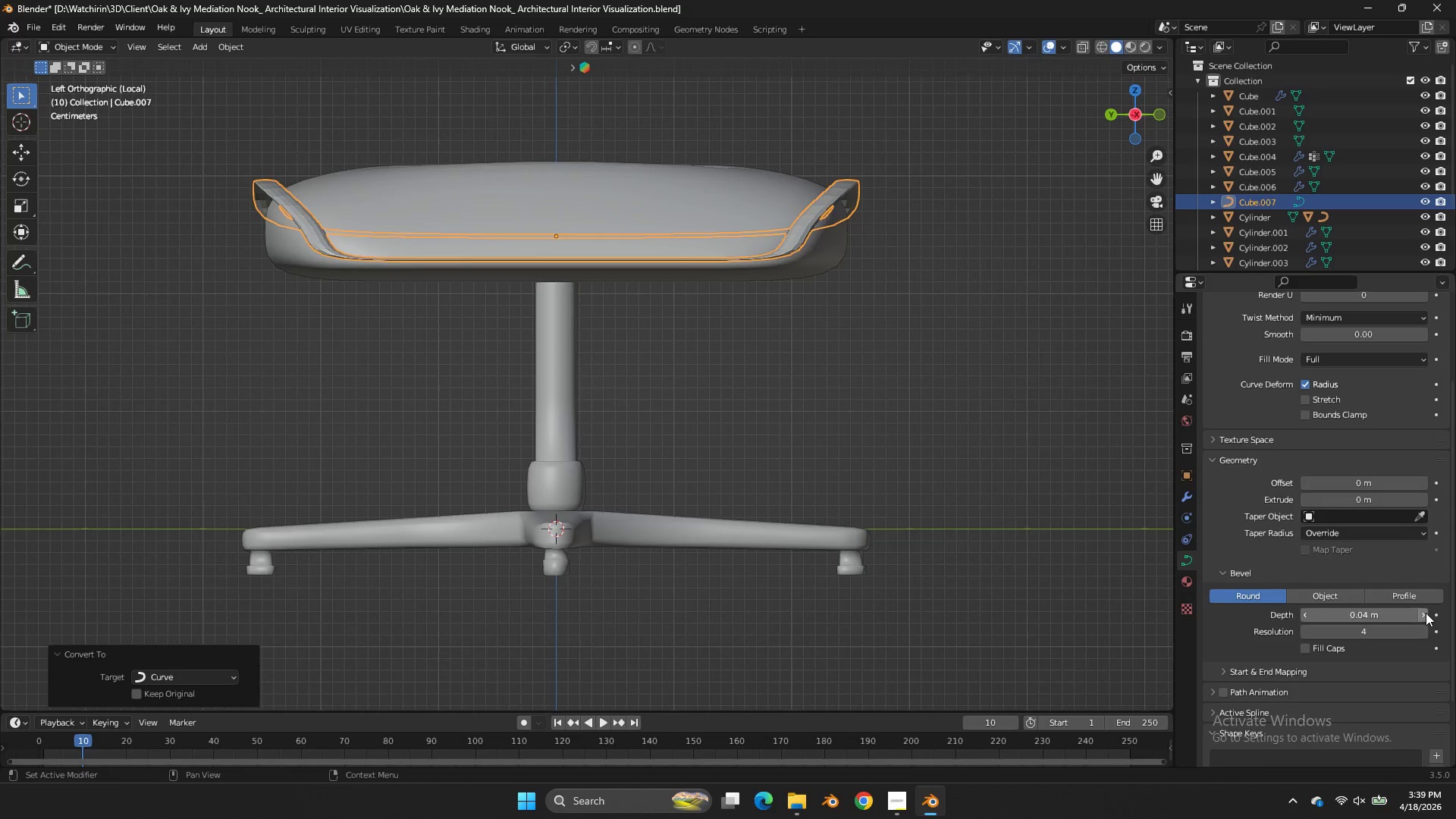 
triple_click([1426, 613])
 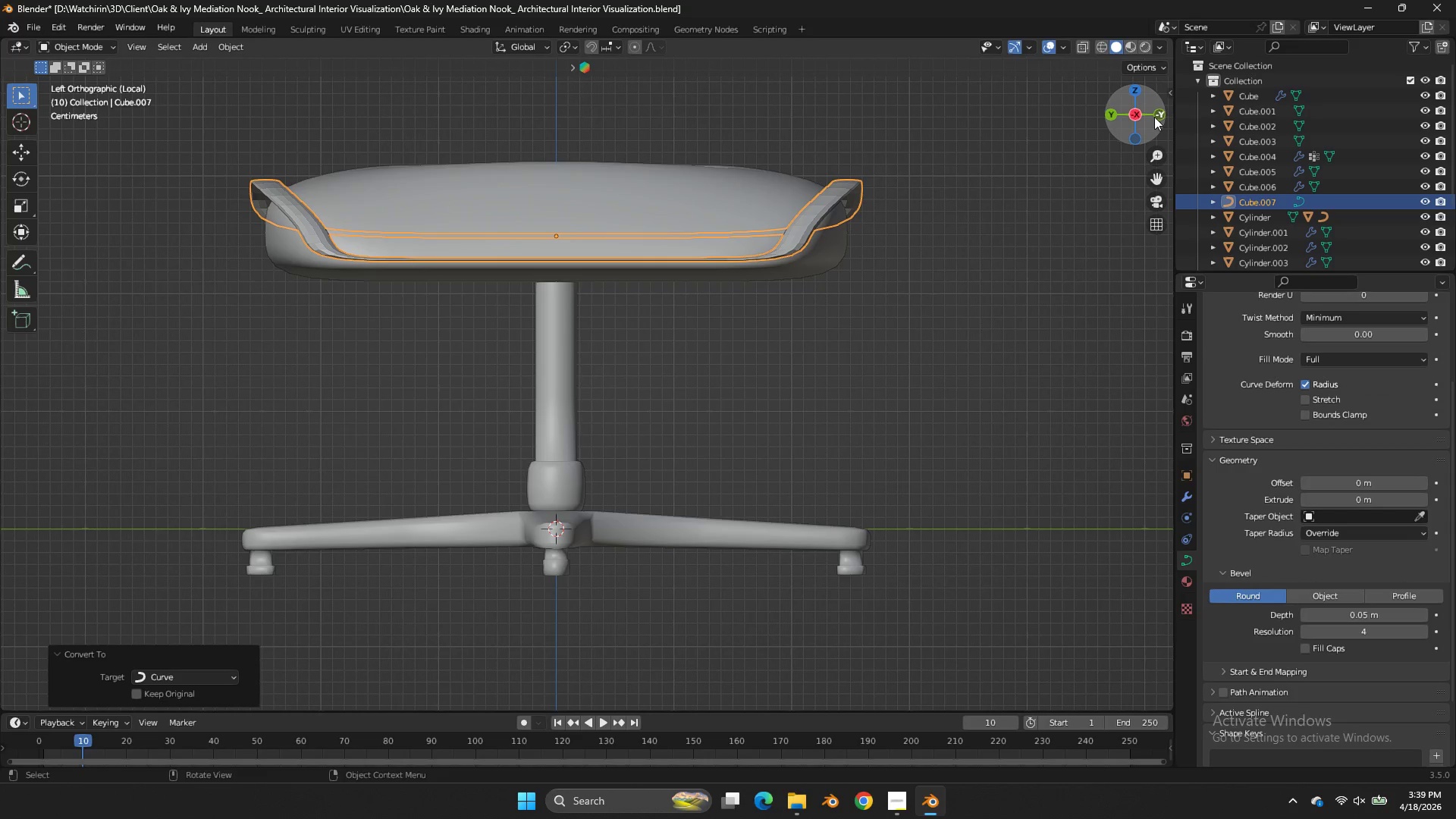 
left_click_drag(start_coordinate=[1144, 123], to_coordinate=[1083, 180])
 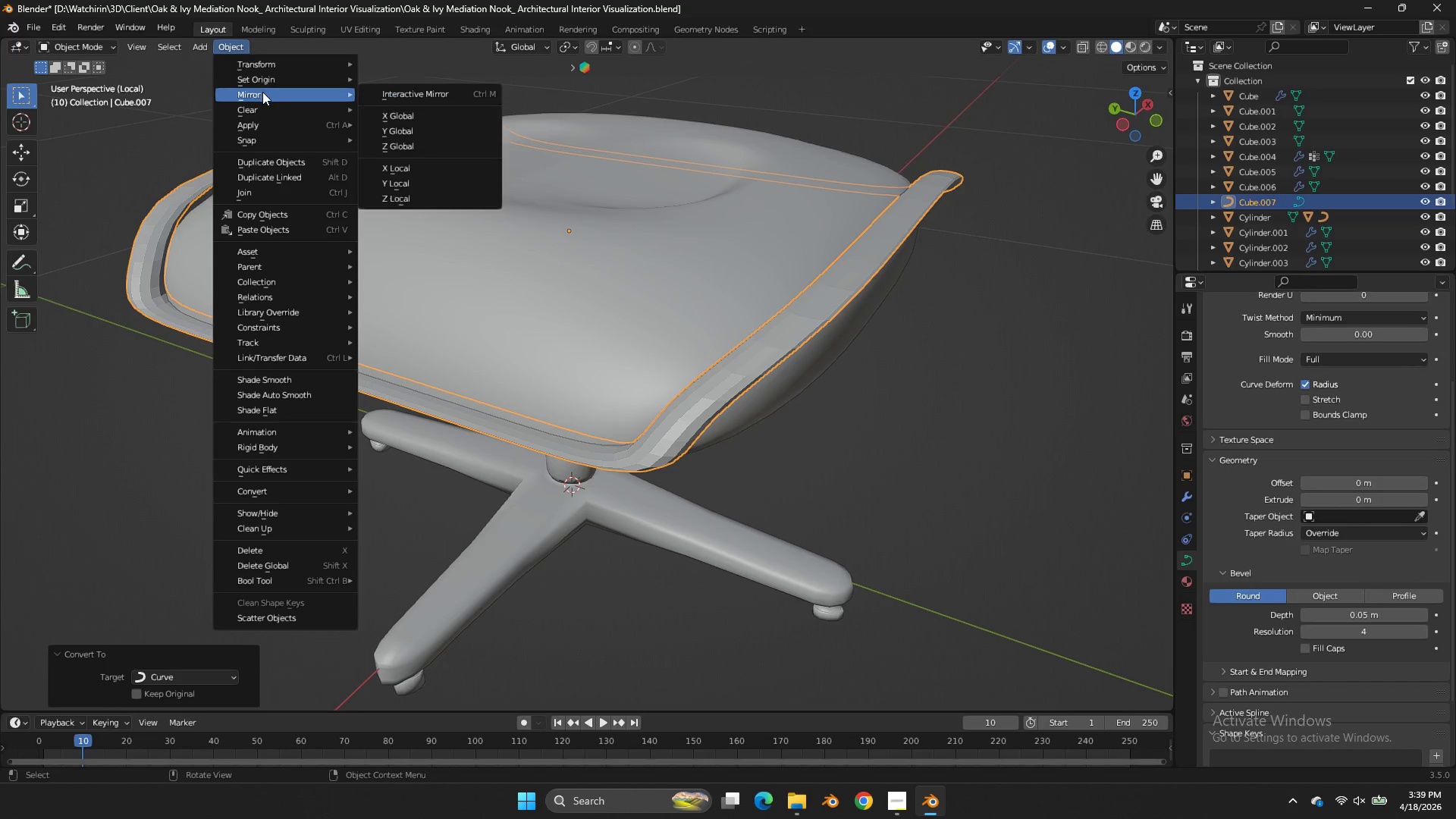 
left_click([273, 121])
 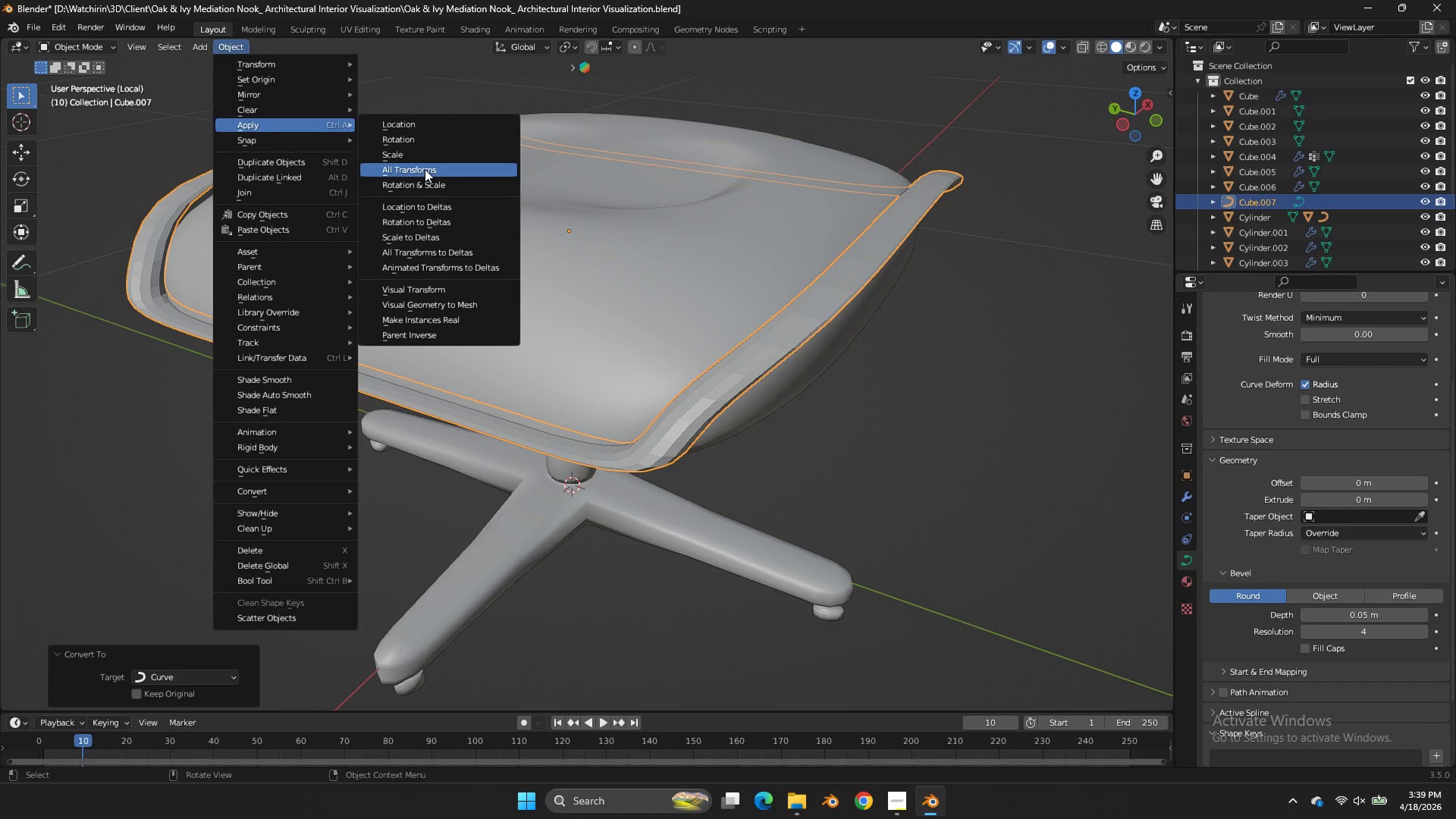 
left_click([425, 171])
 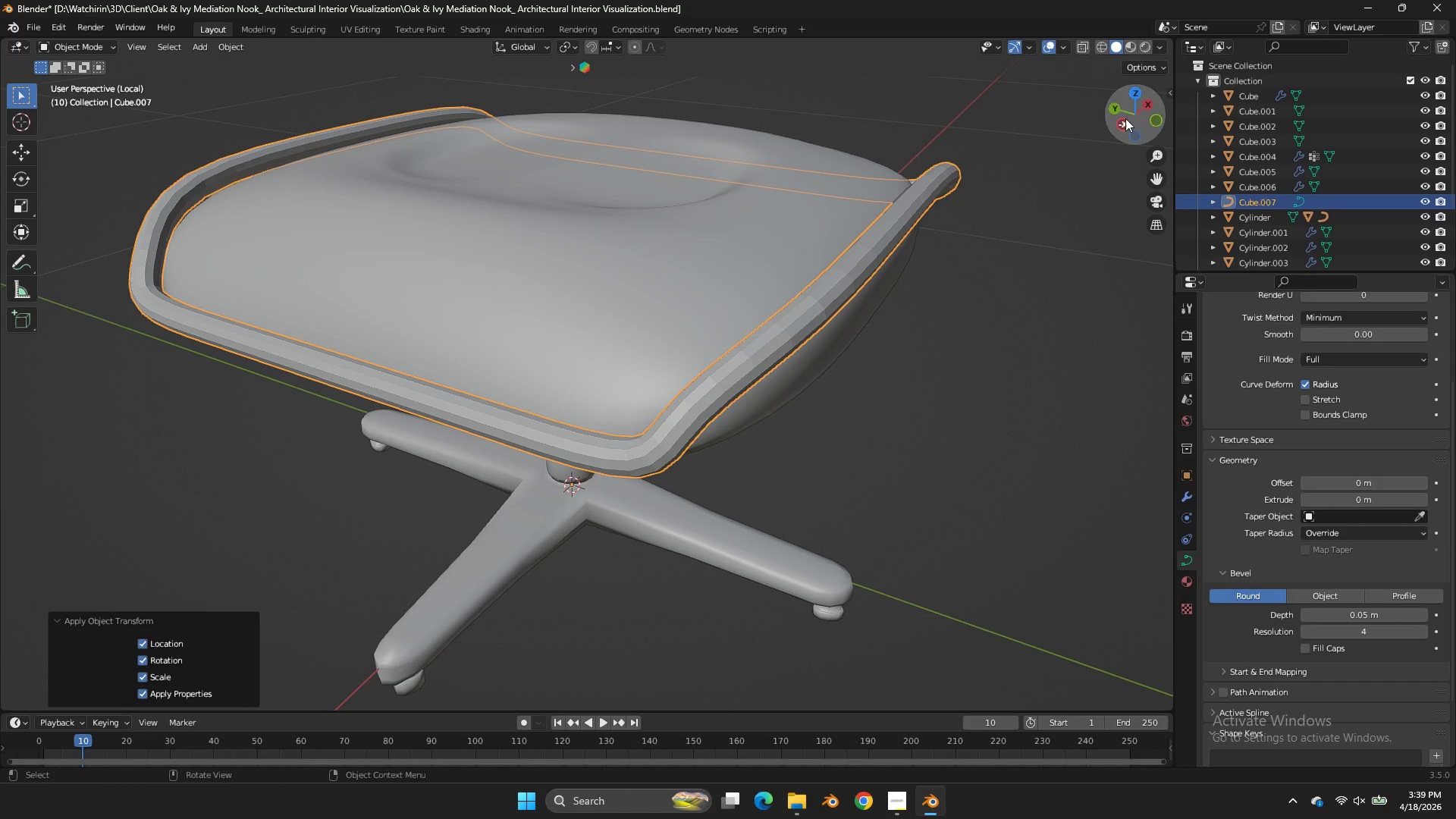 
left_click_drag(start_coordinate=[1134, 108], to_coordinate=[956, 83])
 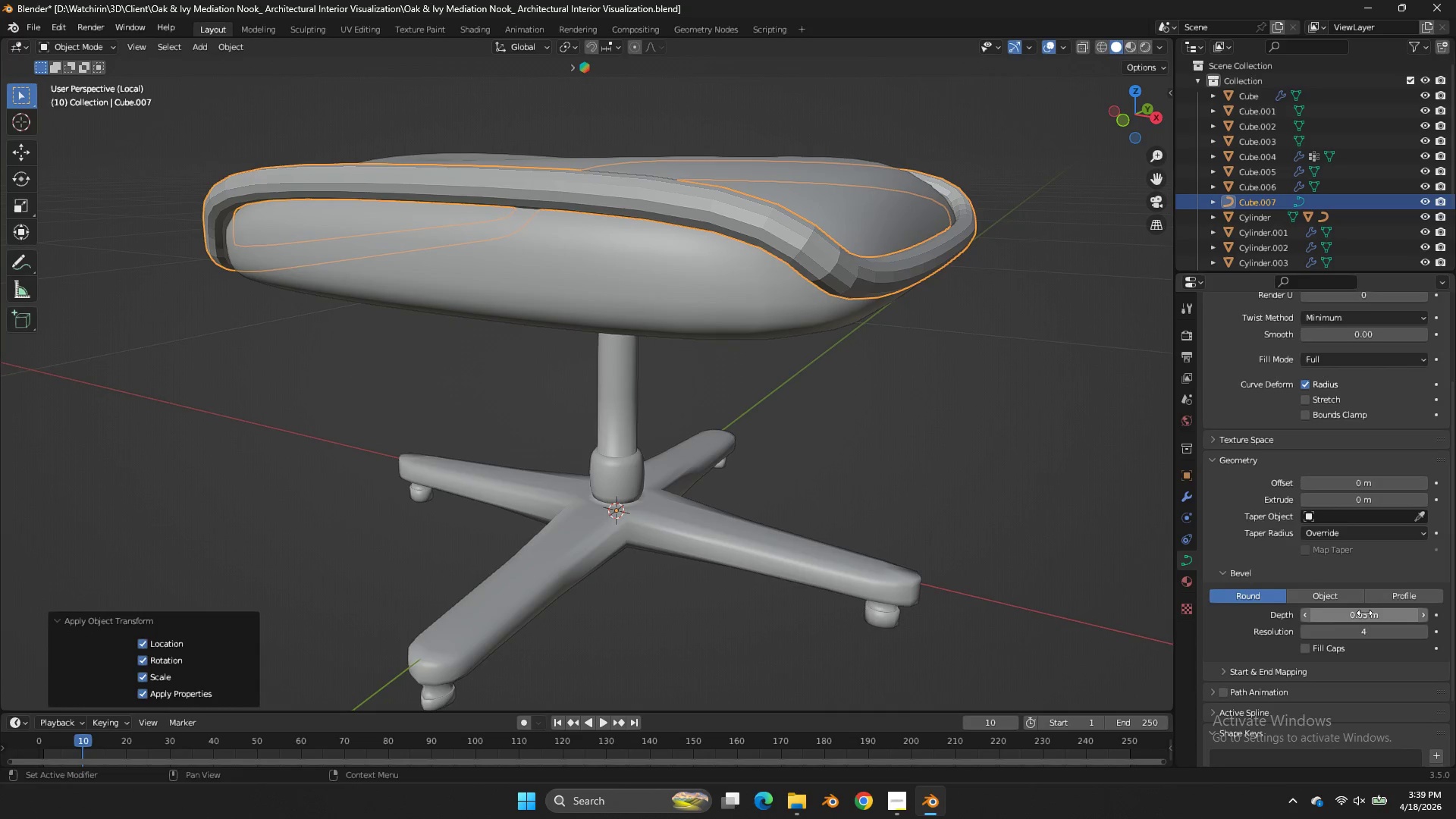 
left_click_drag(start_coordinate=[1364, 613], to_coordinate=[641, 424])
 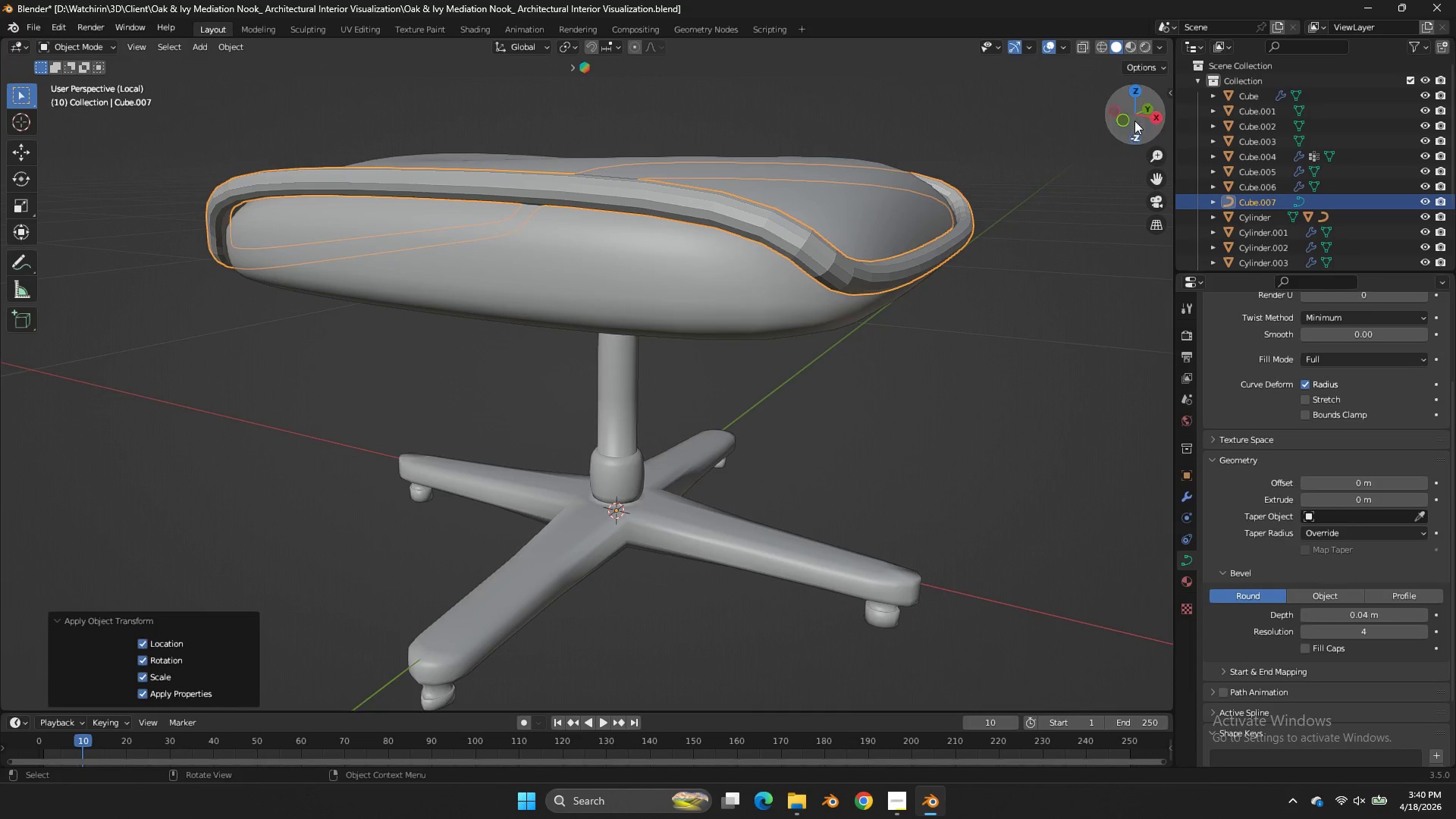 
left_click_drag(start_coordinate=[1132, 115], to_coordinate=[187, 118])
 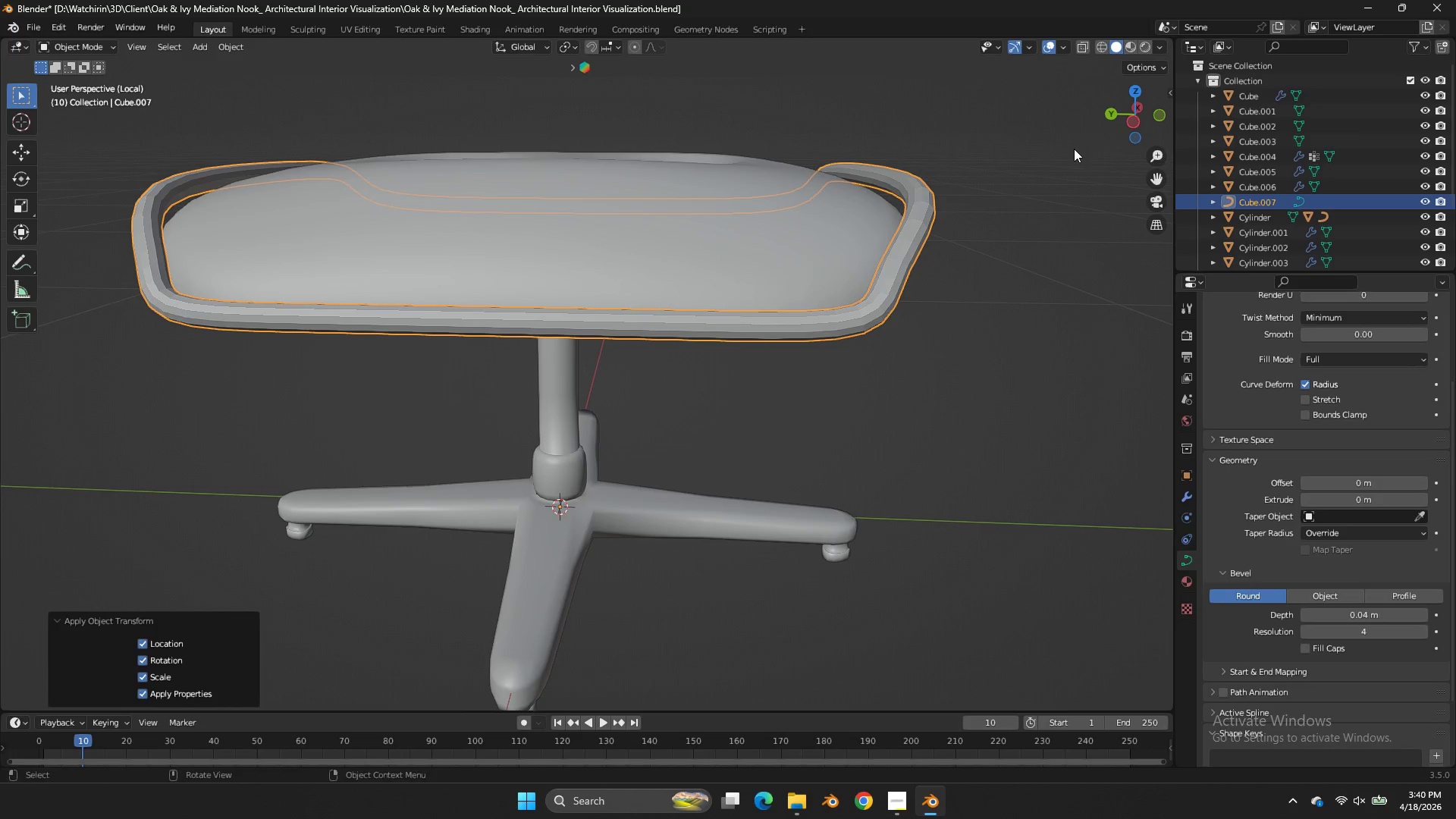 
key(Tab)
 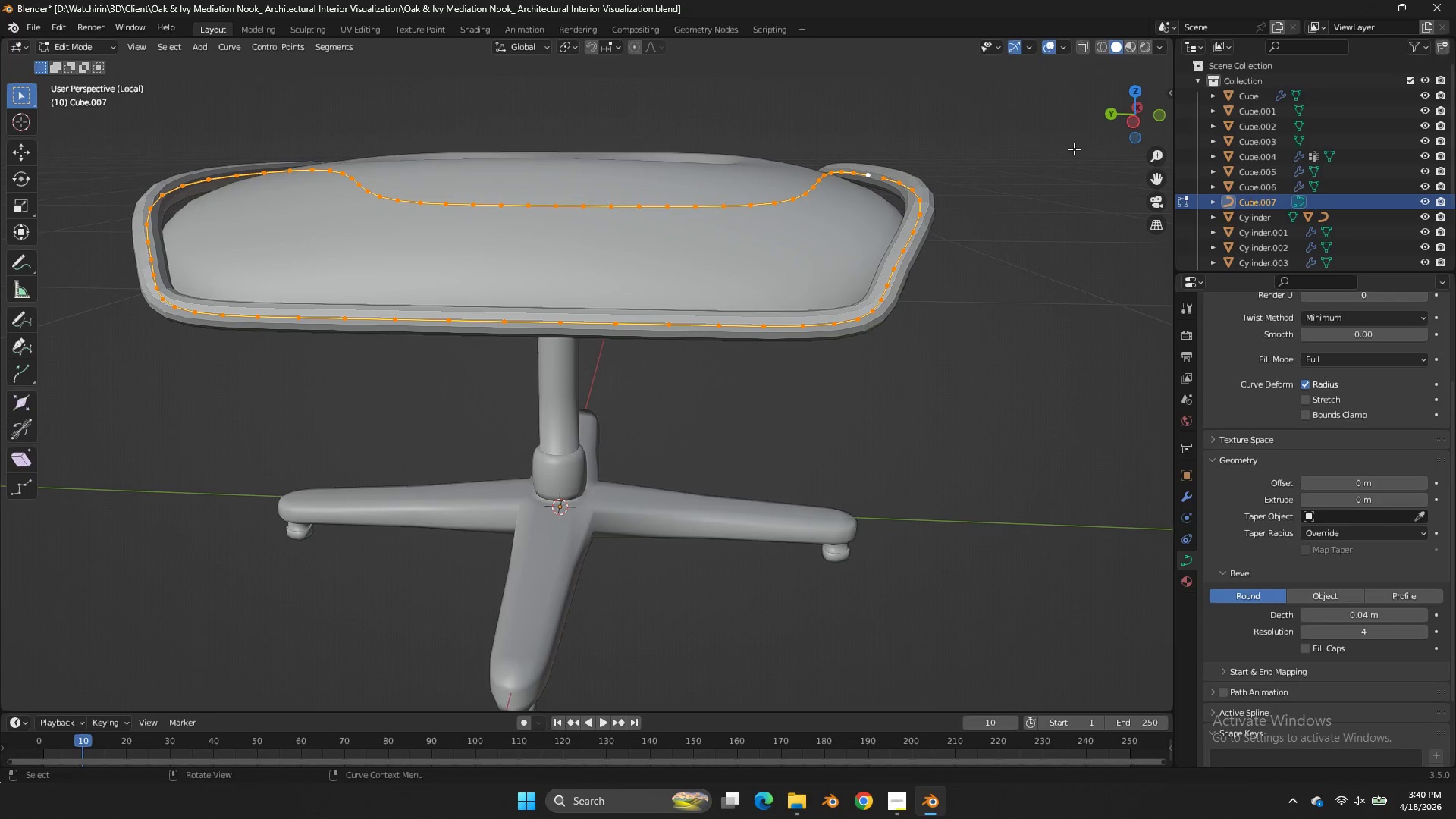 
key(S)
 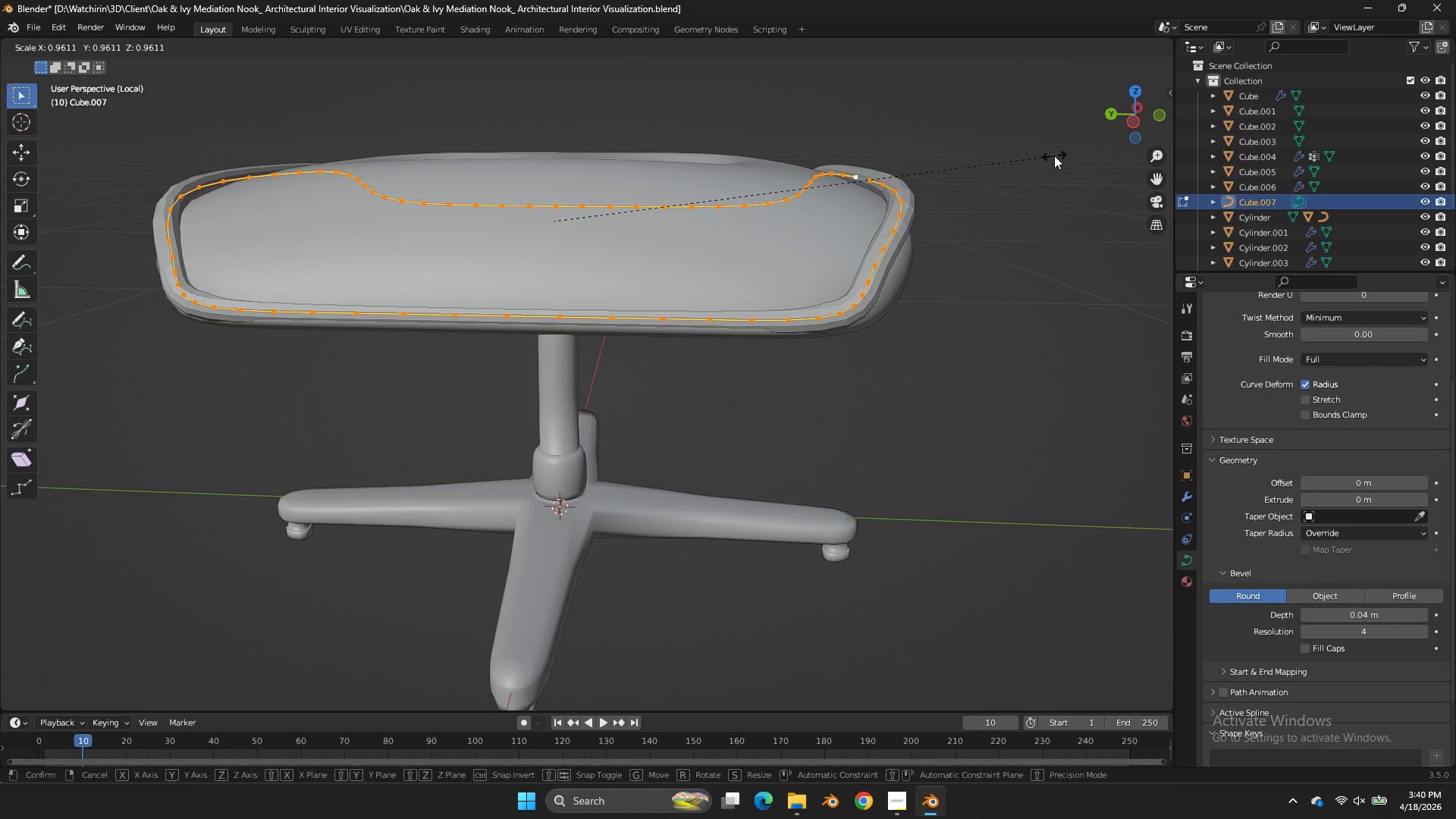 
left_click([1050, 156])
 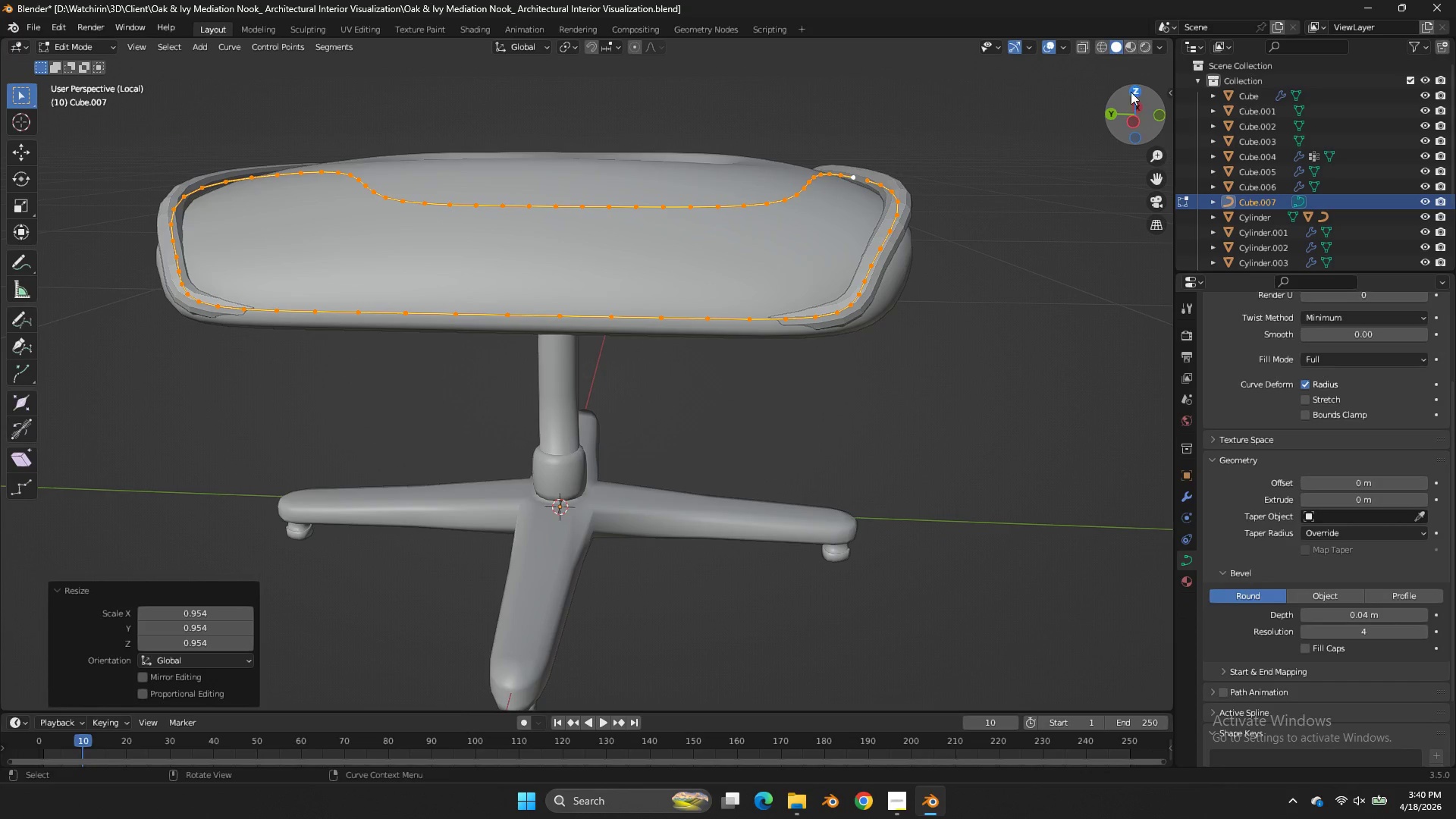 
double_click([1132, 89])
 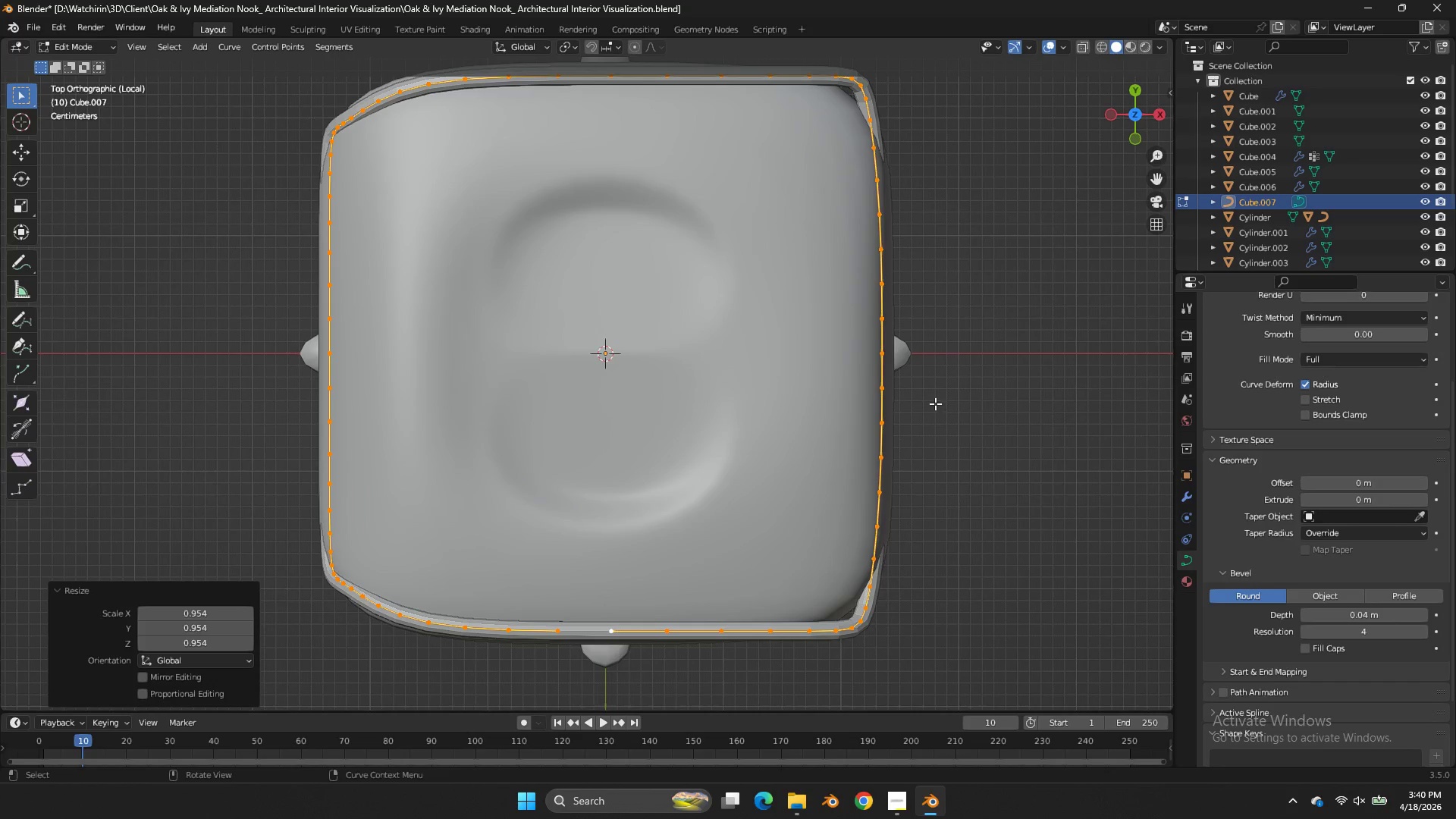 
key(Z)
 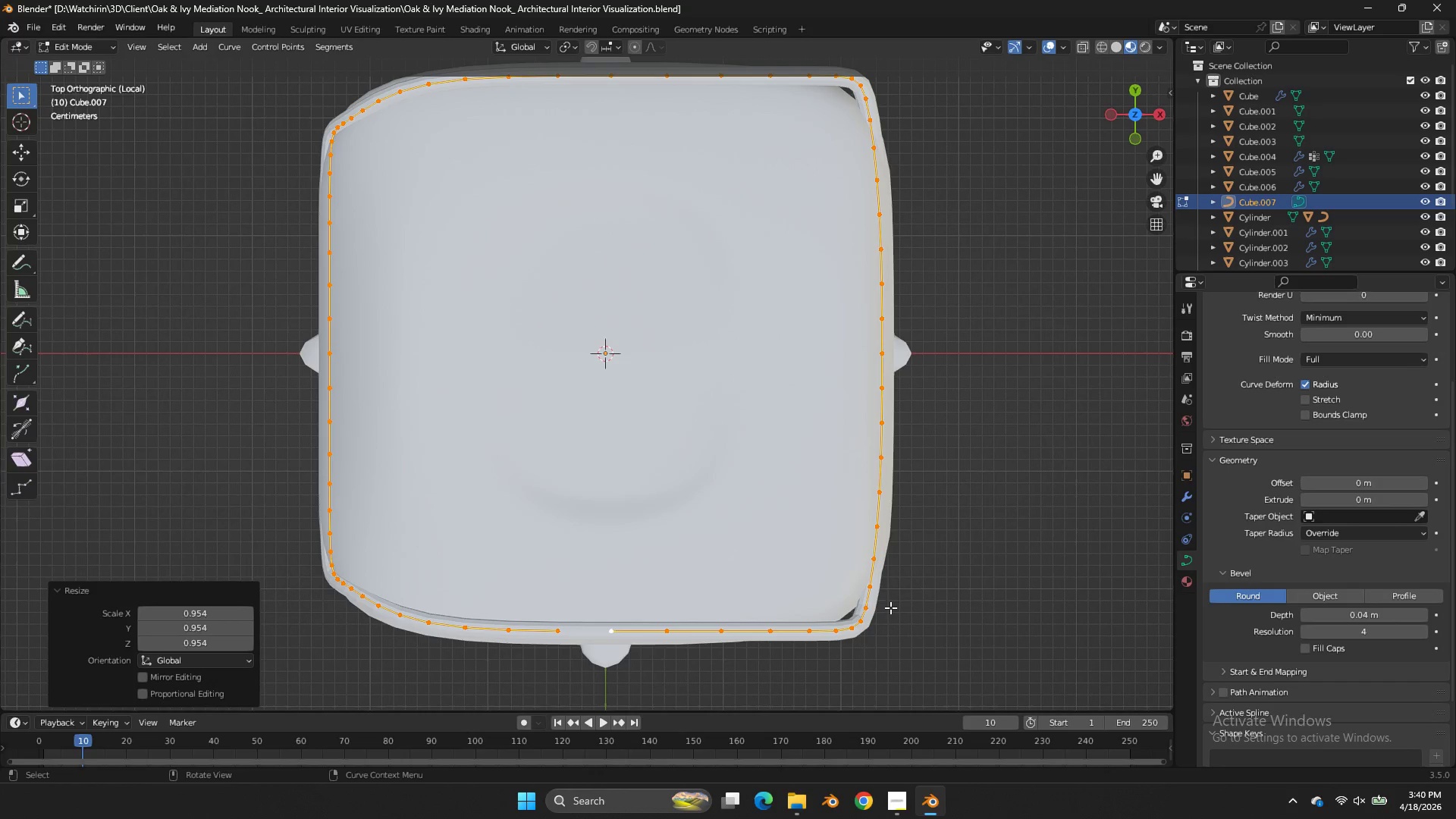 
key(Tab)
 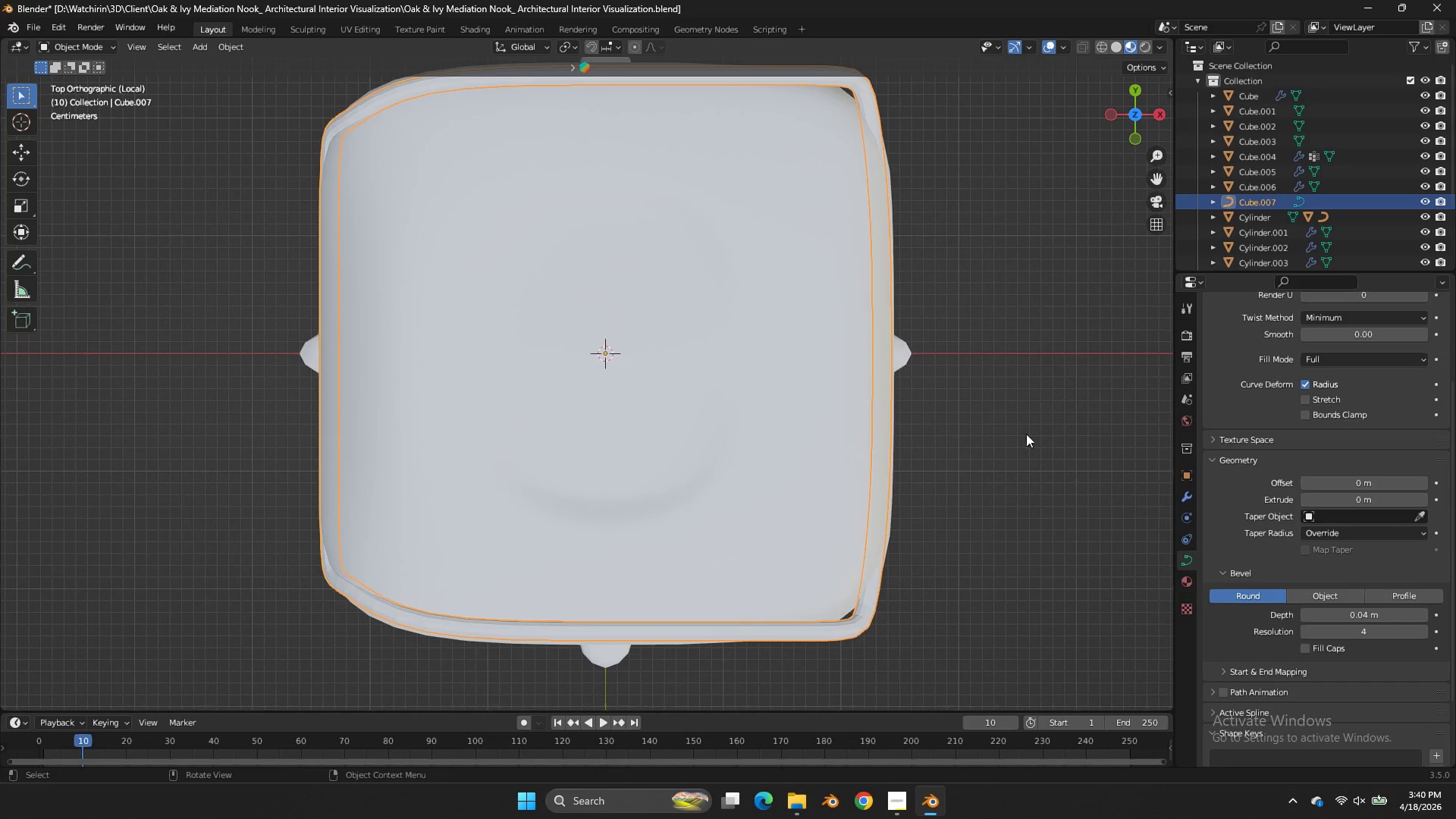 
key(Z)
 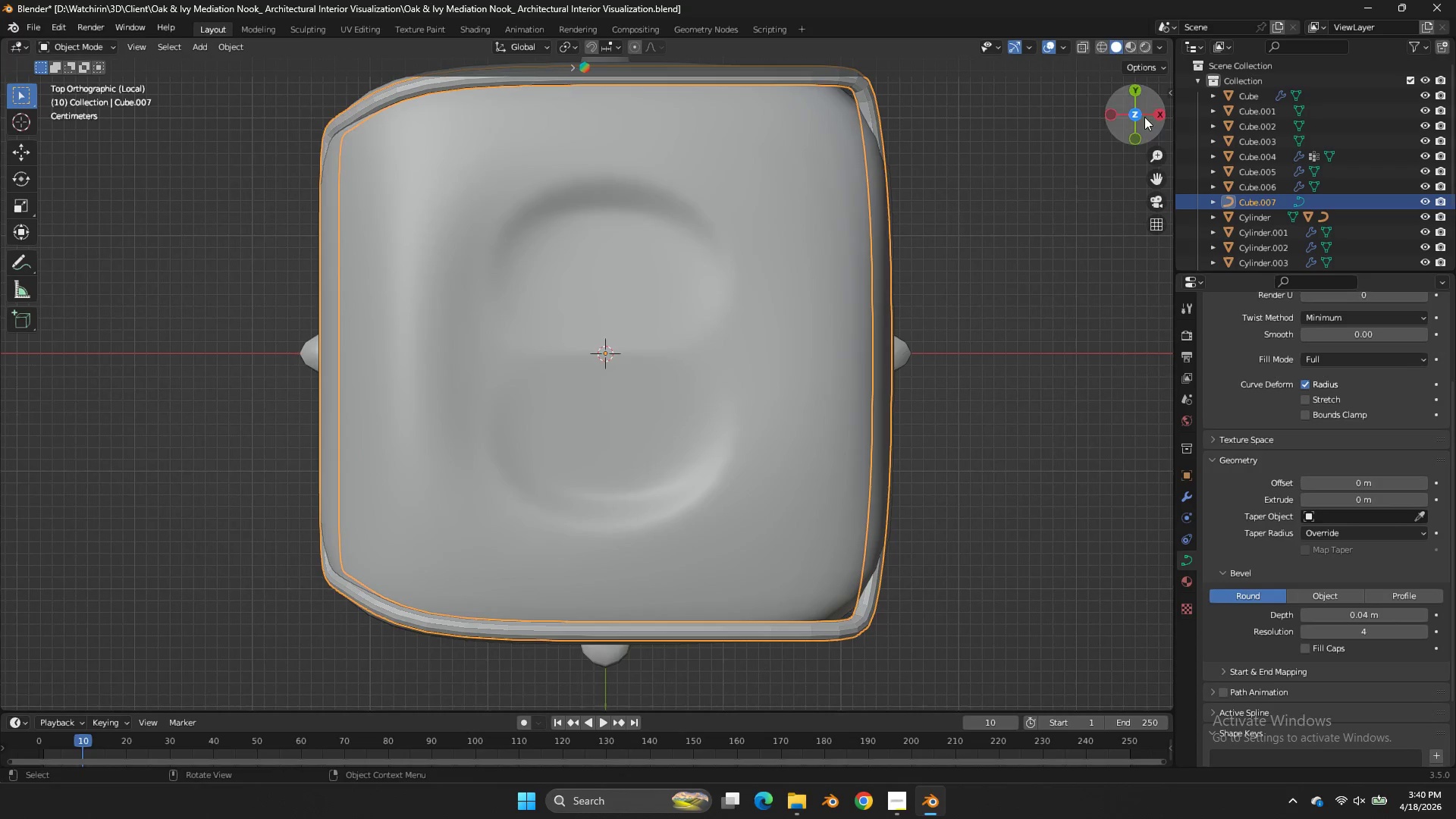 
left_click_drag(start_coordinate=[1145, 115], to_coordinate=[895, 667])
 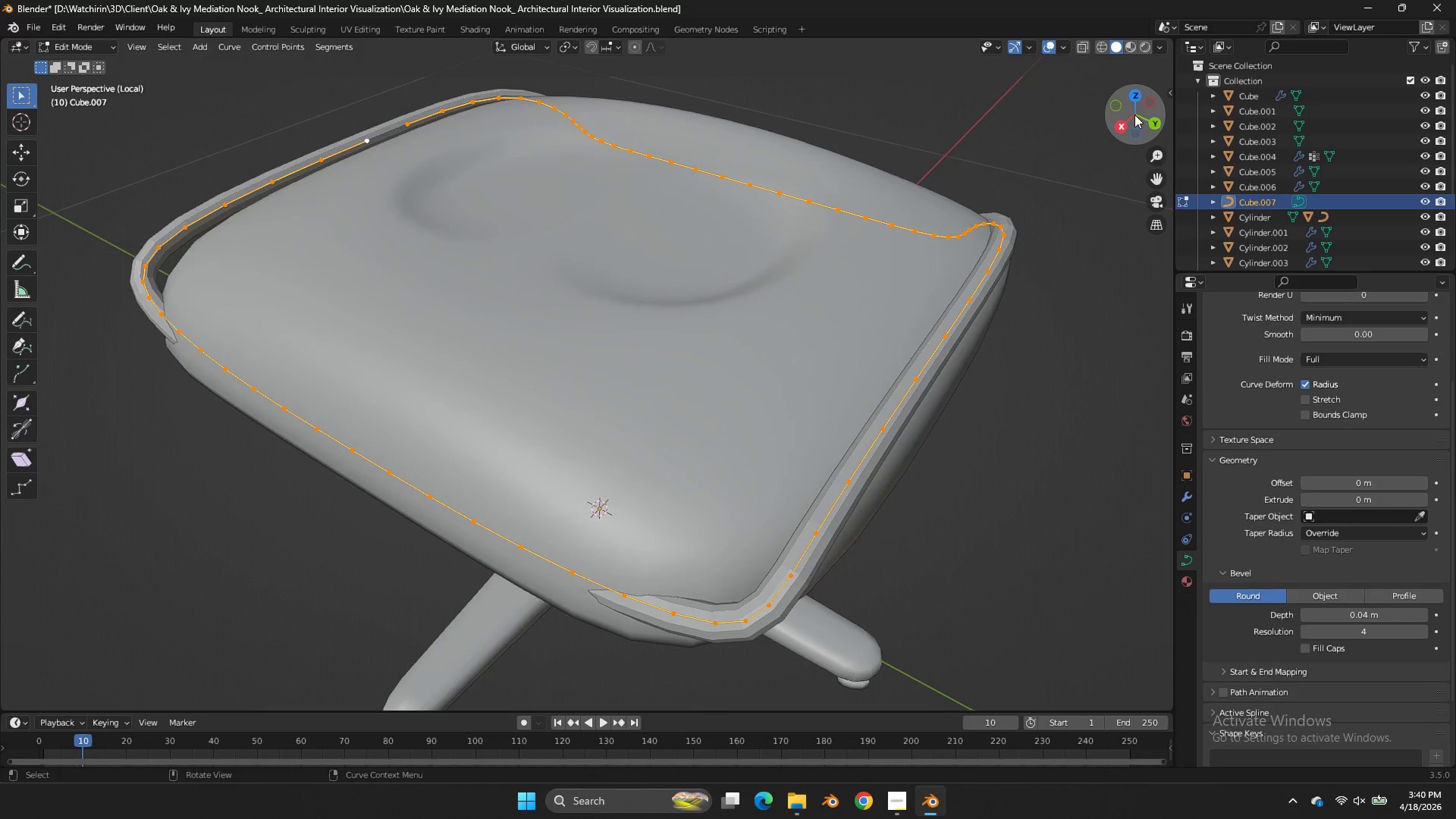 
key(Tab)
 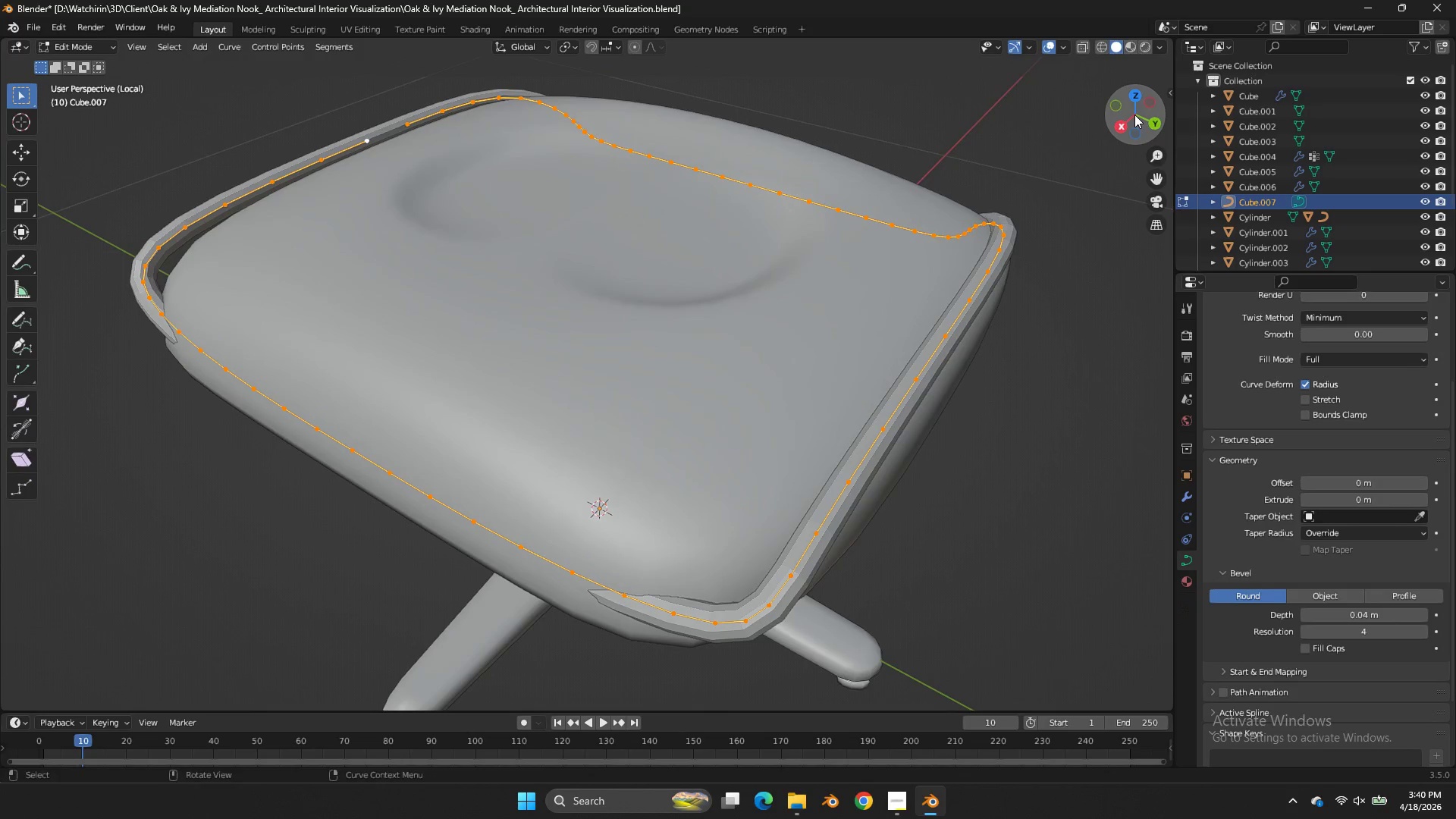 
left_click_drag(start_coordinate=[1134, 115], to_coordinate=[83, 106])
 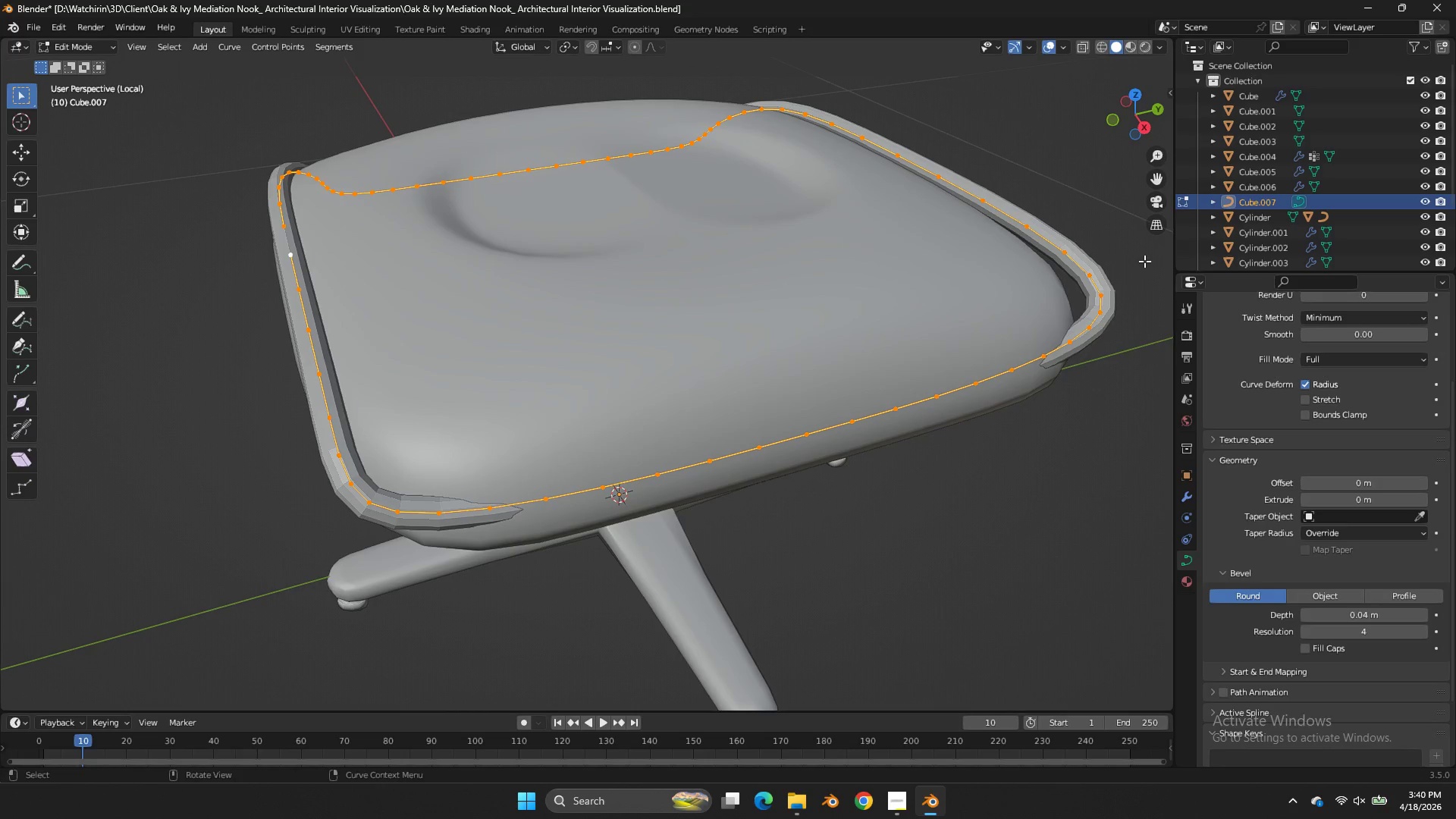 
left_click_drag(start_coordinate=[1144, 261], to_coordinate=[1077, 346])
 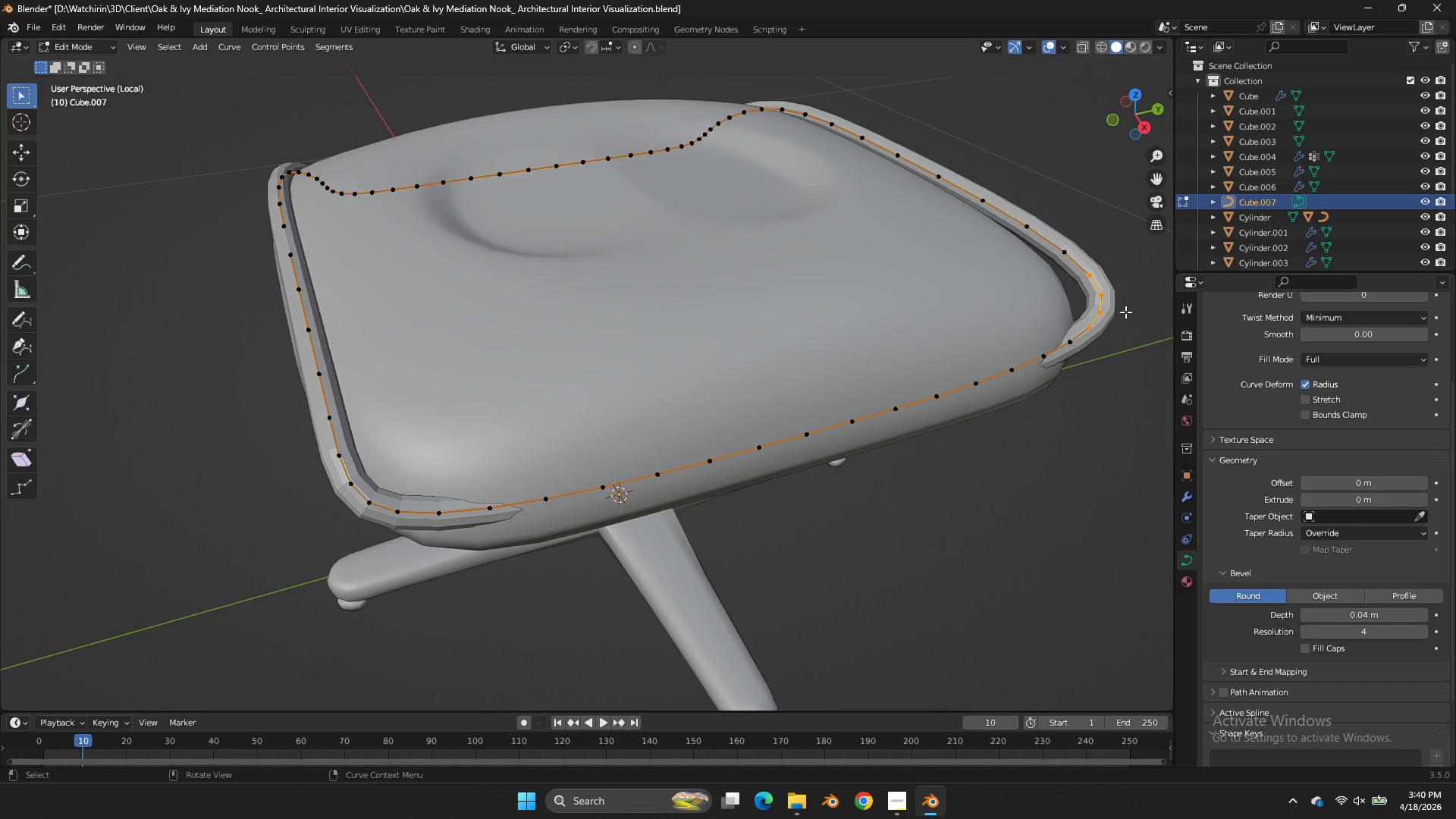 
key(S)
 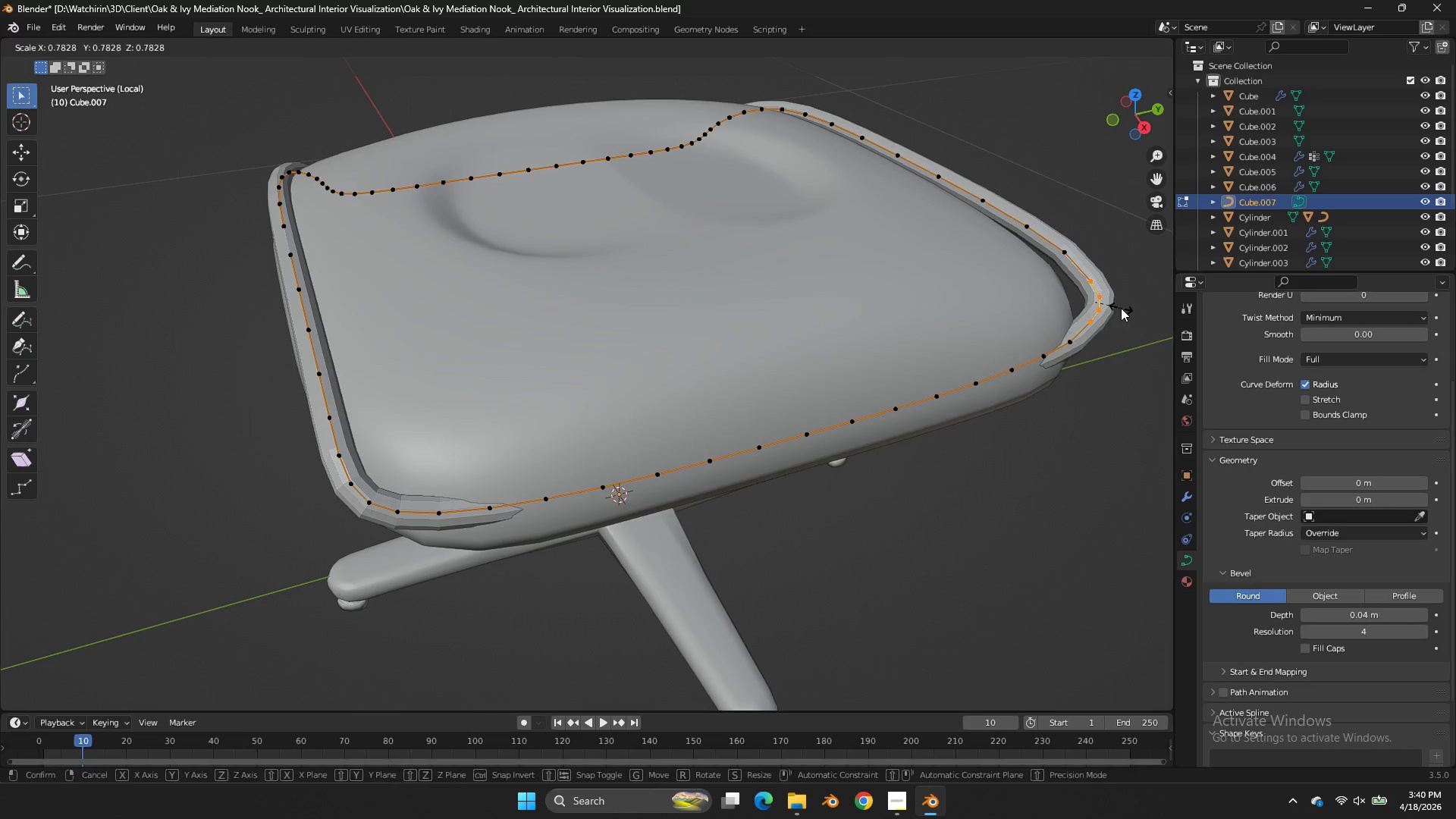 
right_click([1121, 308])
 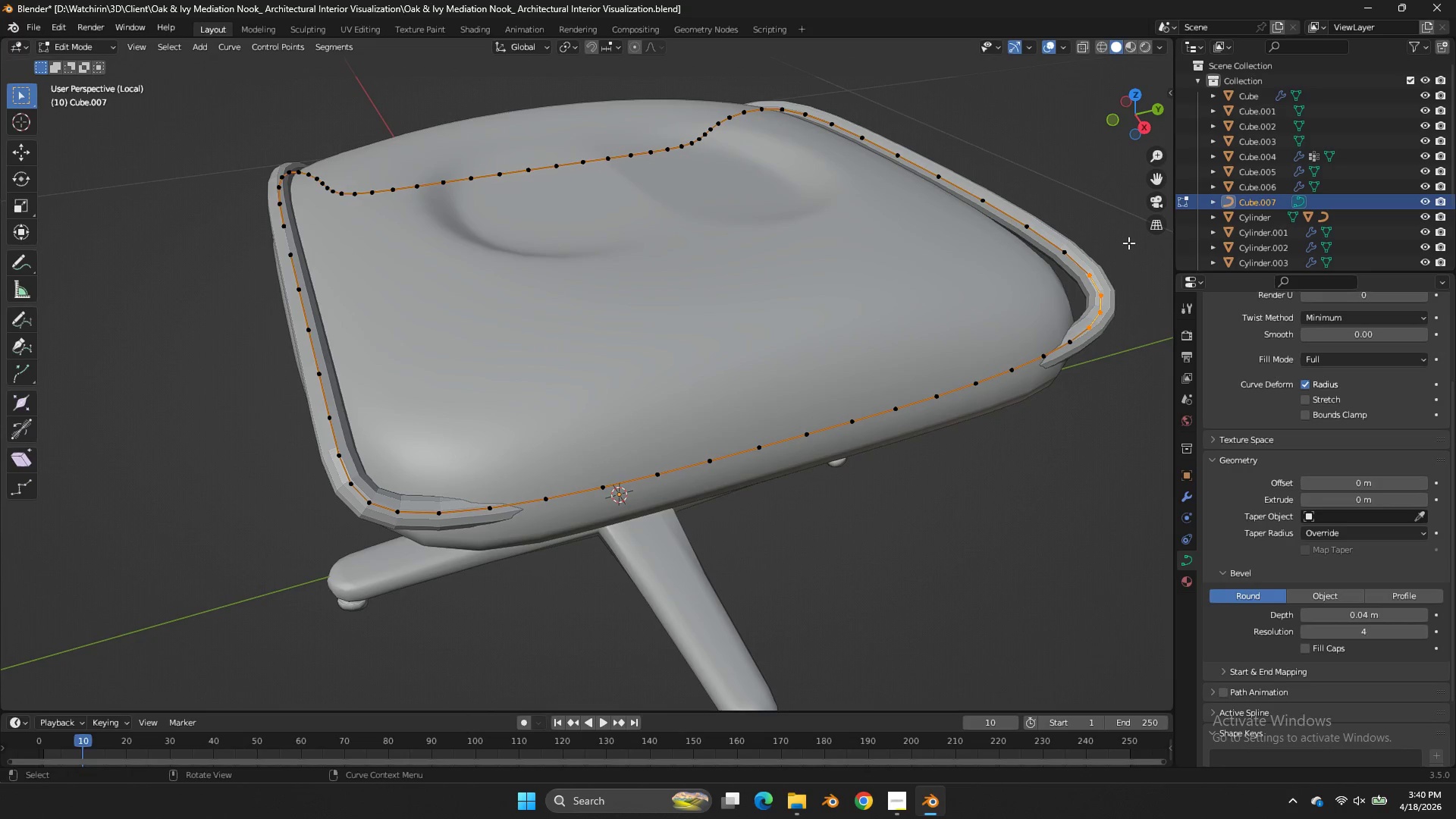 
left_click_drag(start_coordinate=[1128, 242], to_coordinate=[998, 393])
 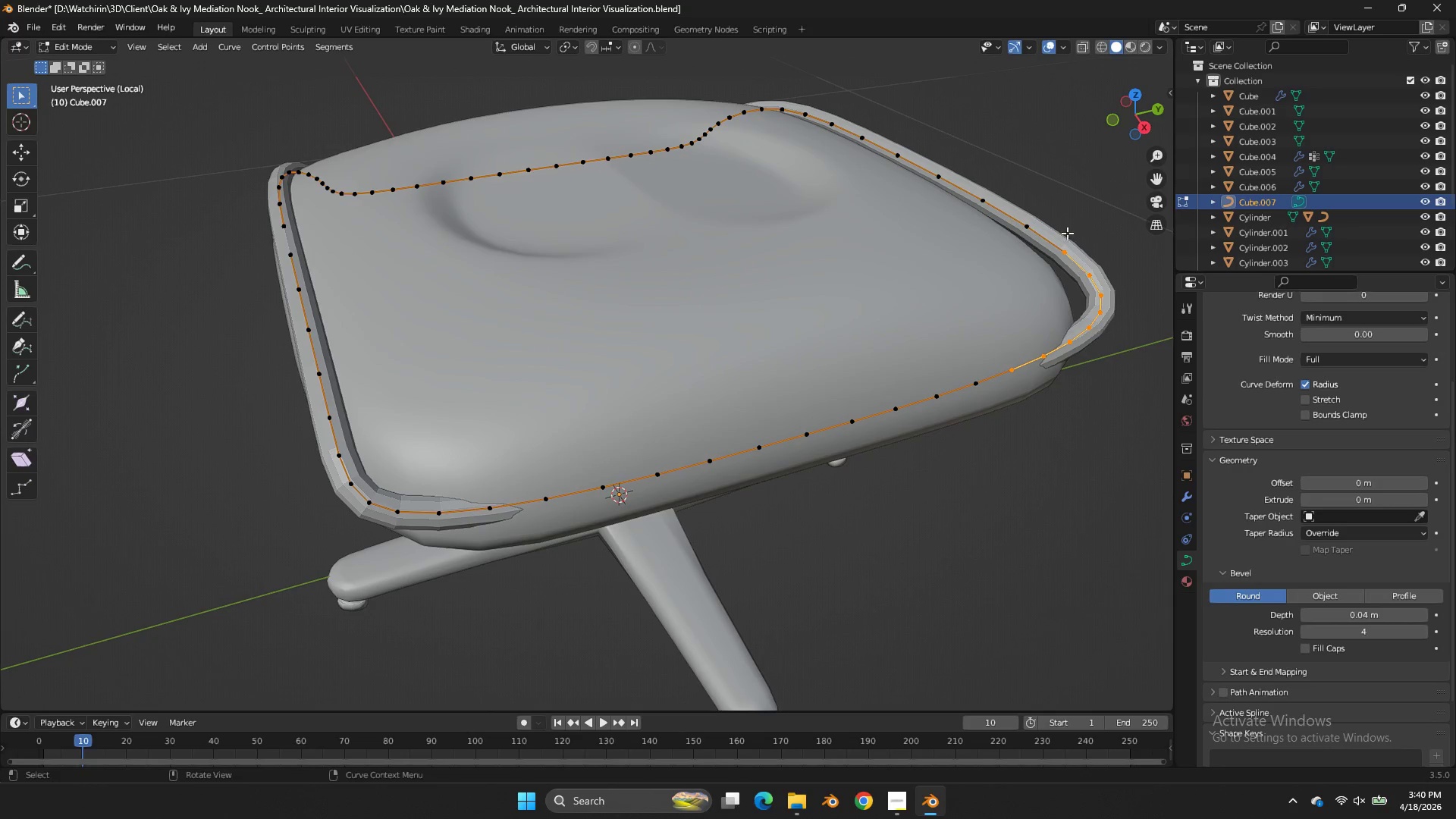 
hold_key(key=ShiftLeft, duration=0.75)
left_click([1030, 224])
 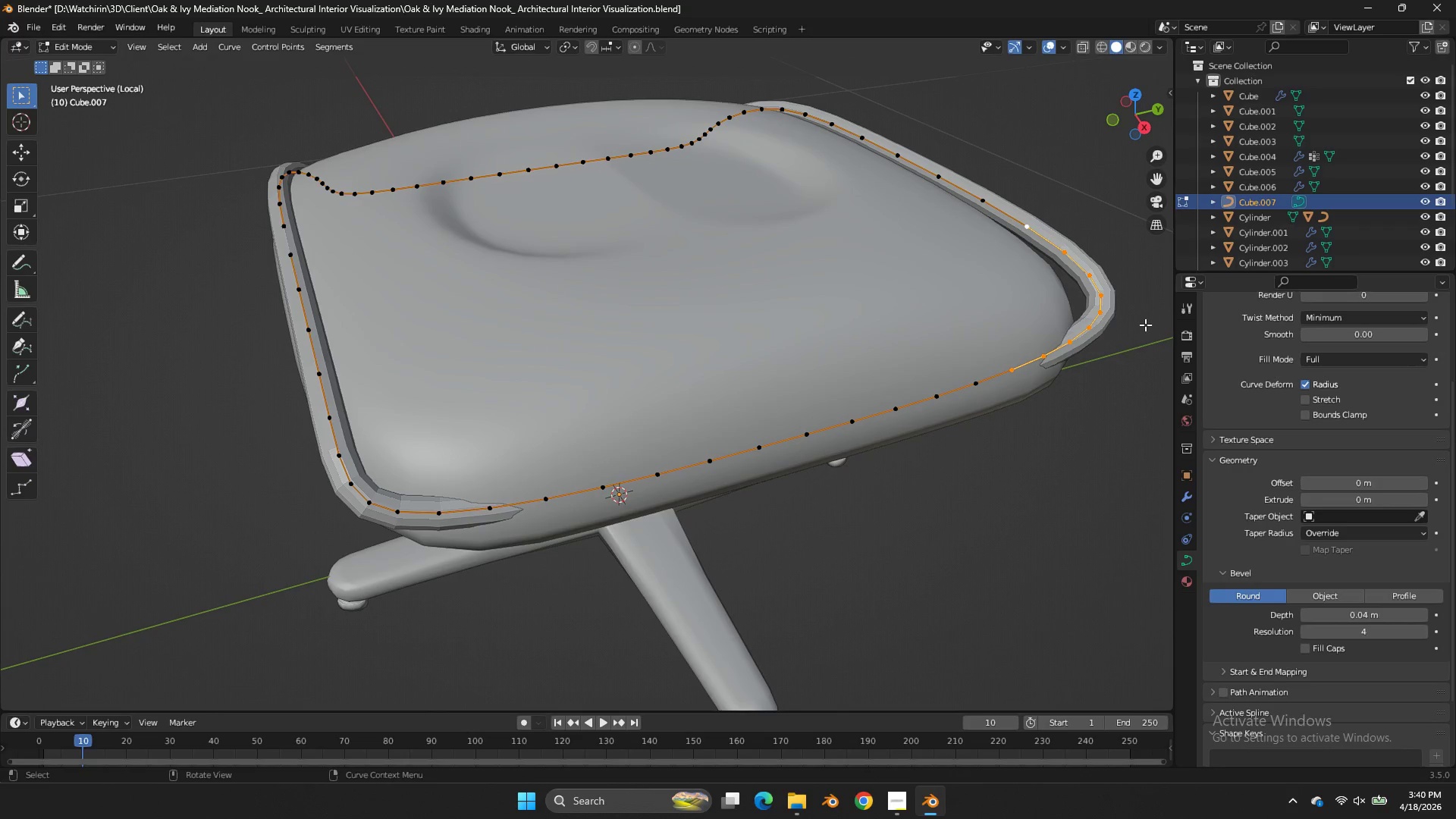 
key(S)
 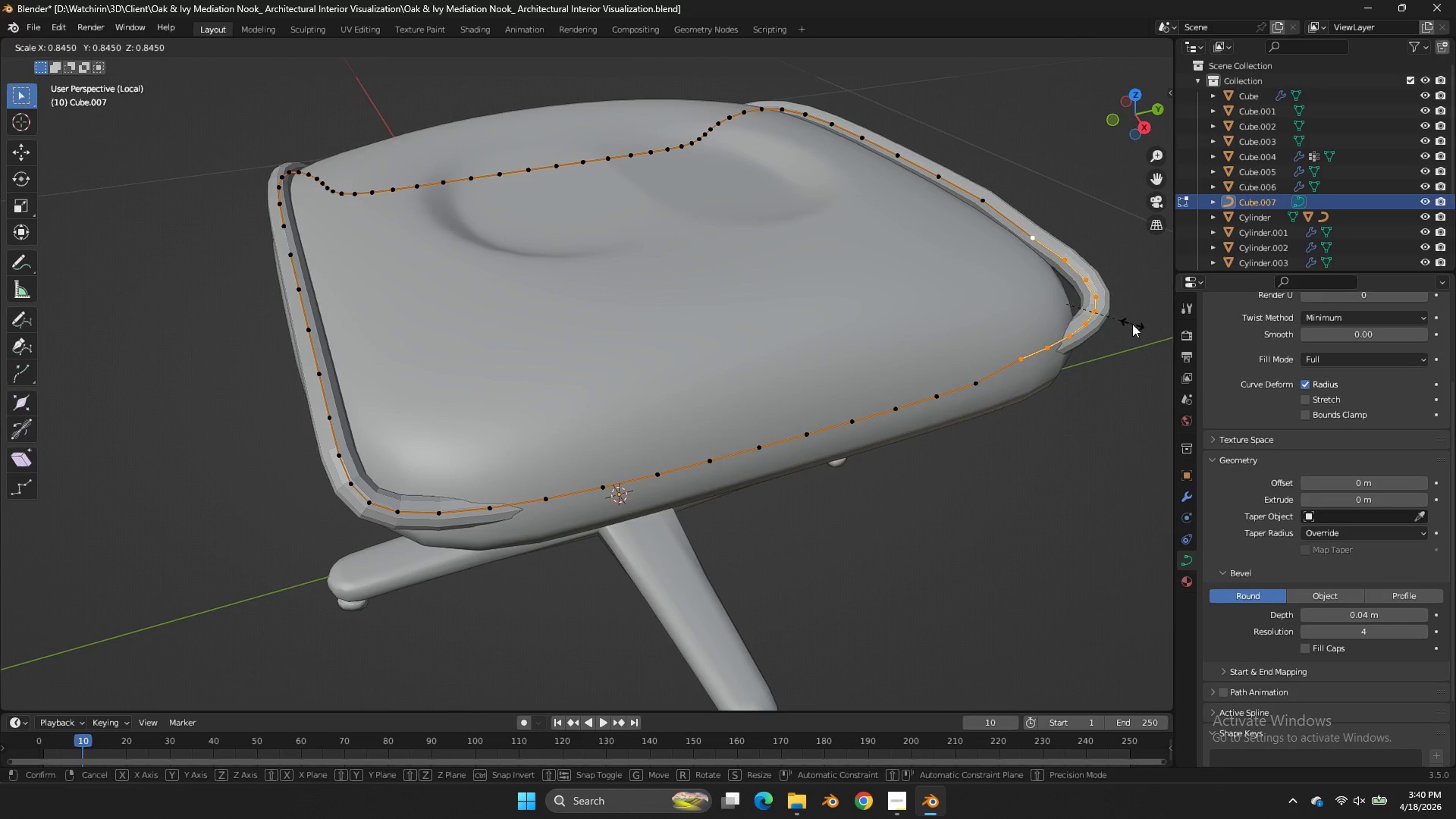 
left_click([1132, 324])
 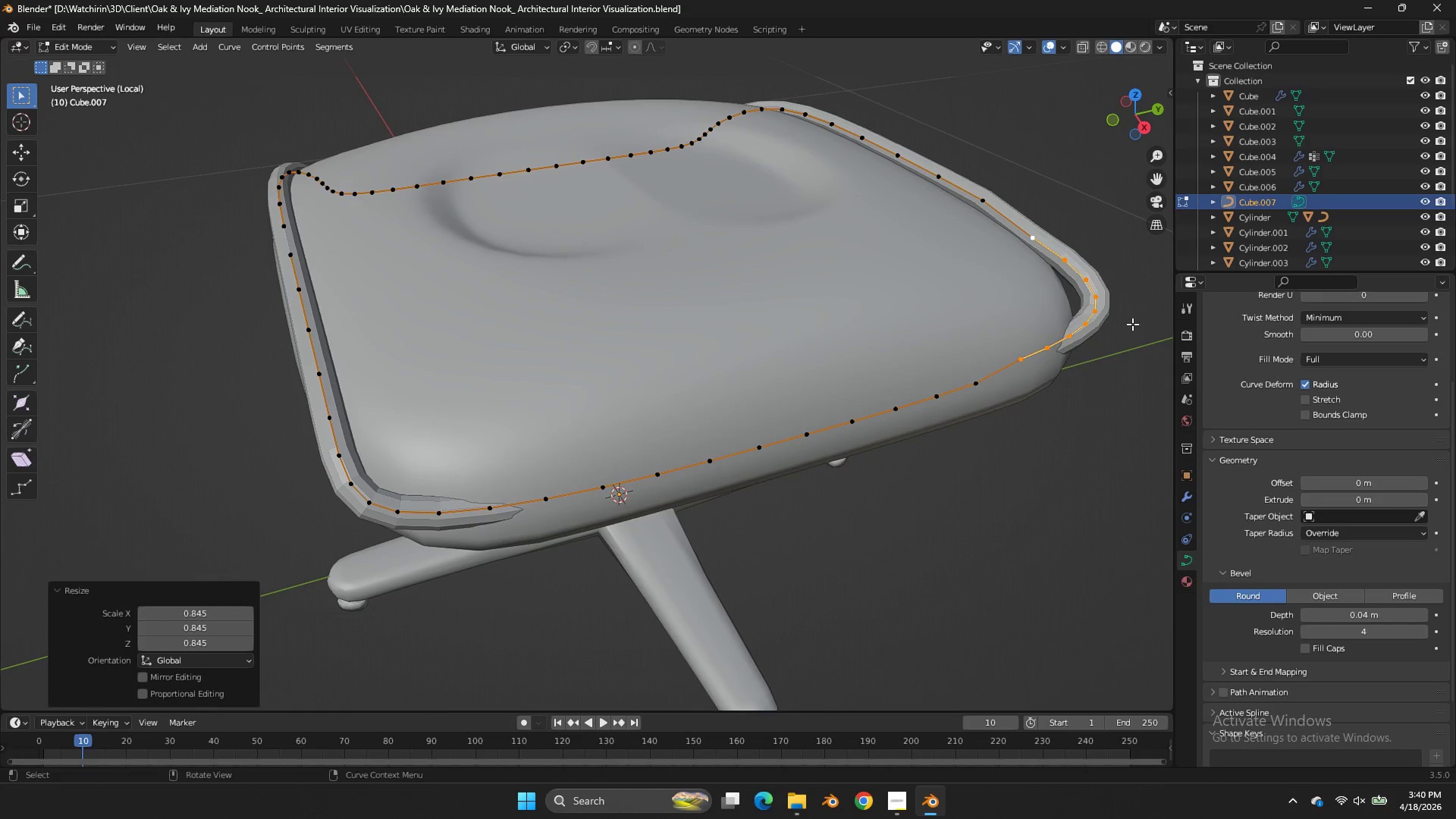 
key(Control+Z)
 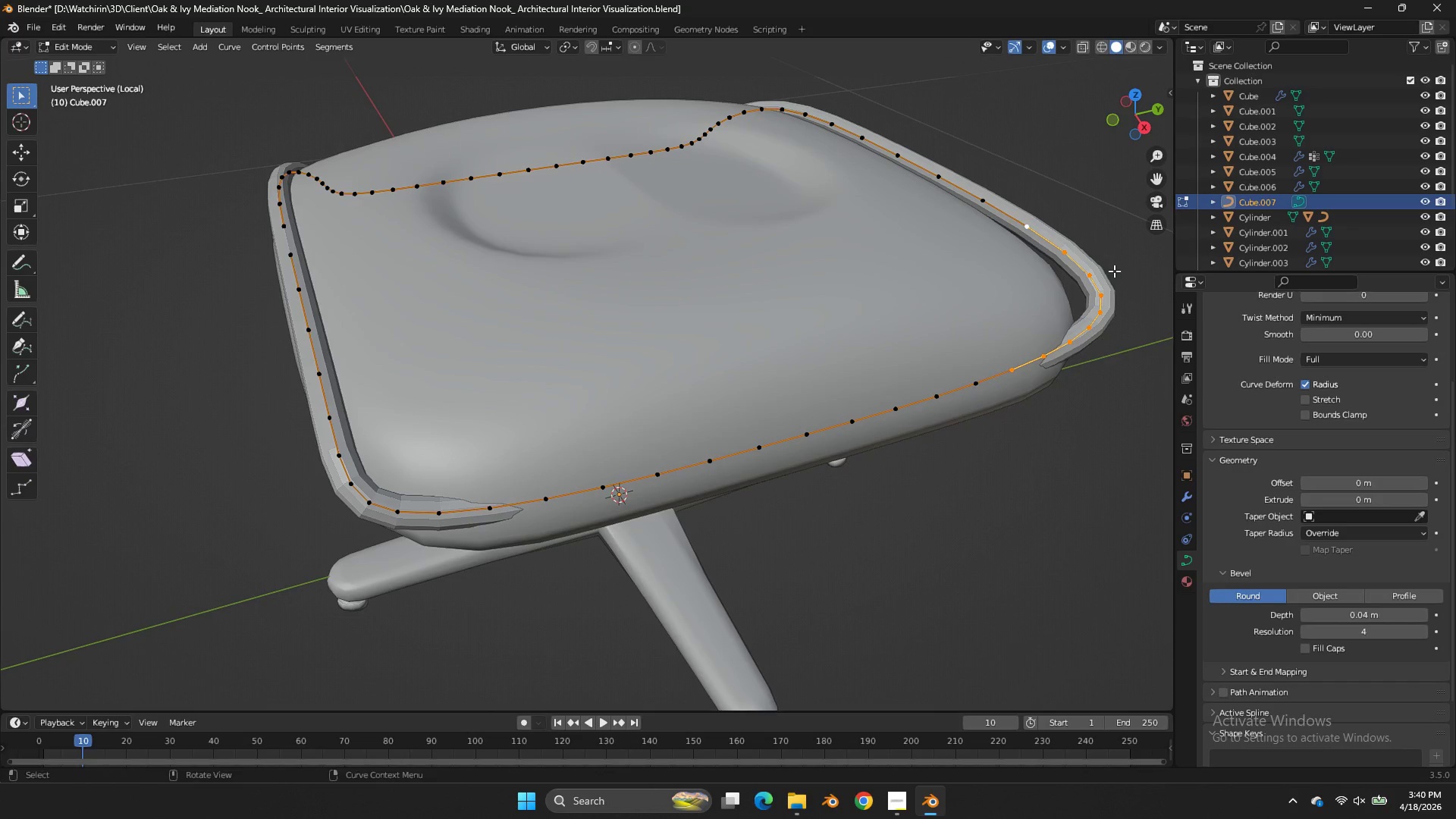 
left_click_drag(start_coordinate=[1118, 272], to_coordinate=[1109, 300])
 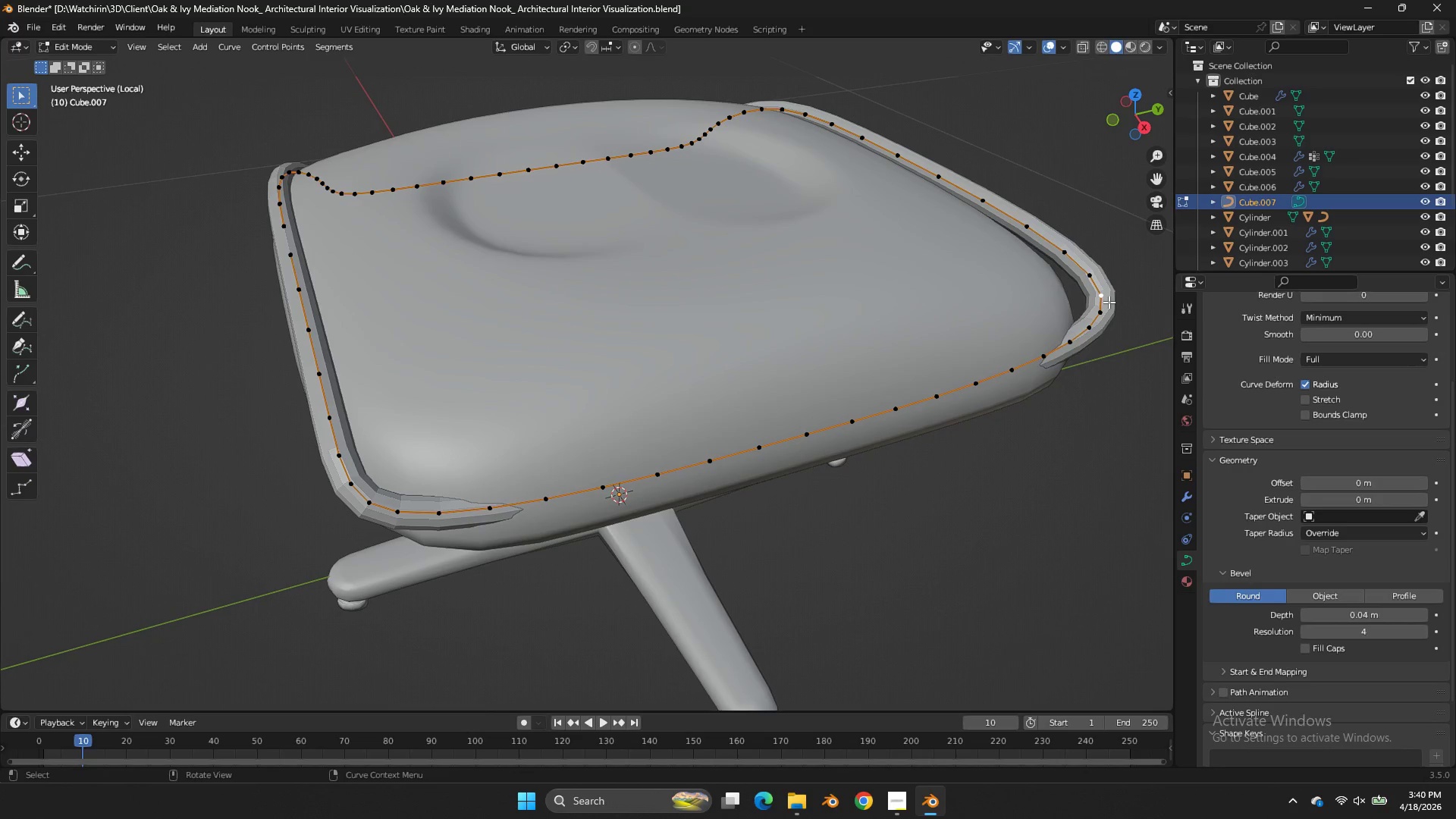 
triple_click([1109, 302])
 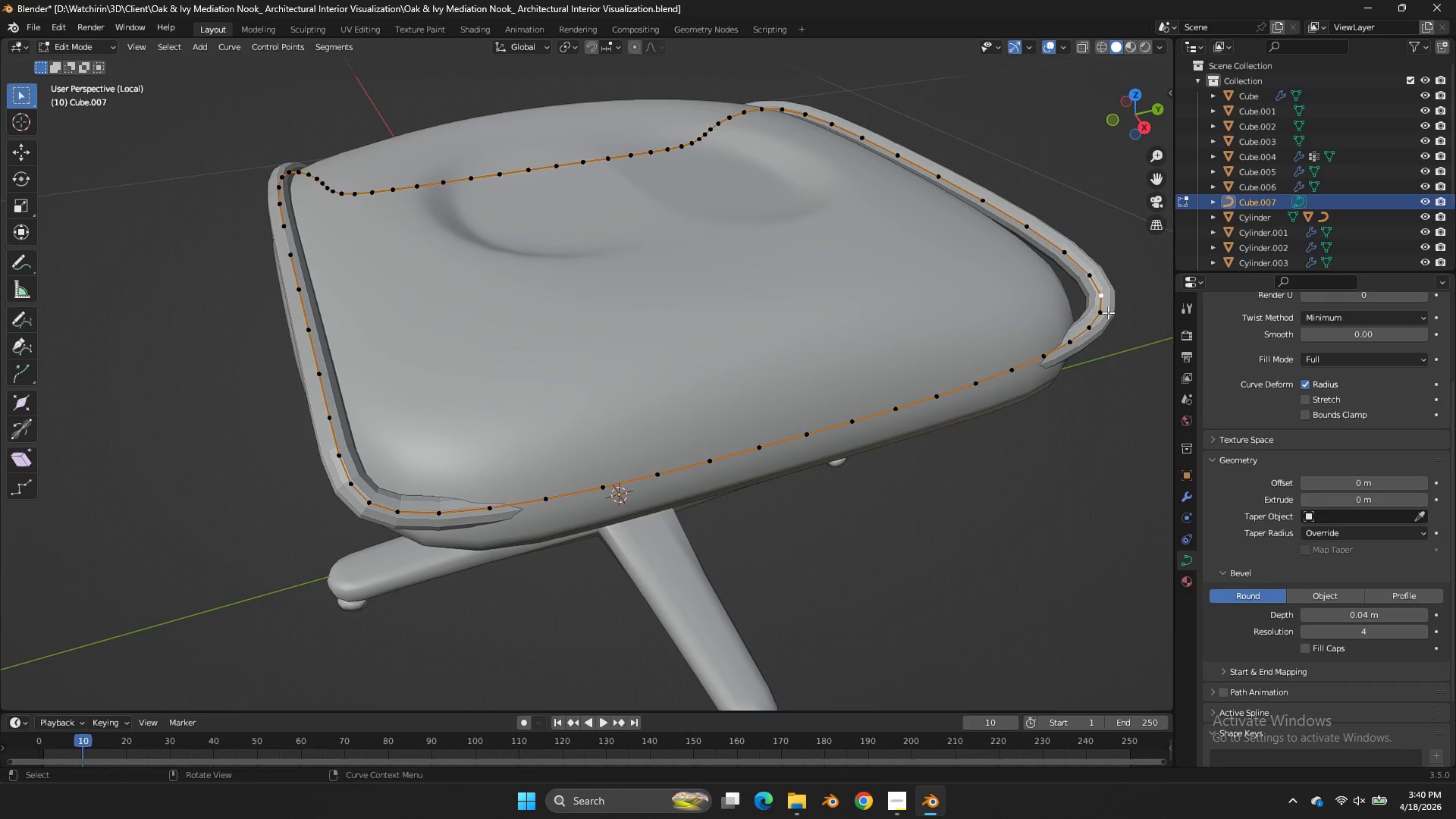 
hold_key(key=ShiftLeft, duration=0.36)
triple_click([1108, 312])
 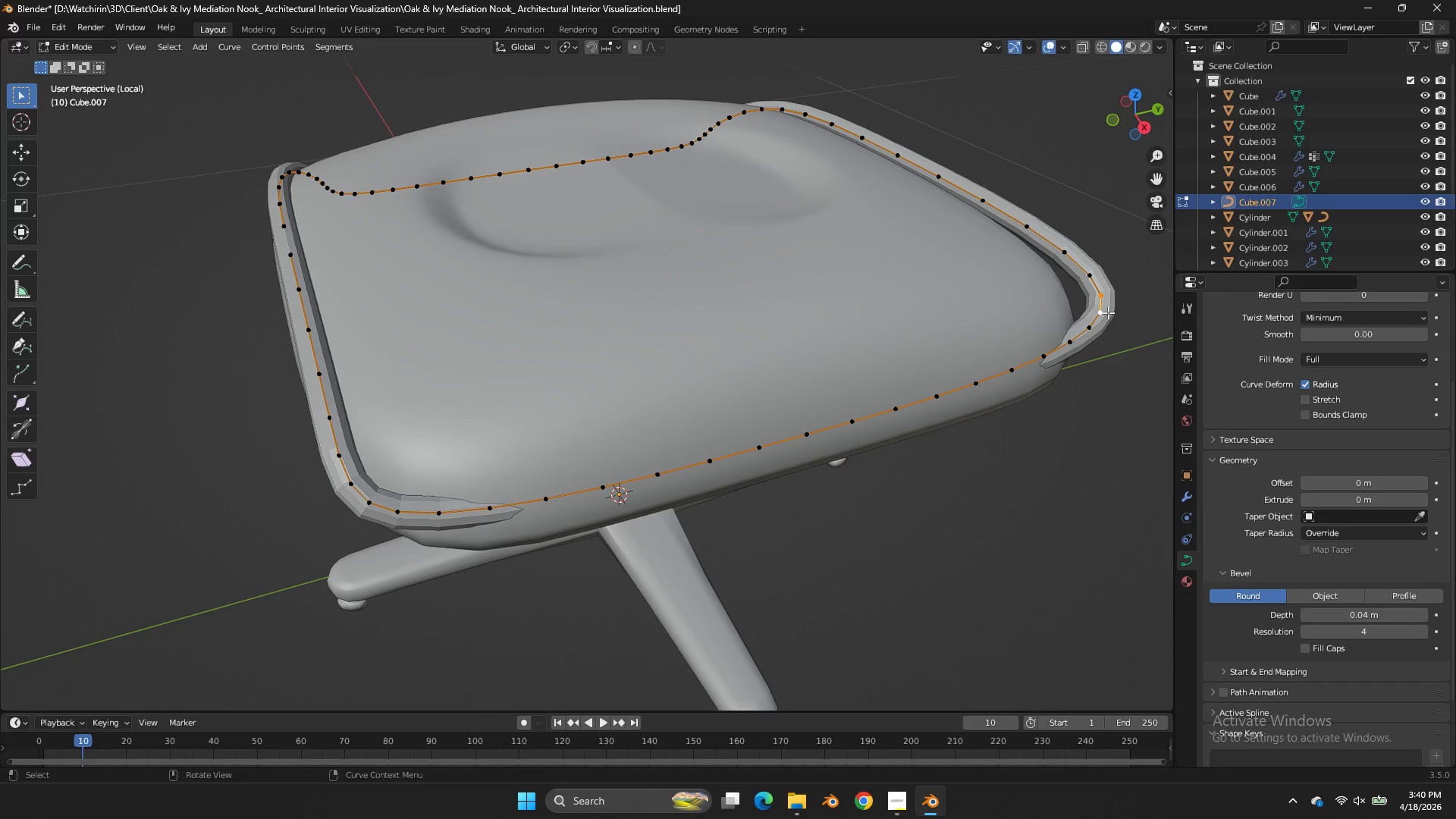 
key(X)
 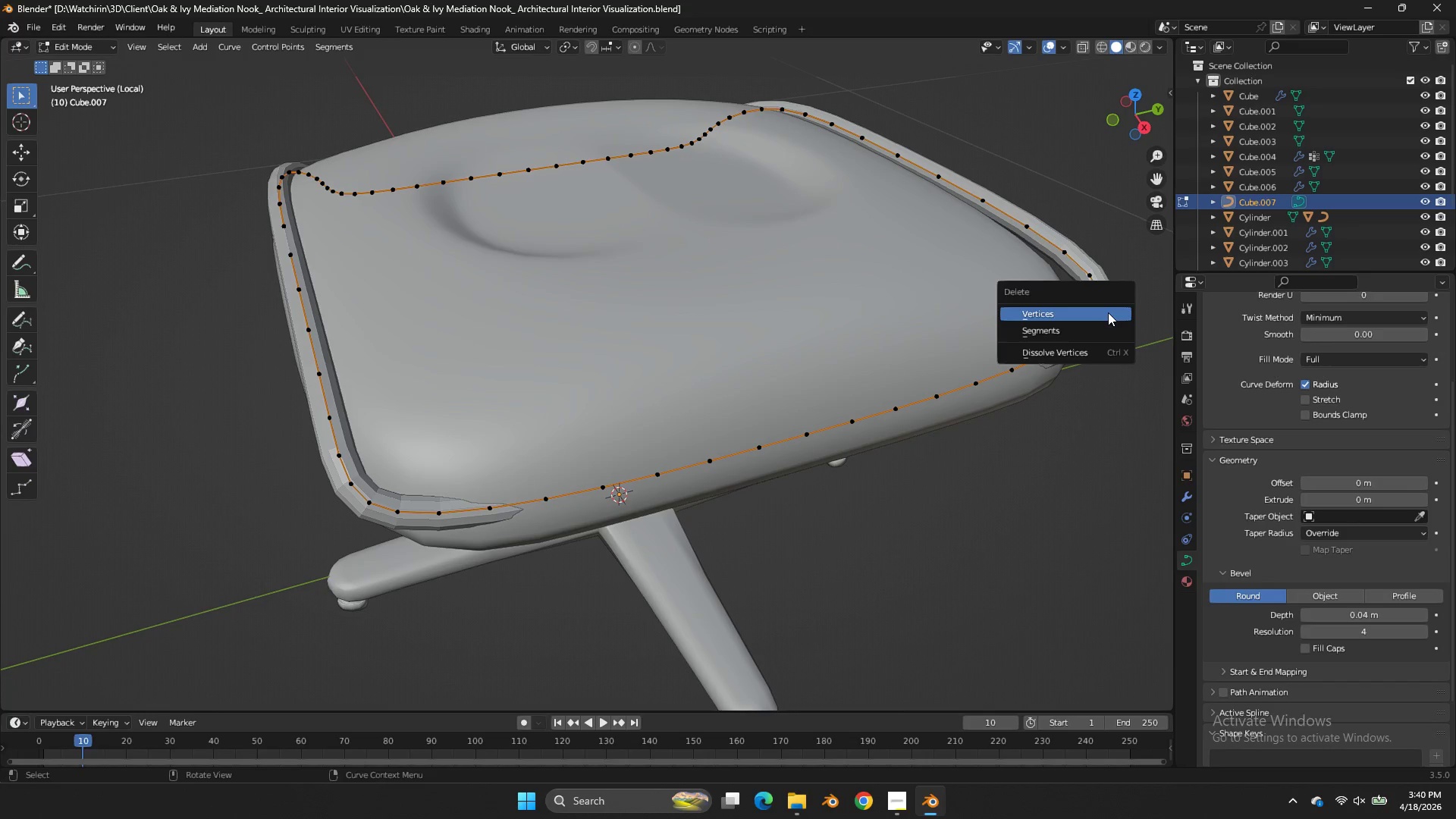 
left_click([1108, 312])
 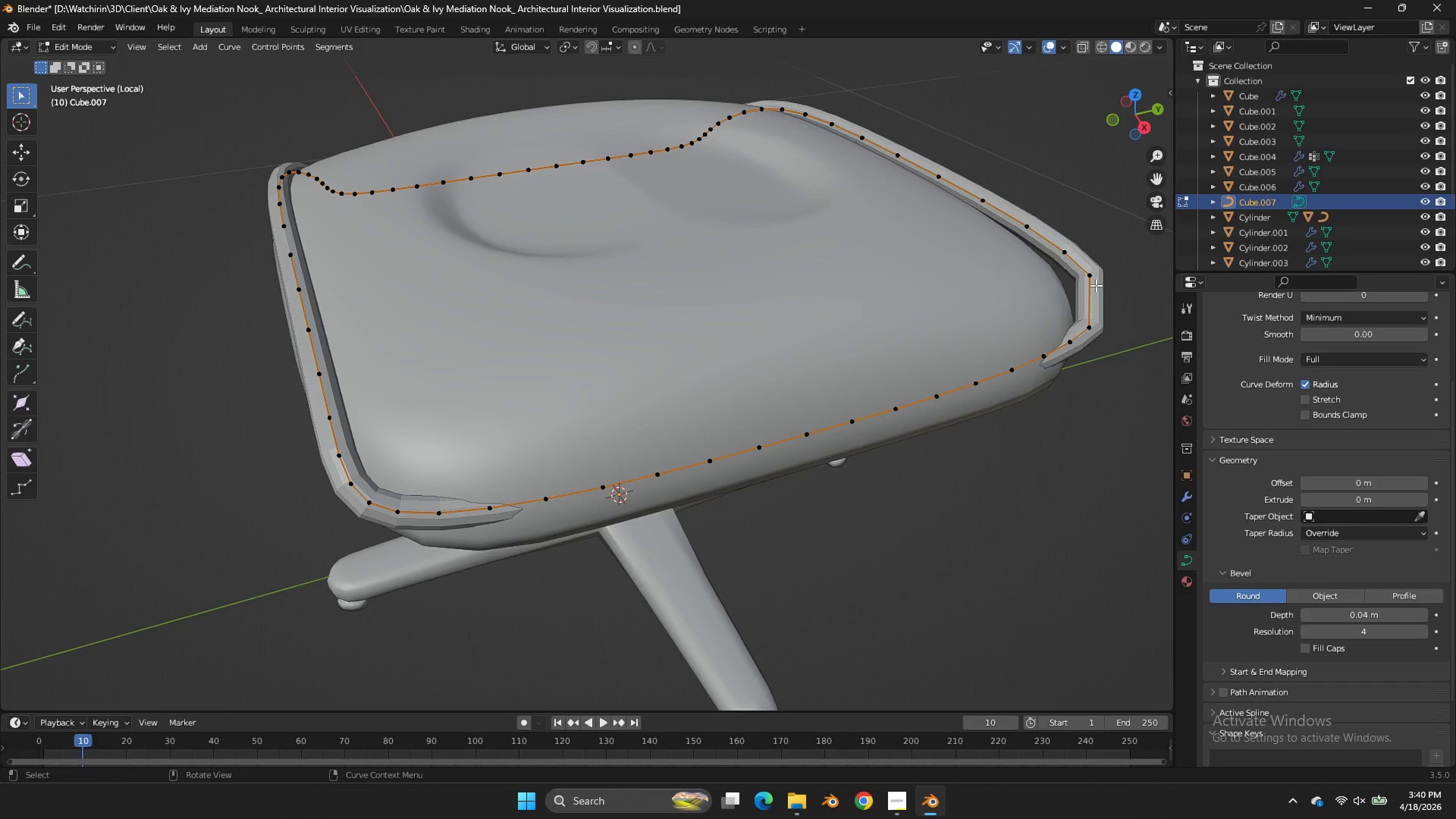 
left_click([1095, 284])
 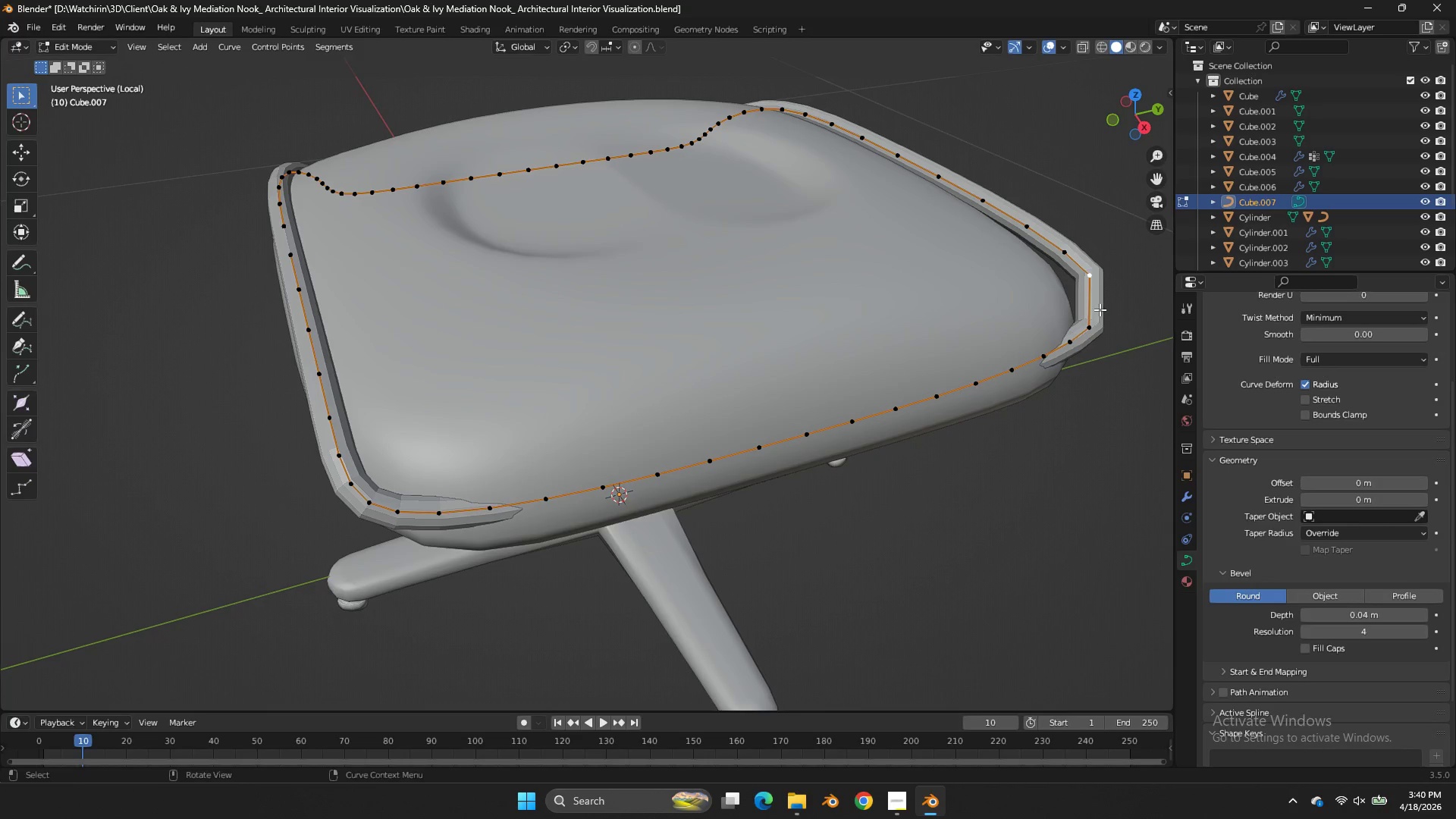 
key(Shift+ShiftLeft)
 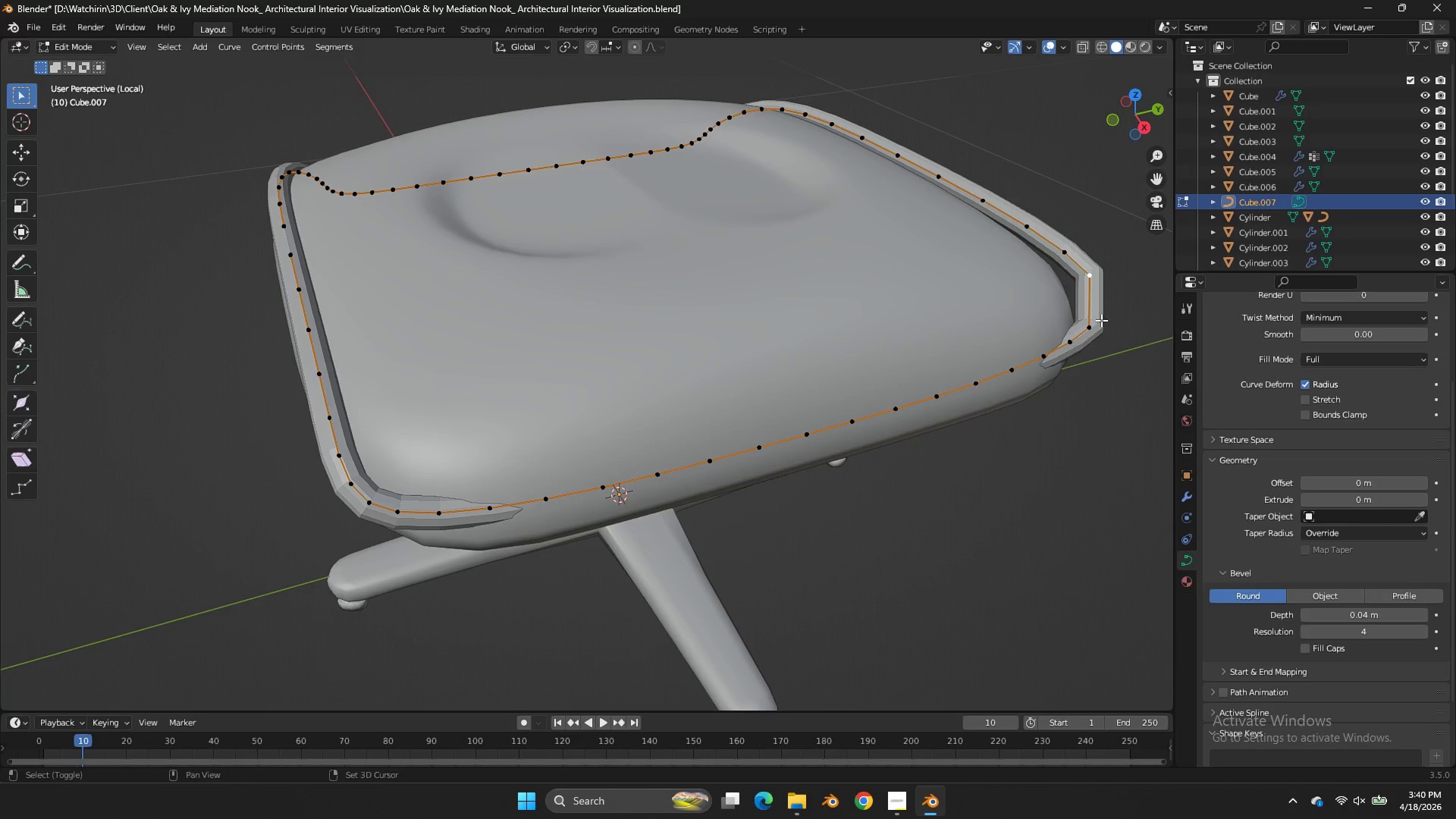 
double_click([1101, 320])
 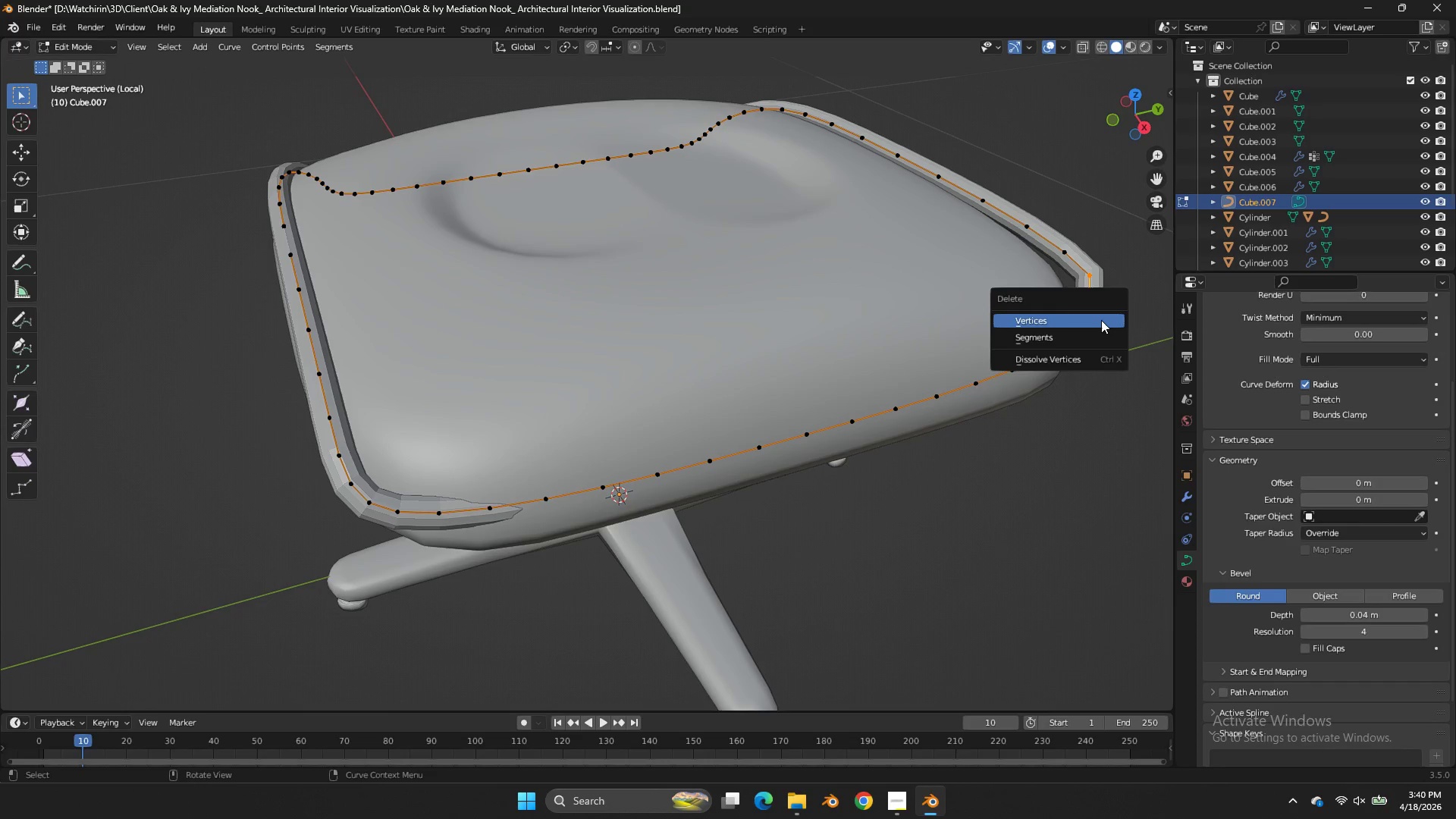 
key(X)
 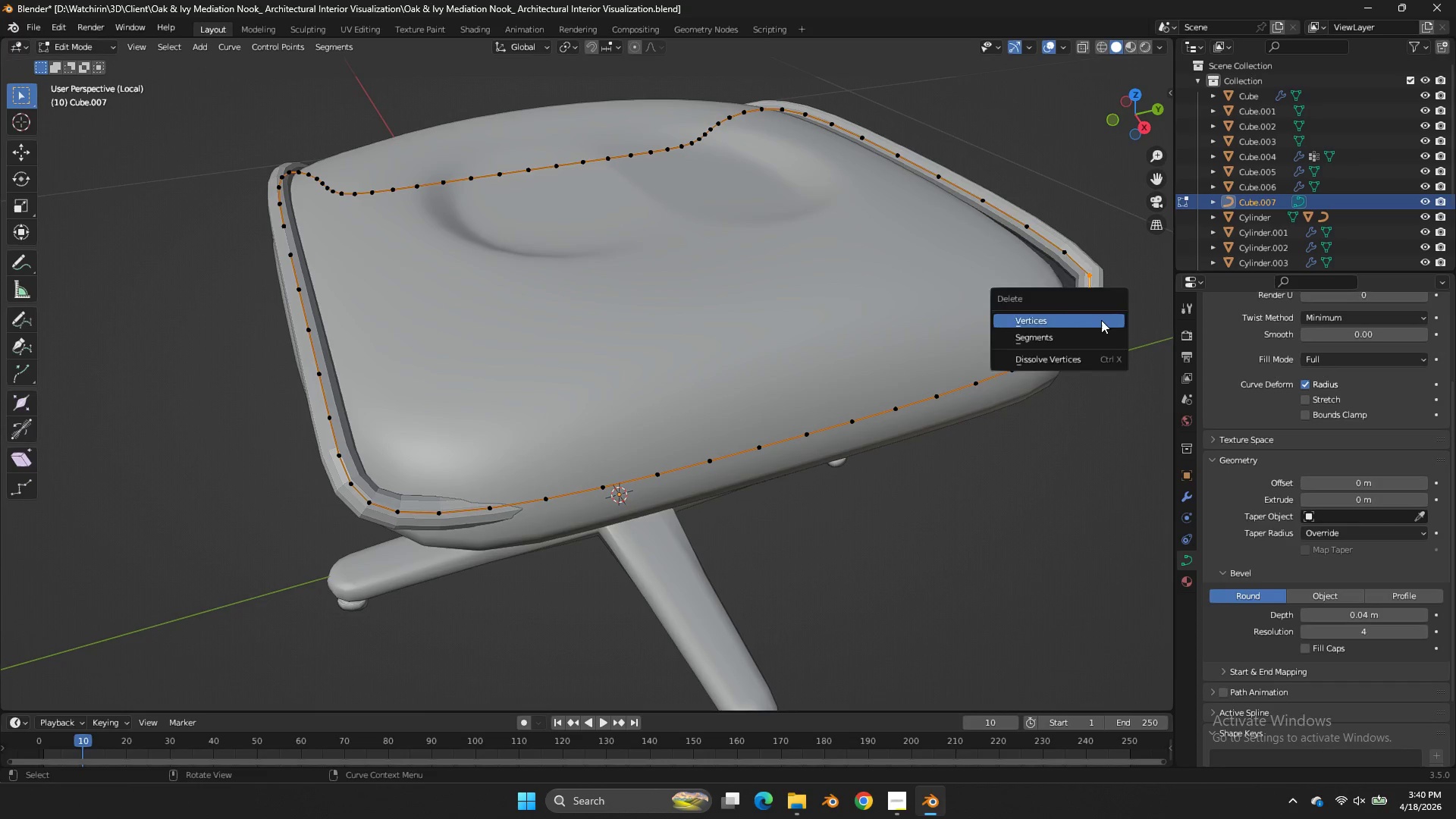 
triple_click([1101, 320])
 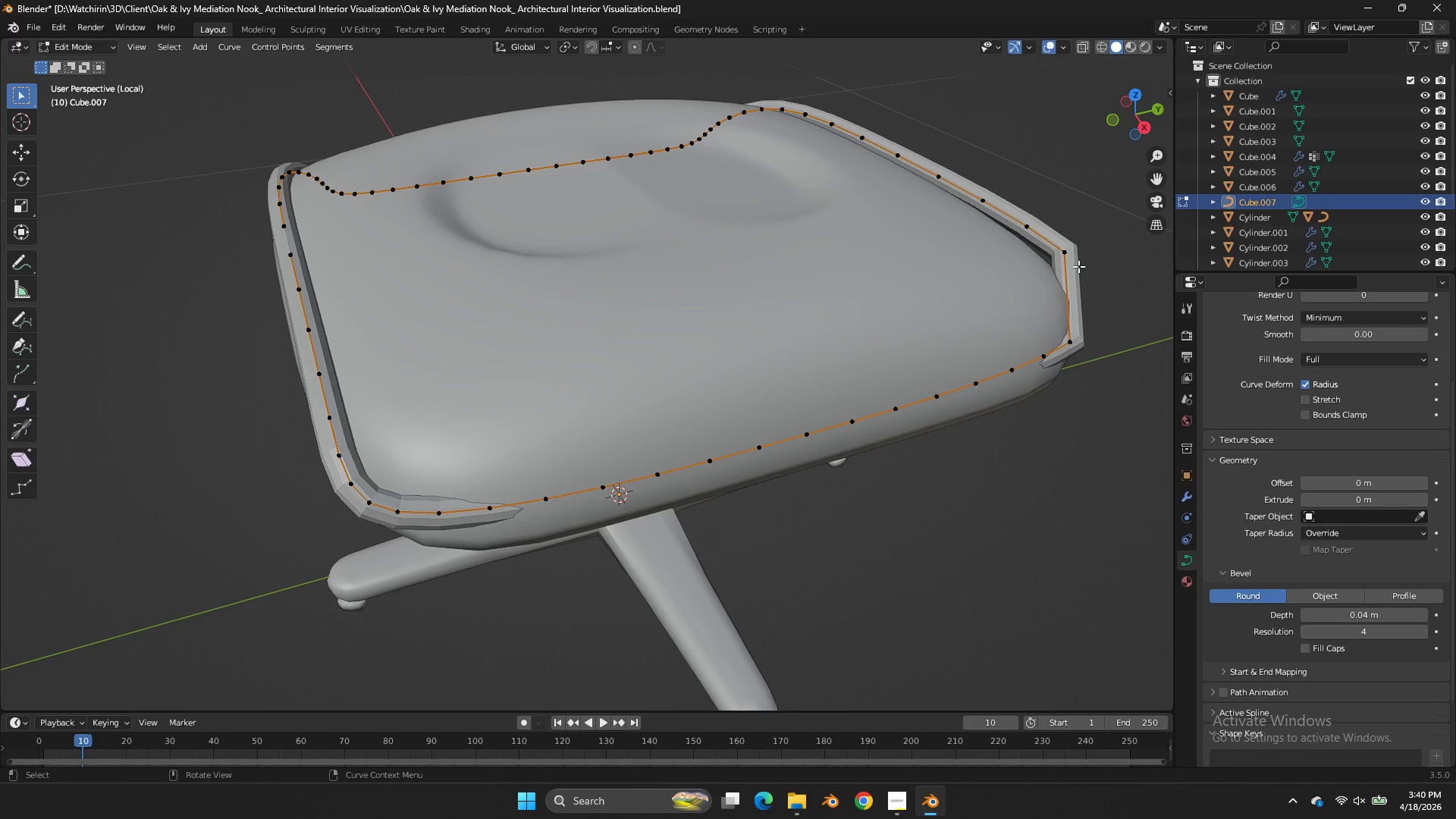 
key(Control+Z)
 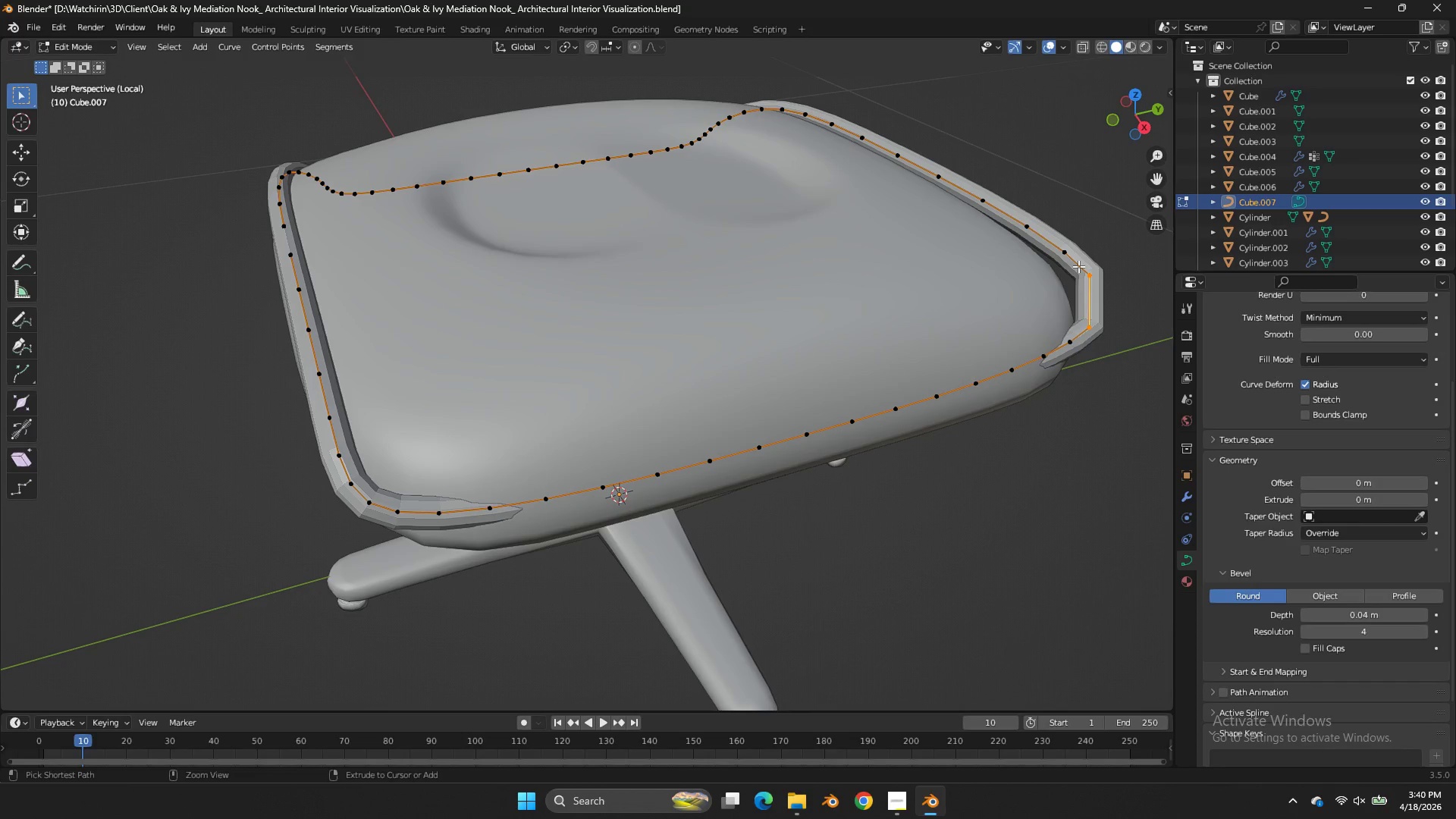 
key(Control+Z)
 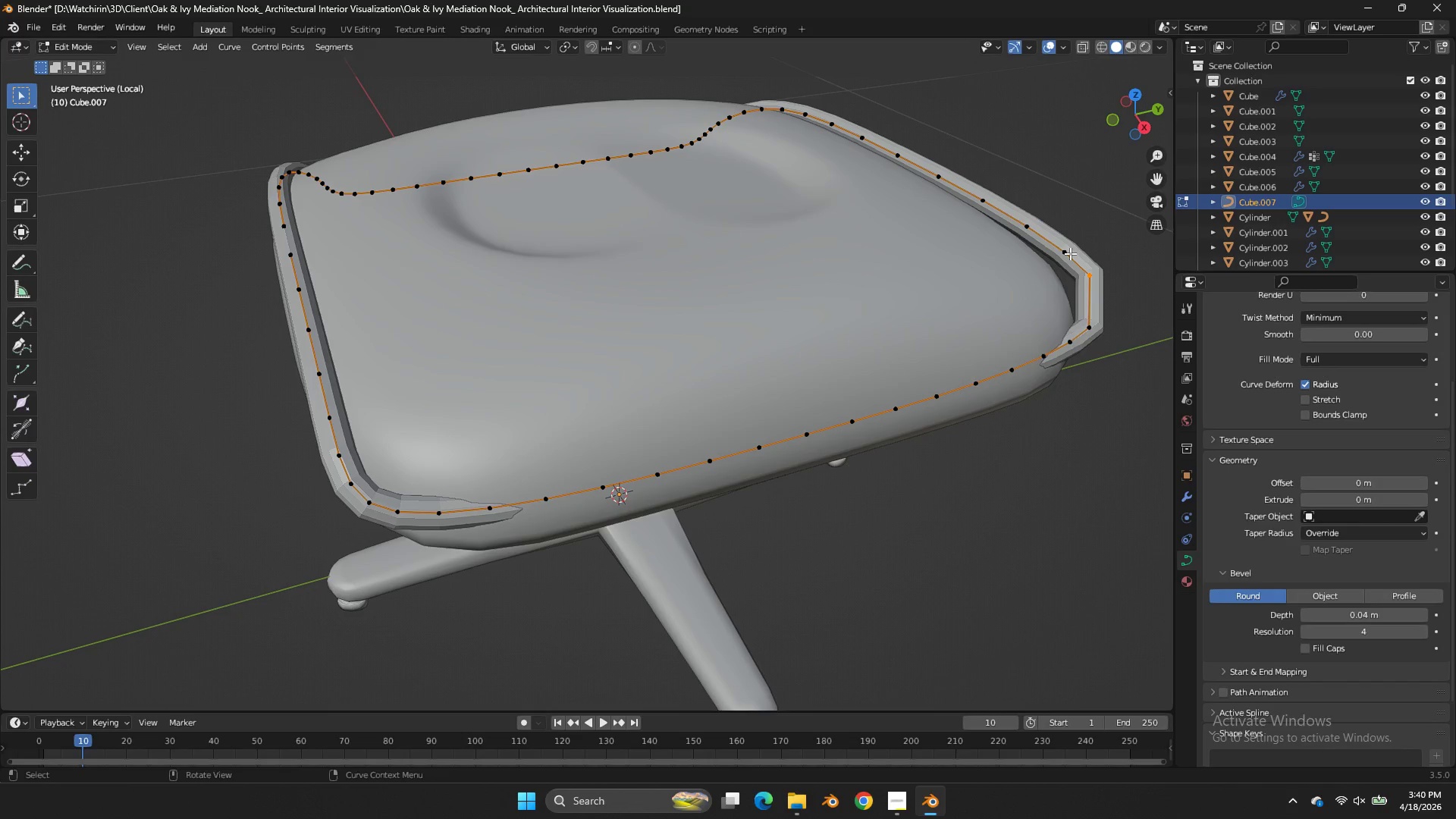 
left_click([1070, 253])
 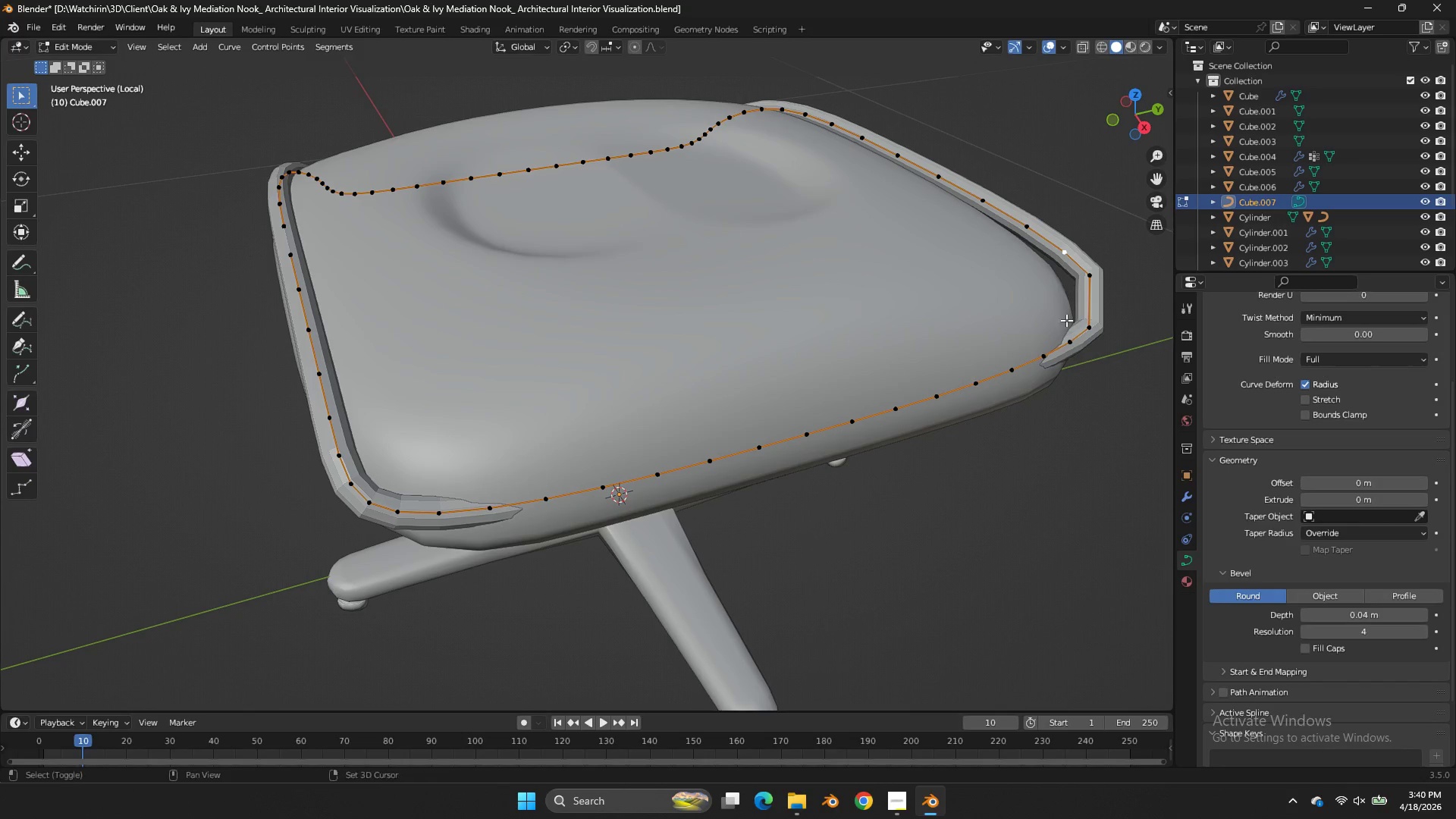 
hold_key(key=ShiftLeft, duration=0.33)
left_click([1067, 341])
 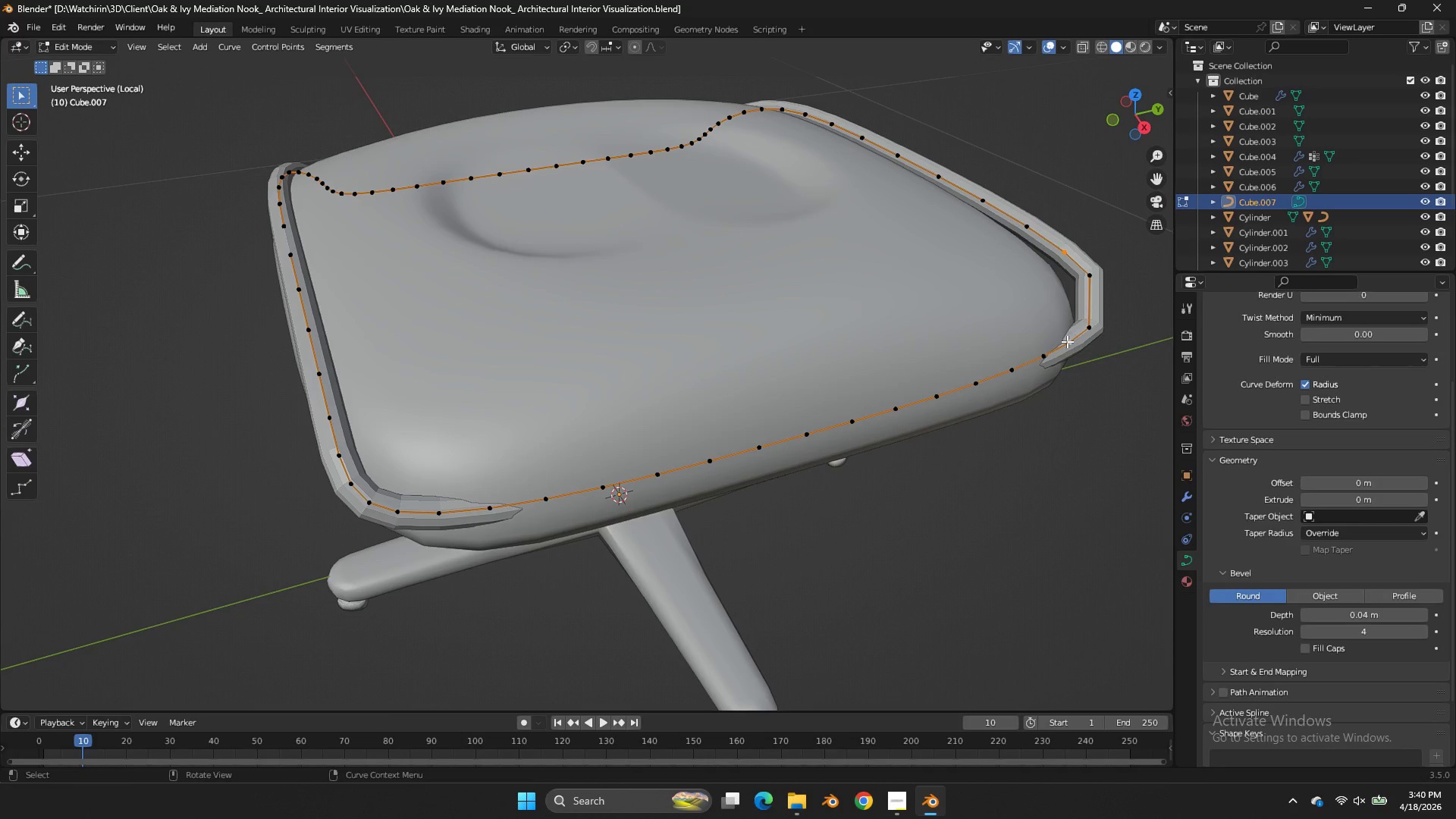 
key(X)
 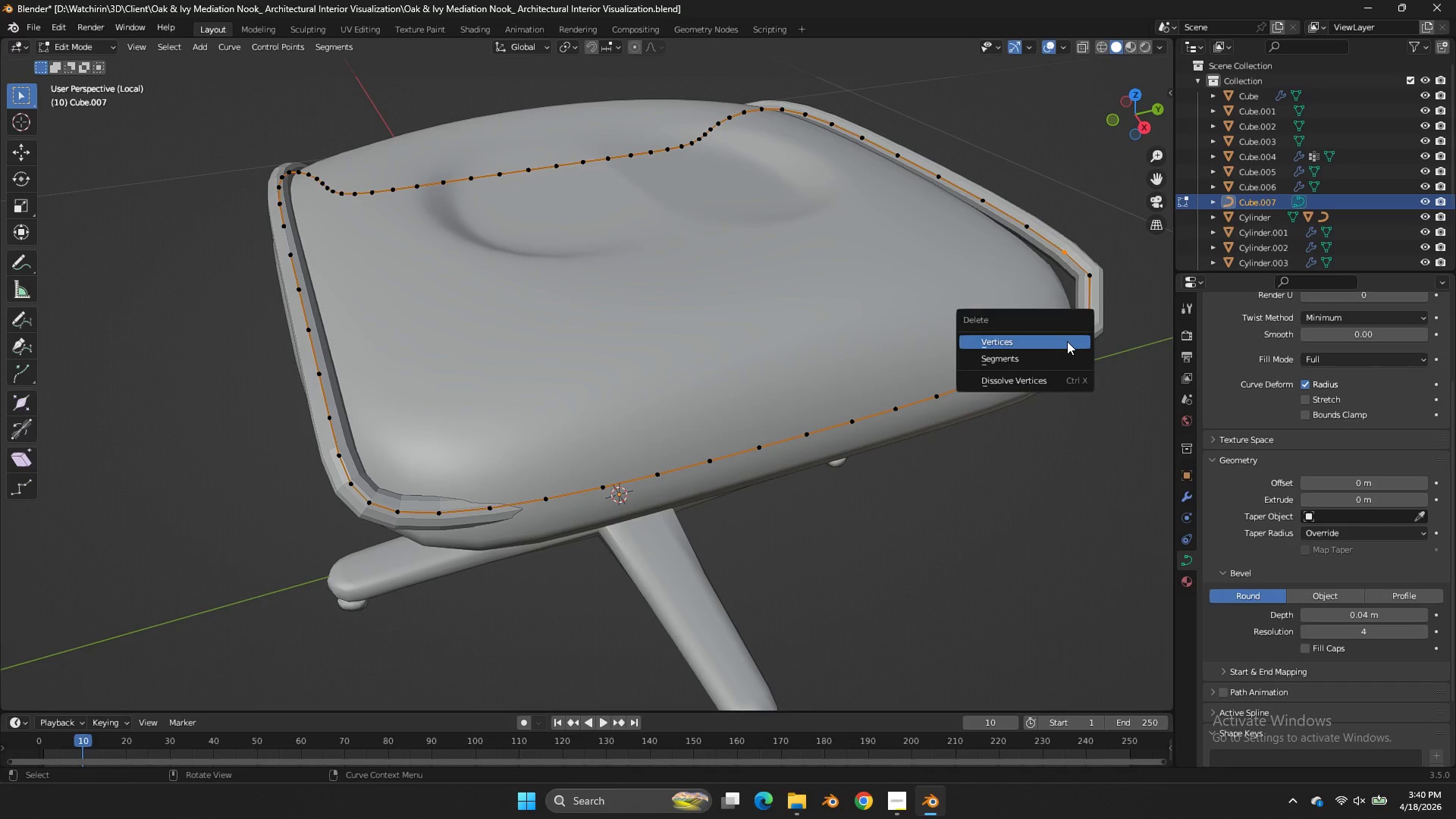 
double_click([1067, 341])
 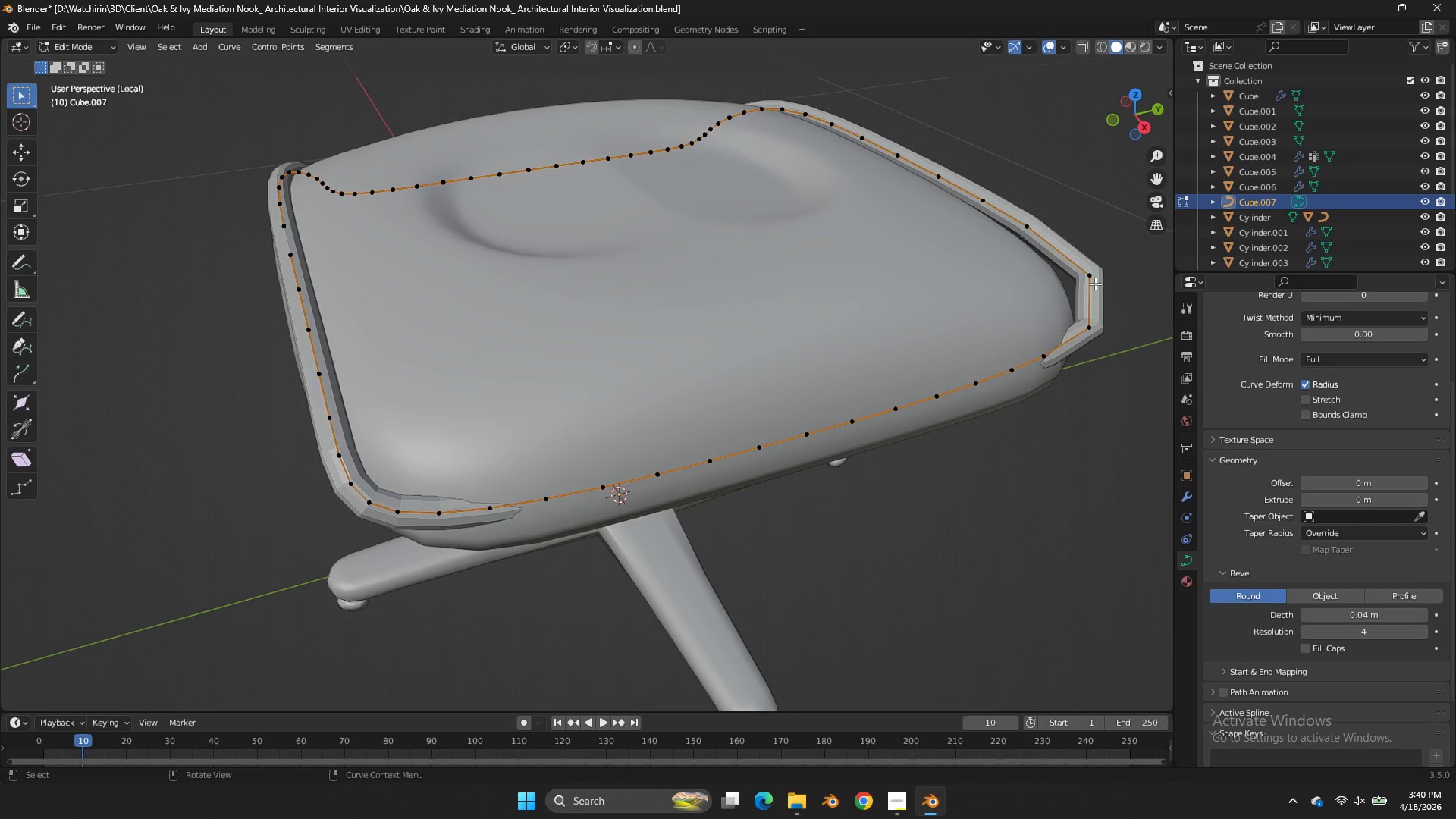 
triple_click([1095, 281])
 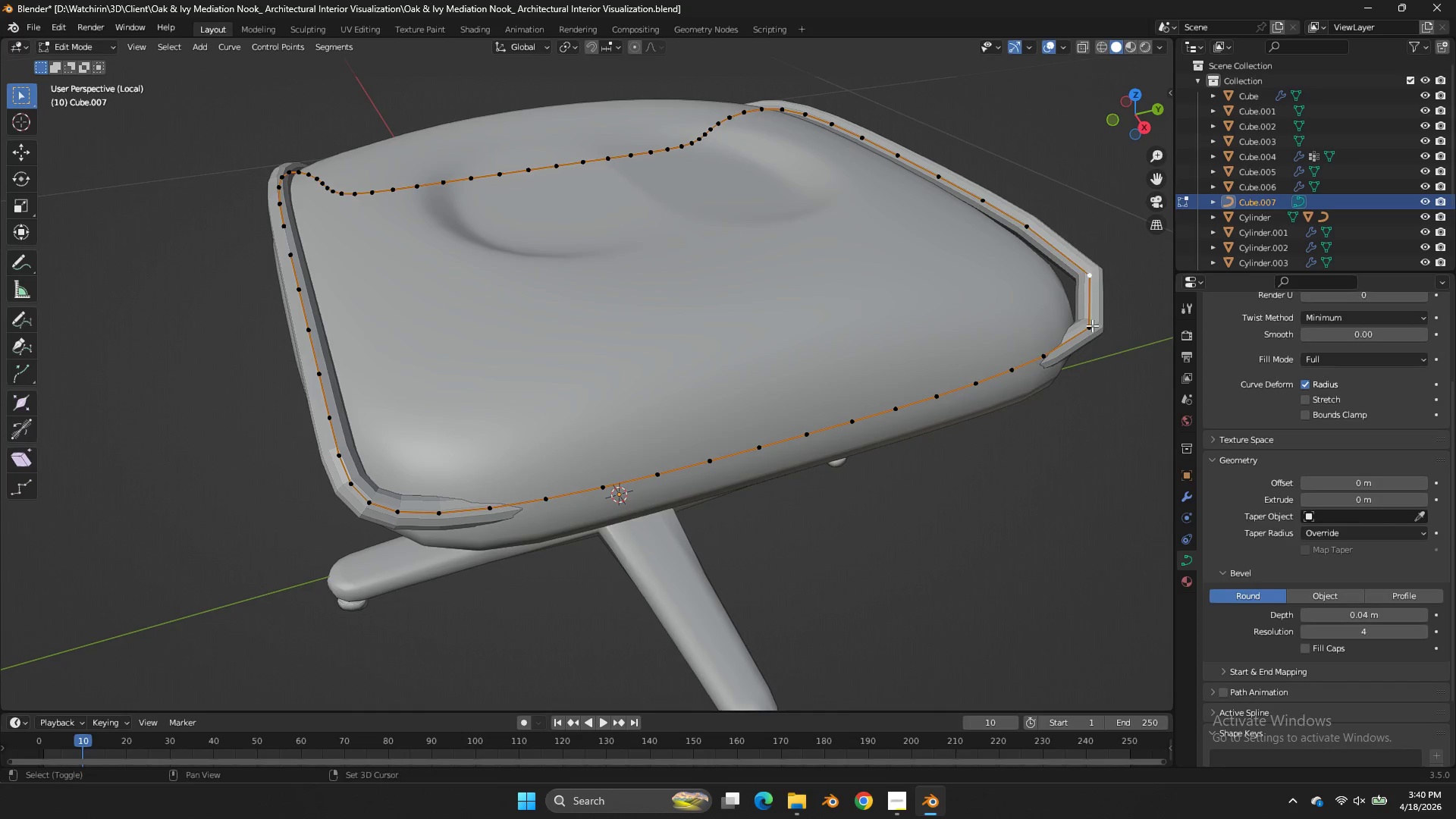 
key(Shift+ShiftLeft)
 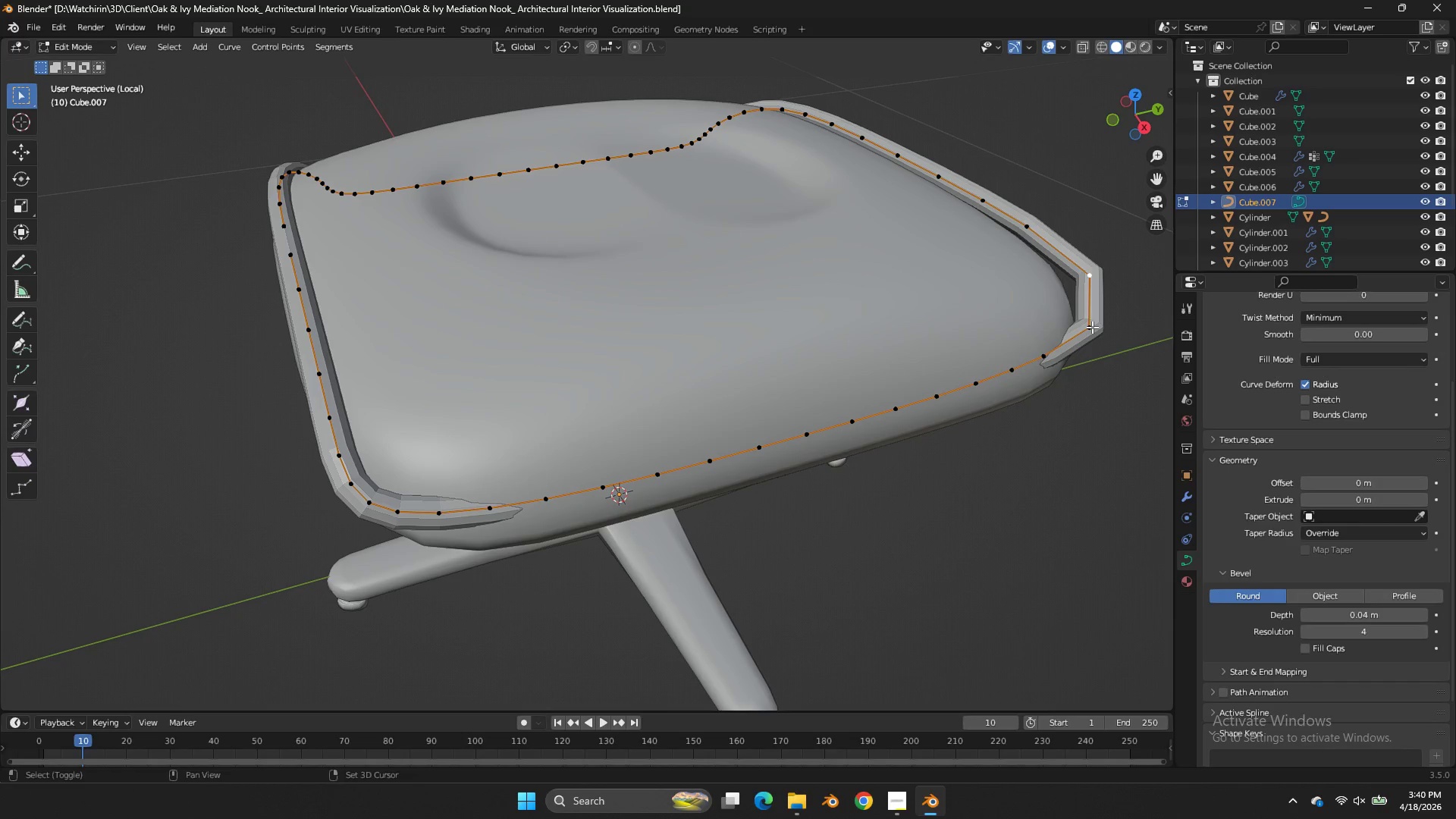 
triple_click([1092, 327])
 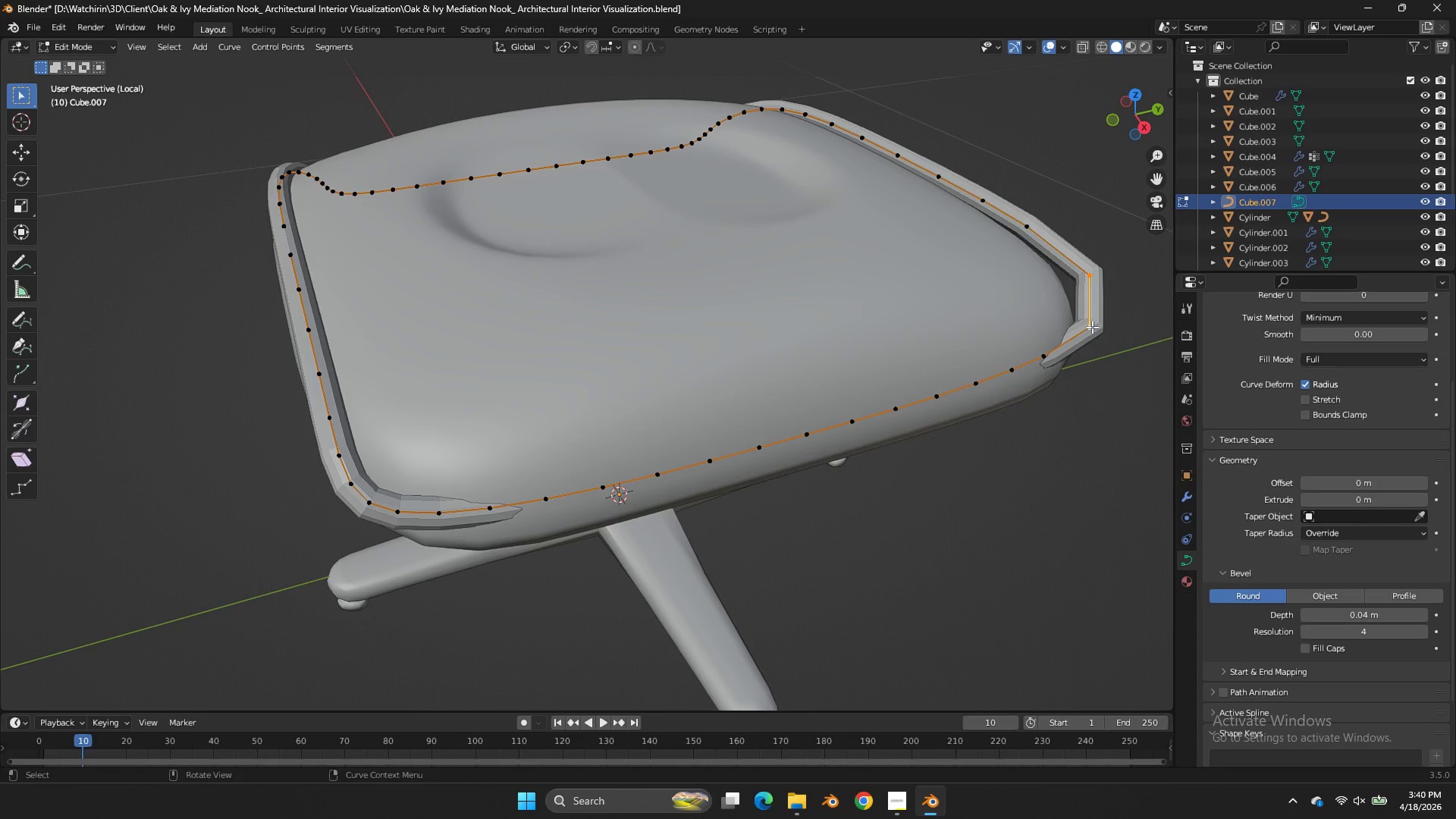 
type(grr)
 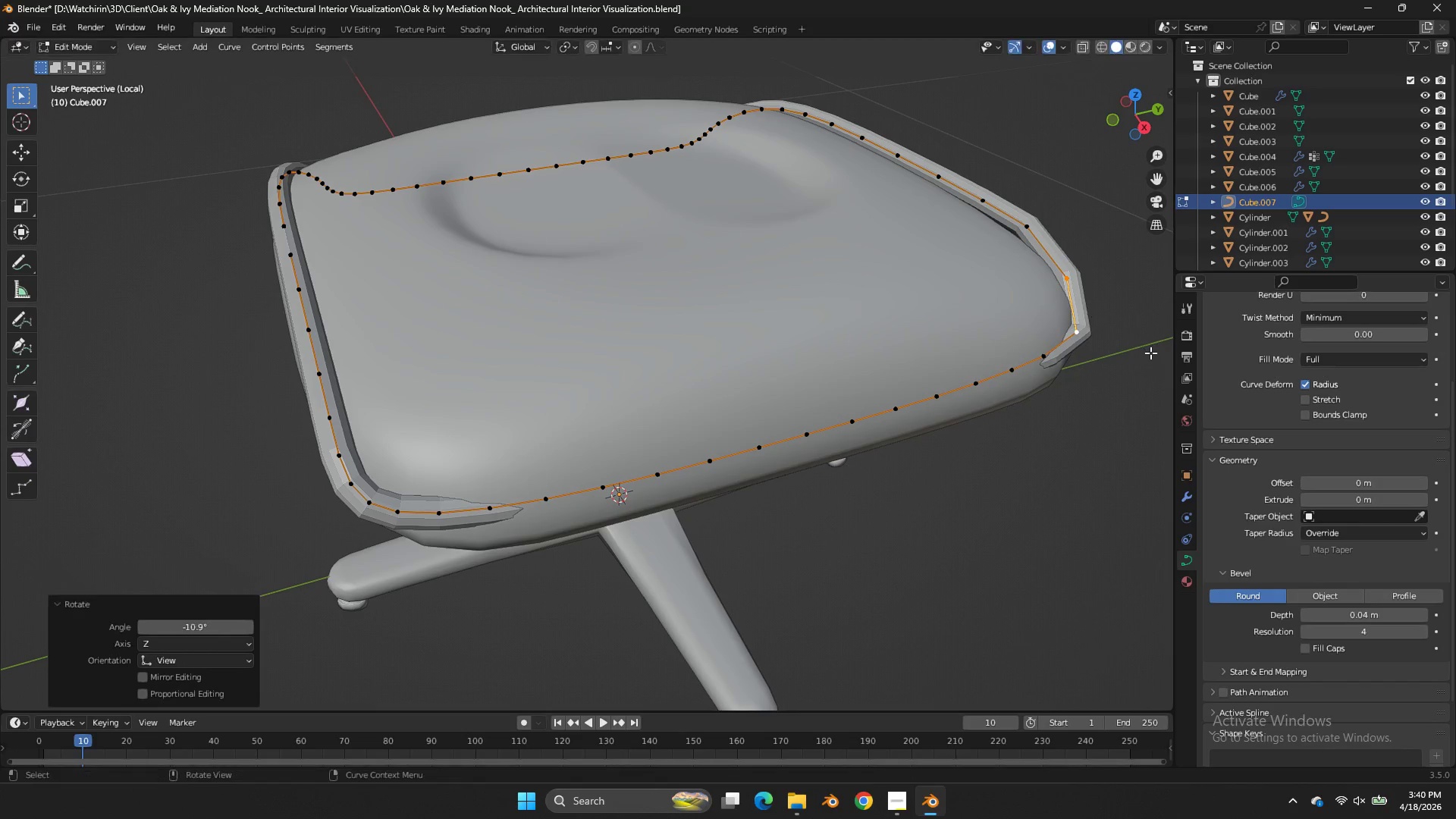 
 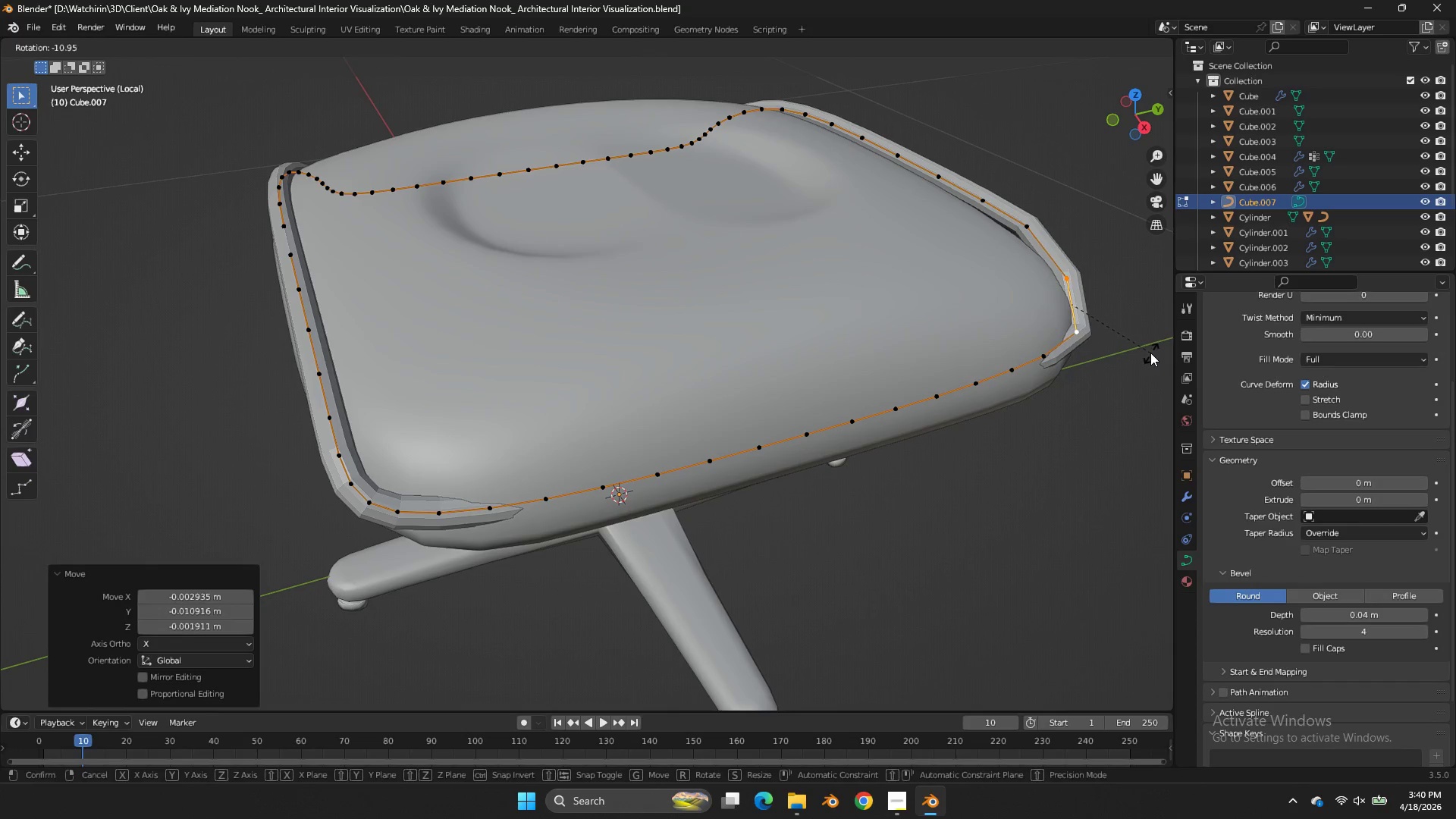 
left_click([1150, 353])
 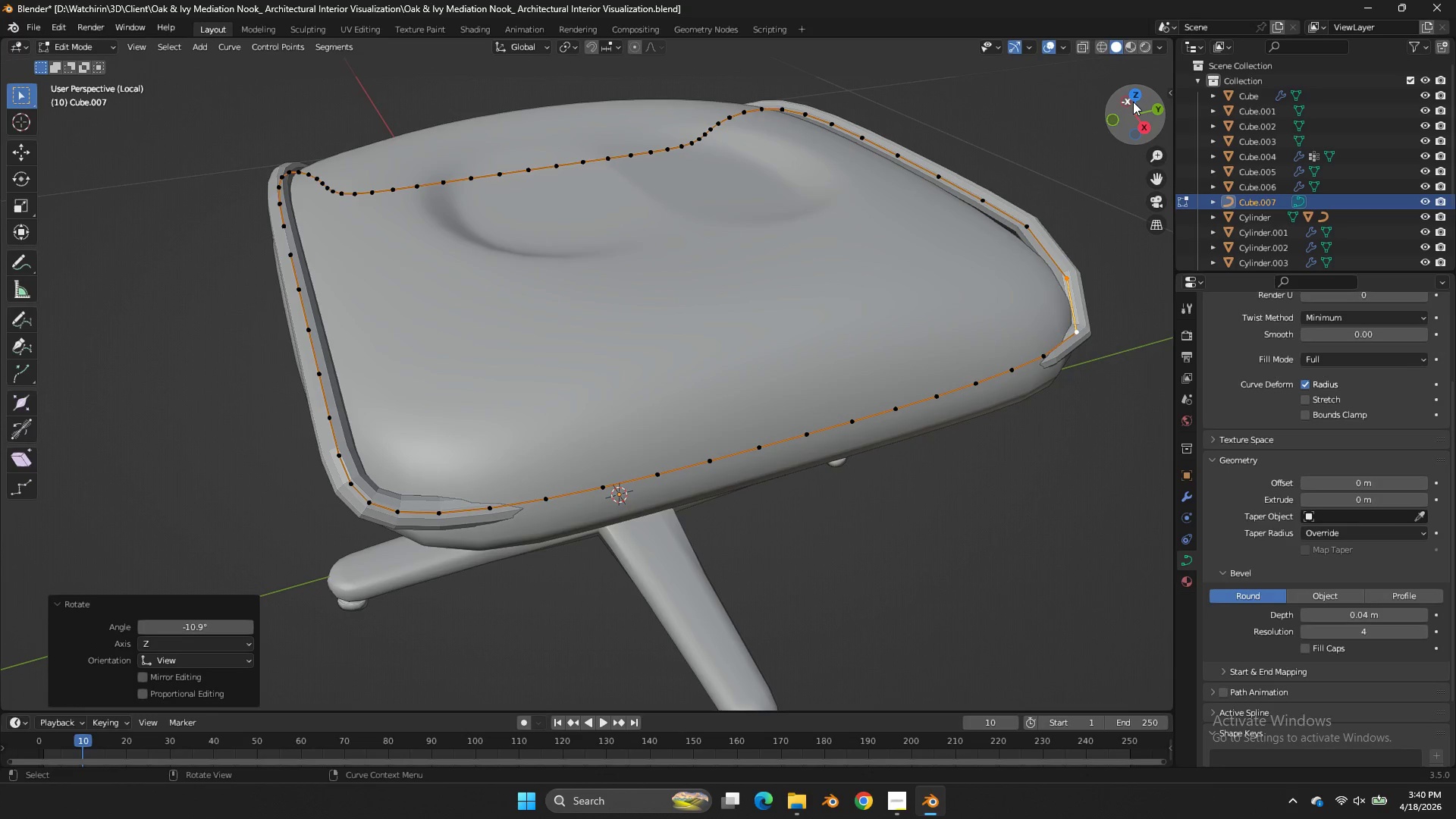 
left_click([1133, 101])
 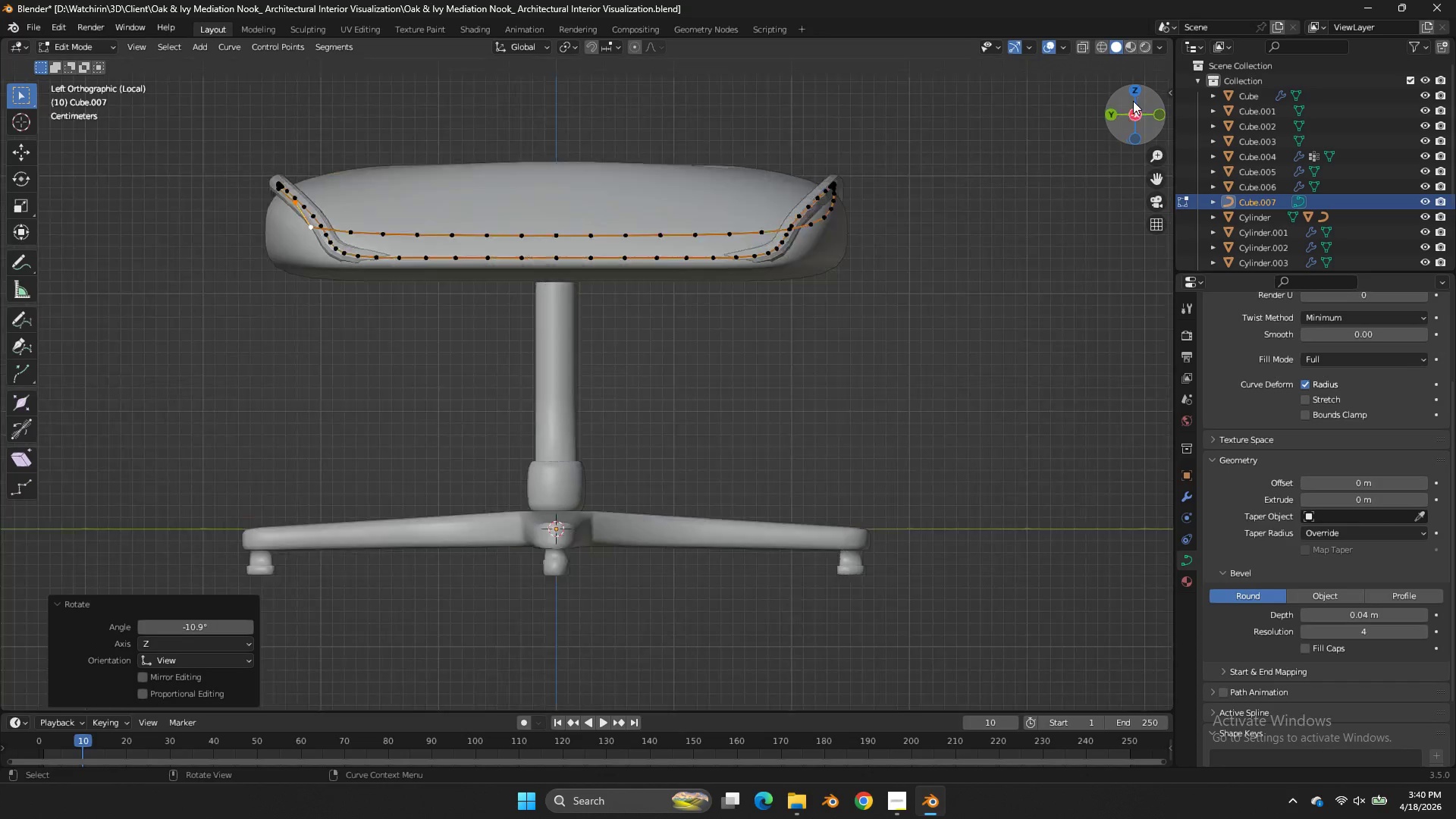 
scroll: coordinate [1133, 101], scroll_direction: down, amount: 4.0
 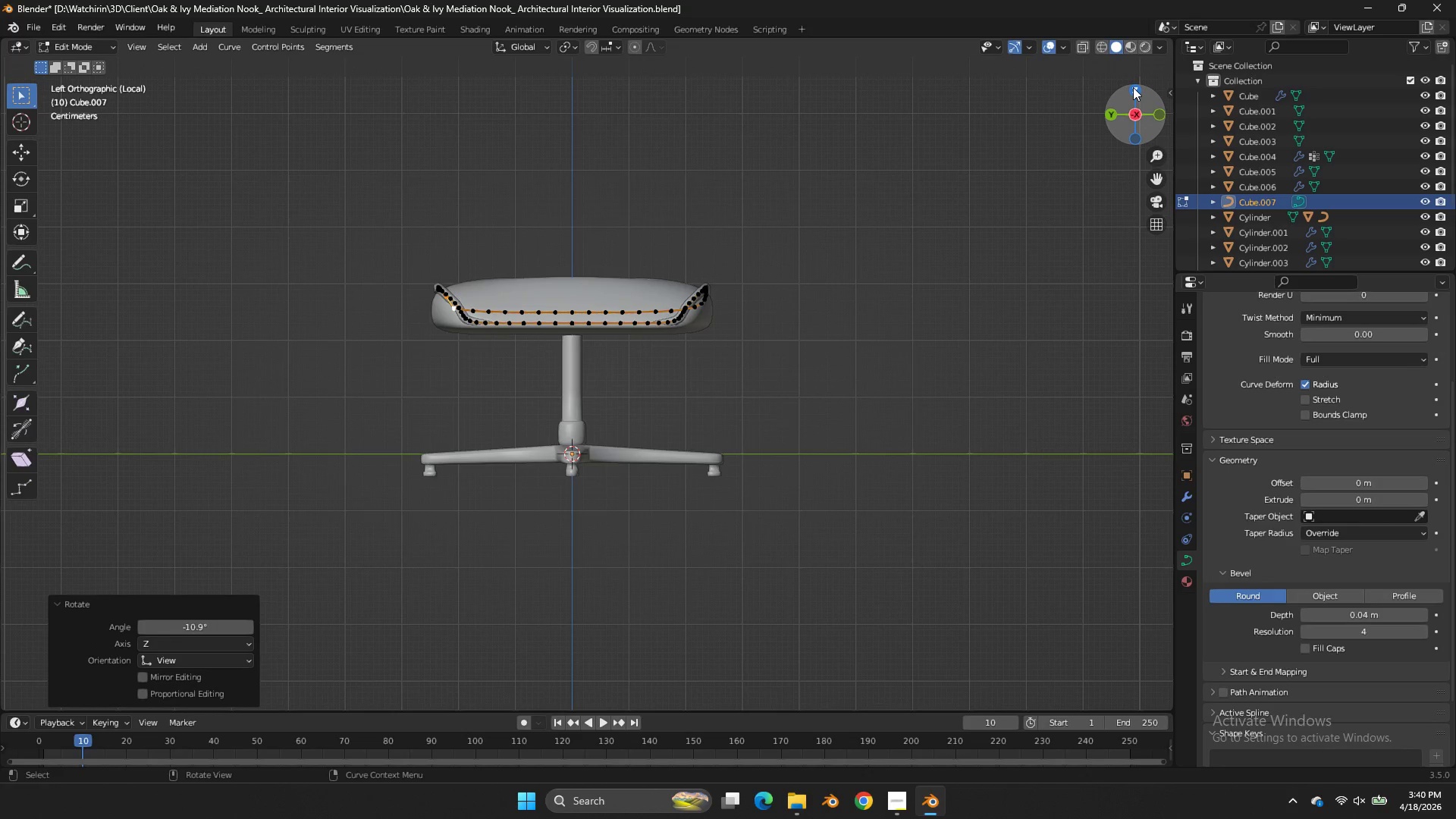 
left_click([1133, 87])
 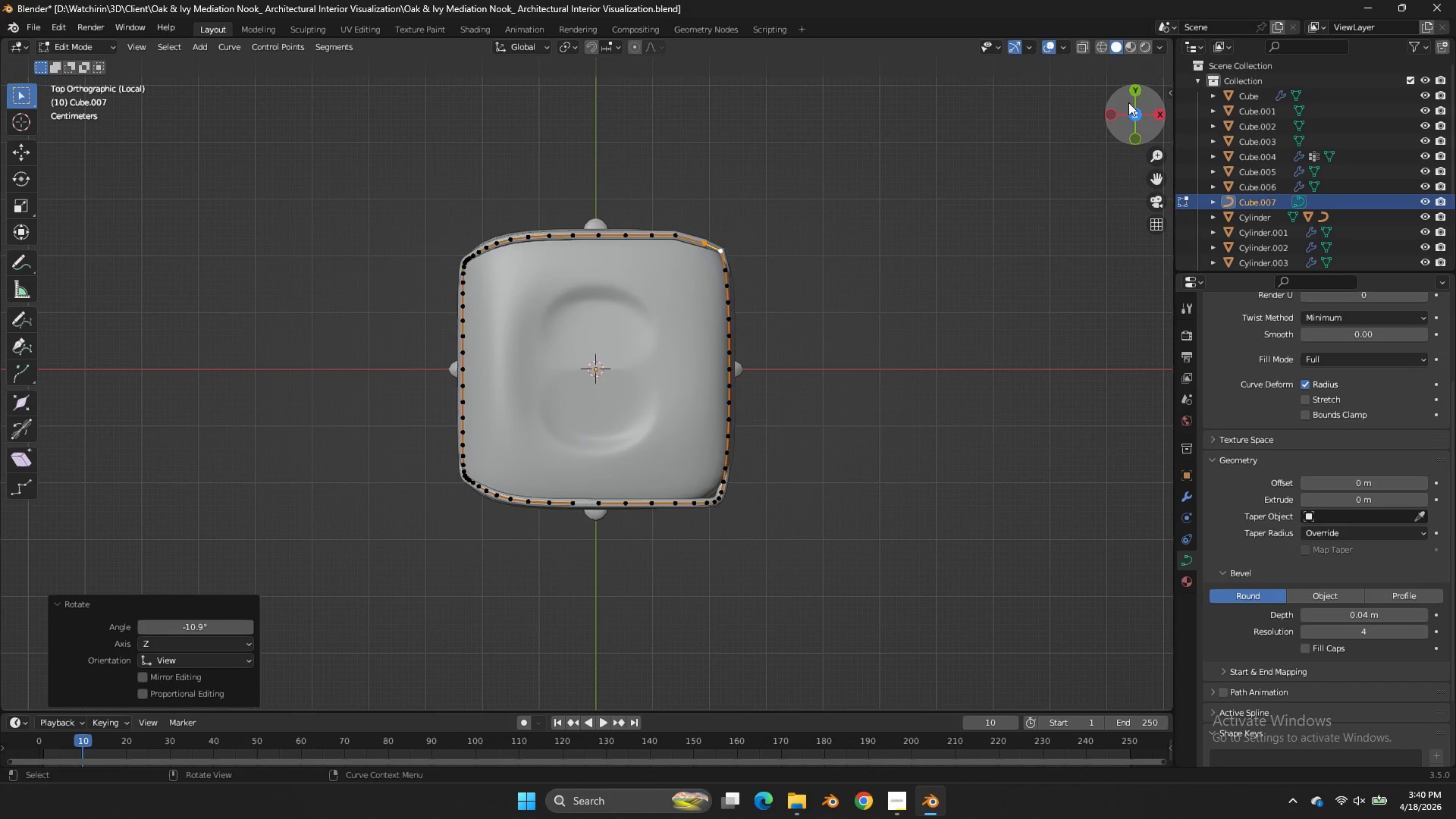 
type(zx)
 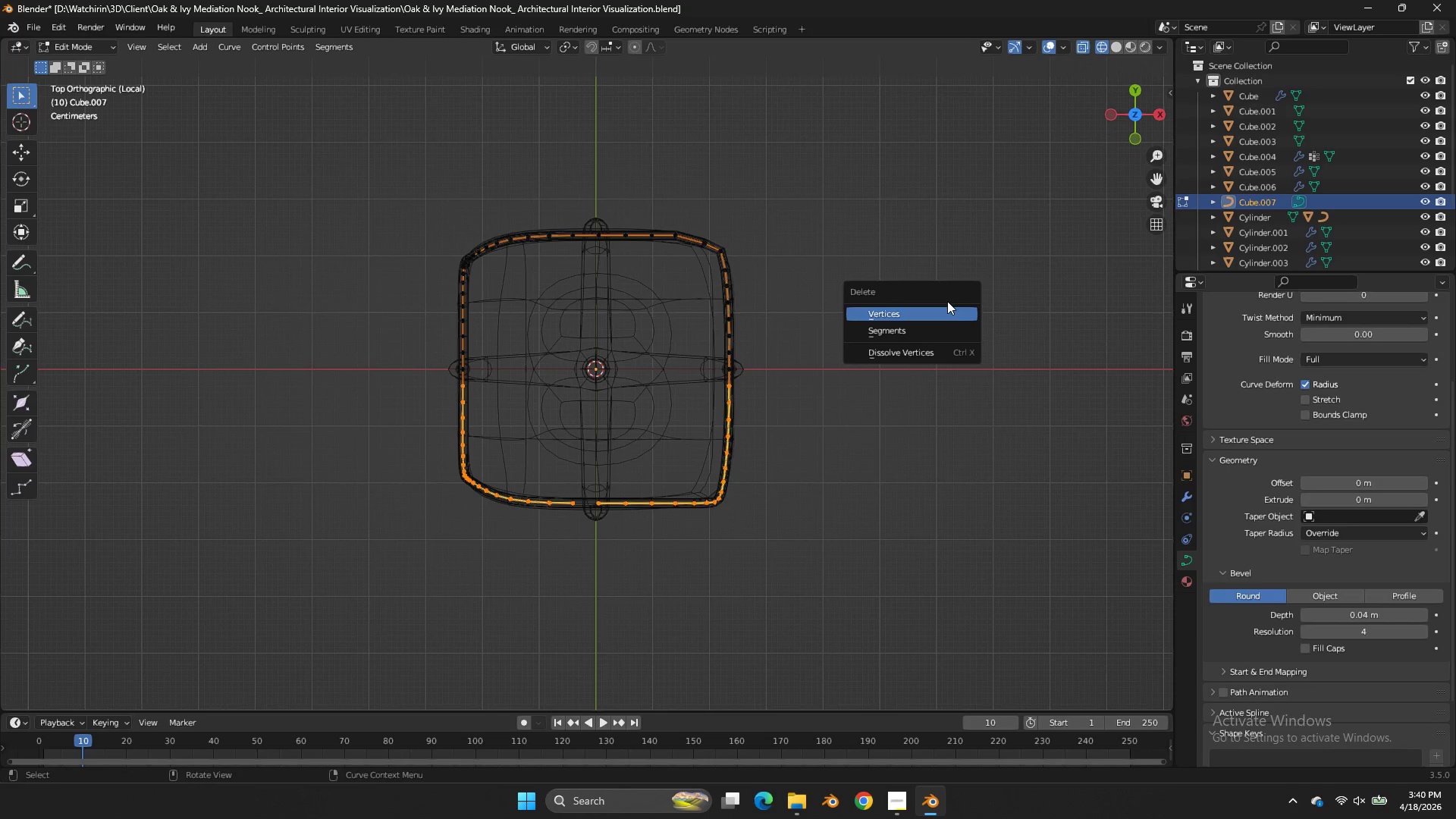 
left_click_drag(start_coordinate=[777, 375], to_coordinate=[55, 698])
 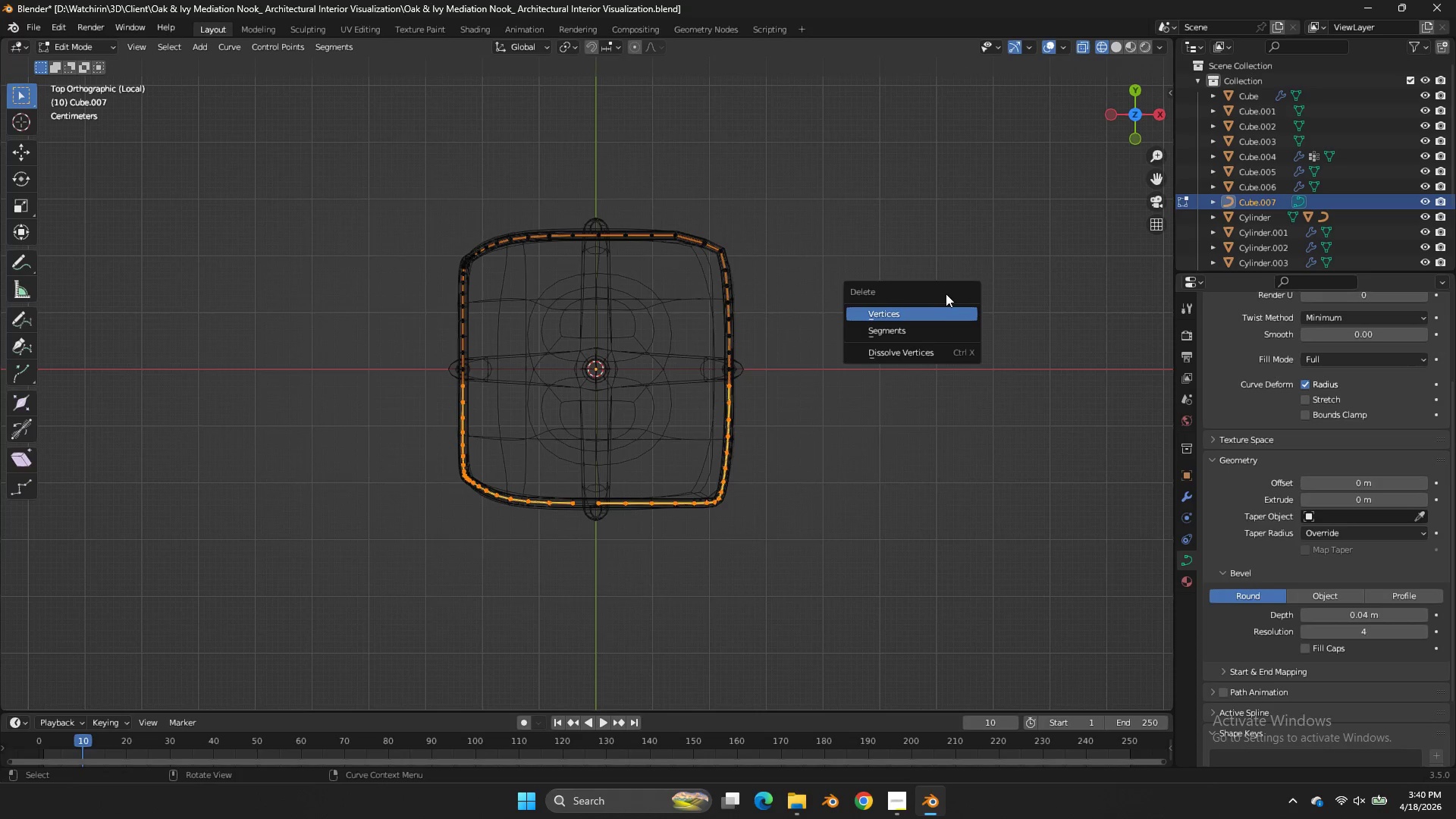 
left_click([949, 316])
 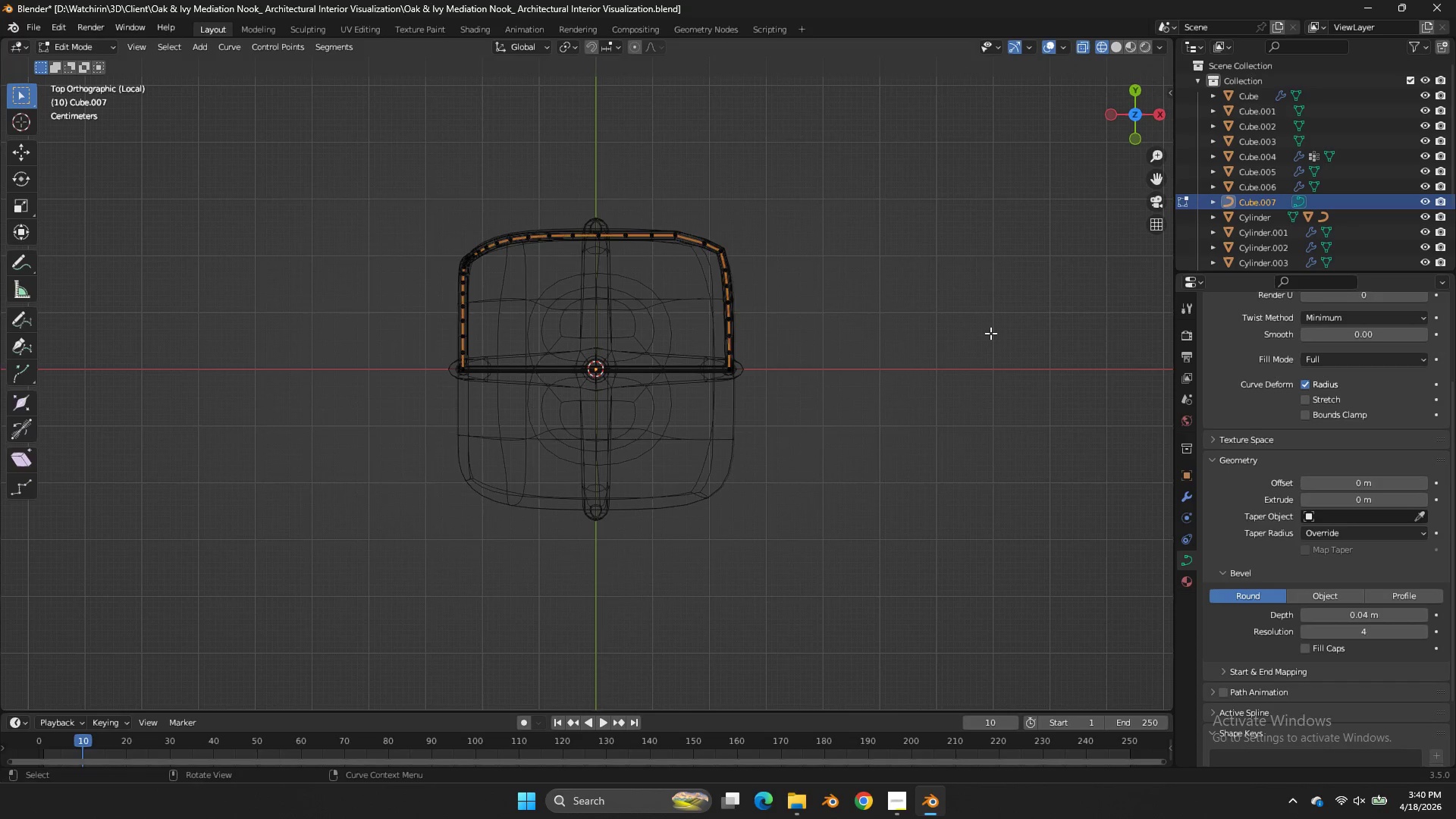 
key(Tab)
 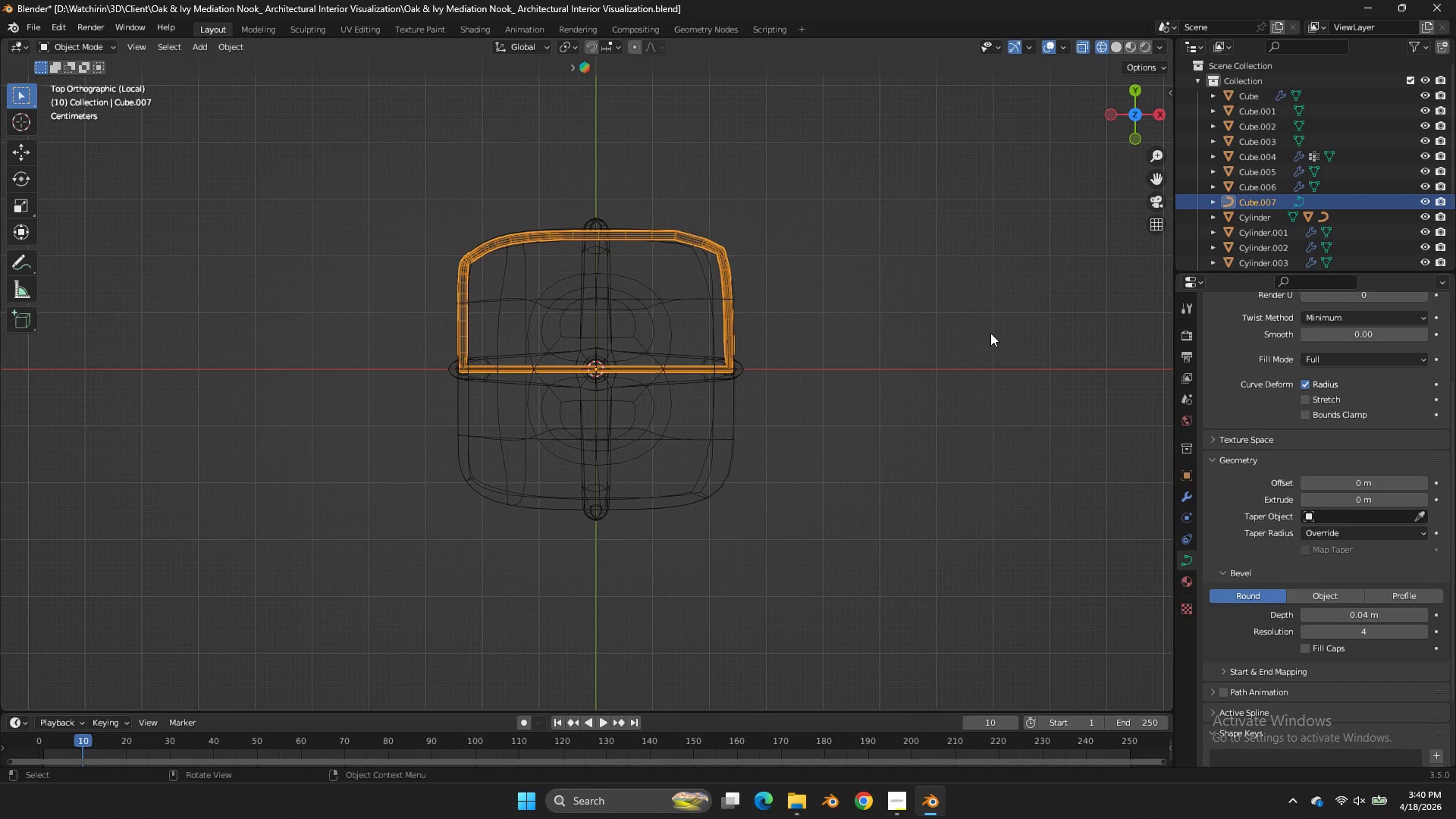 
key(Tab)
 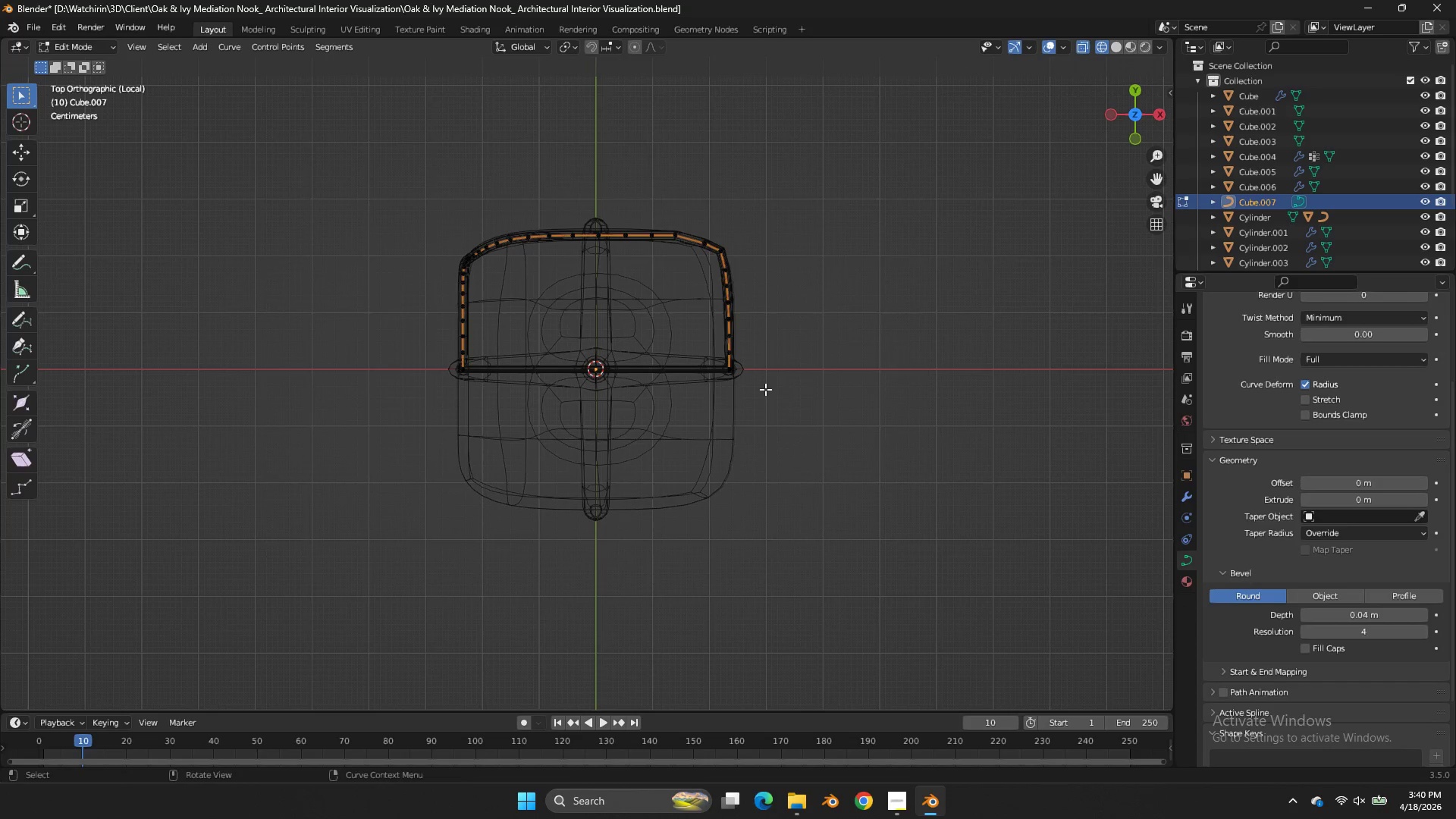 
scroll: coordinate [765, 386], scroll_direction: up, amount: 2.0
 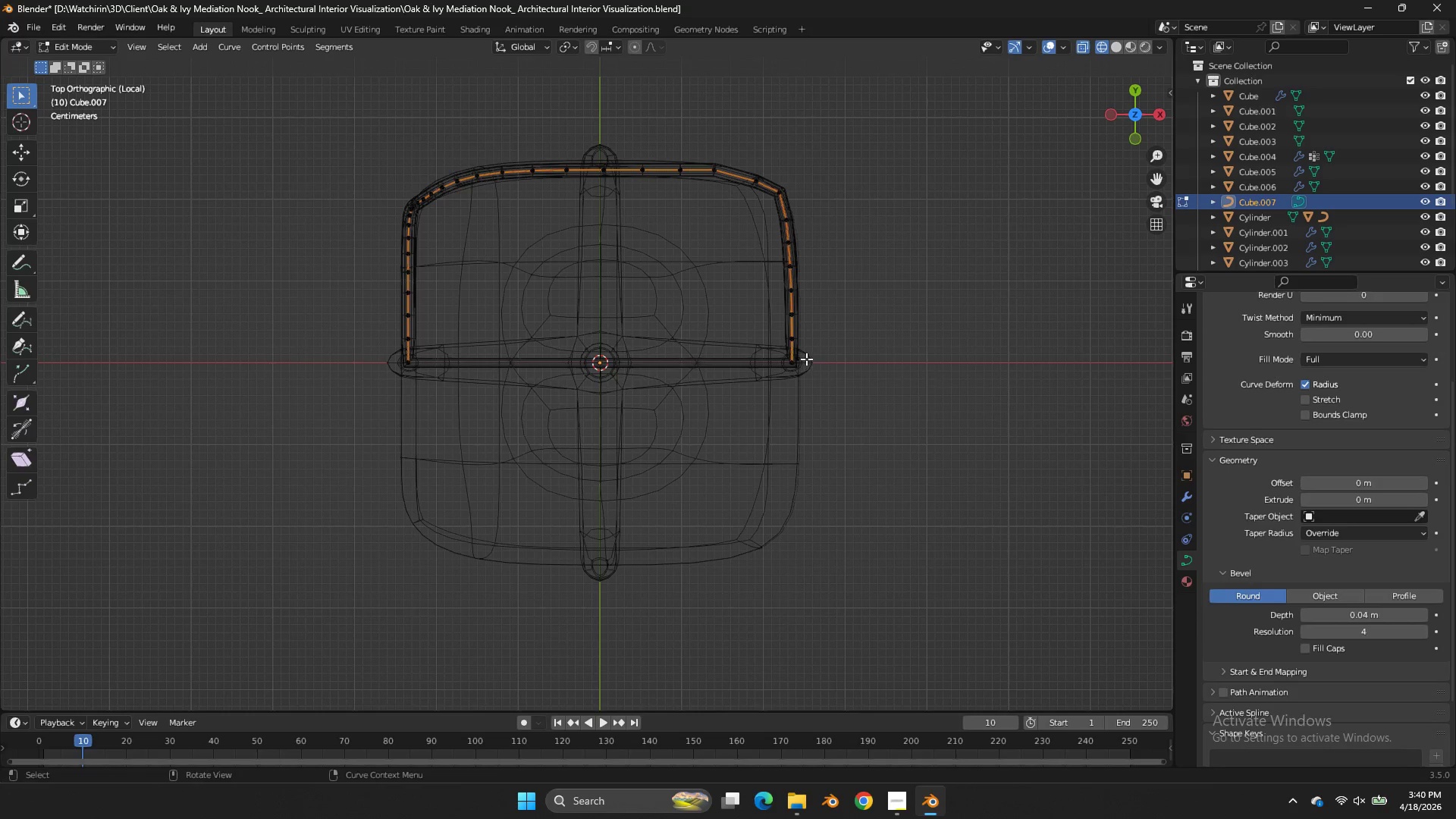 
left_click([806, 359])
 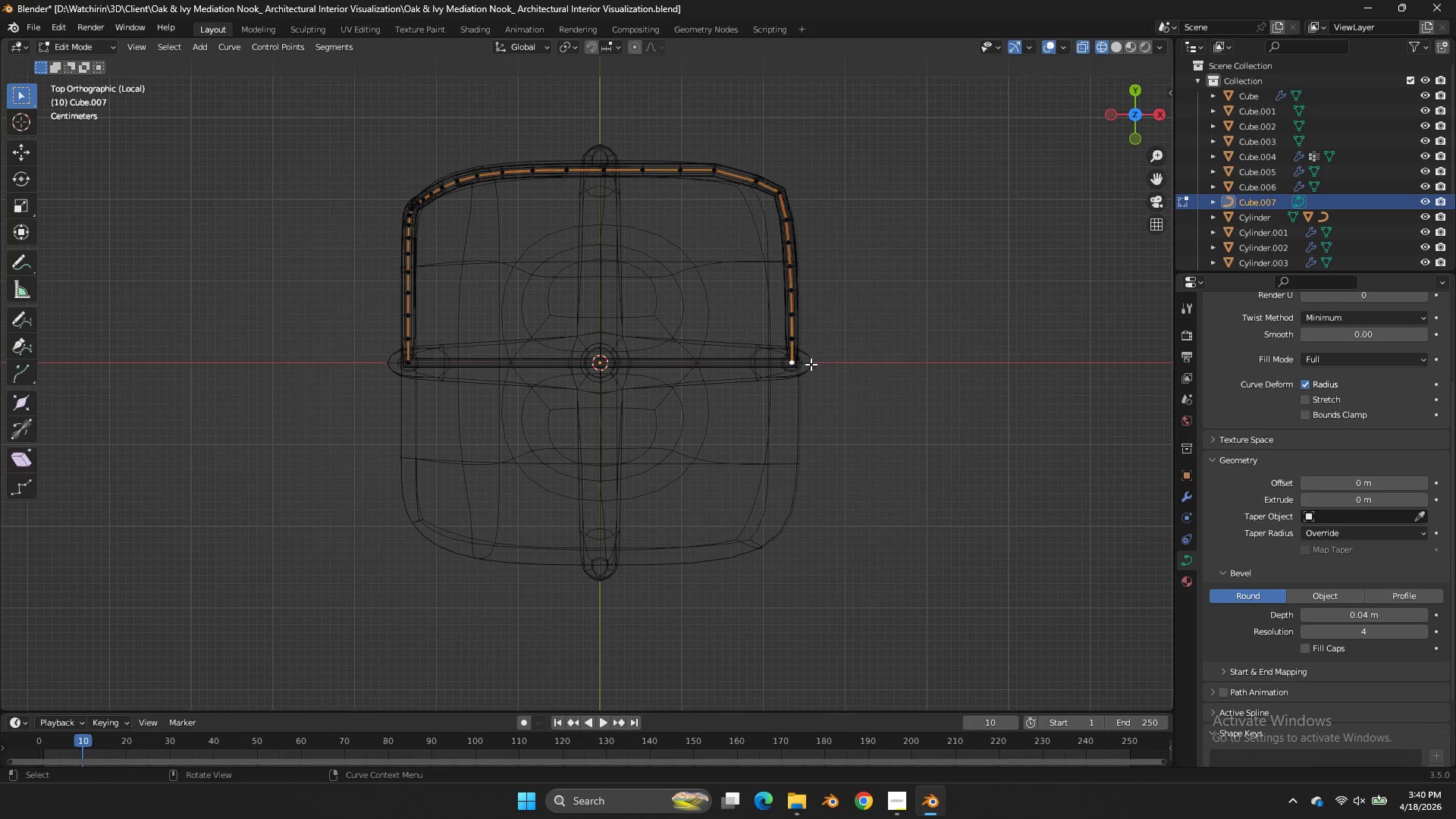 
key(E)
 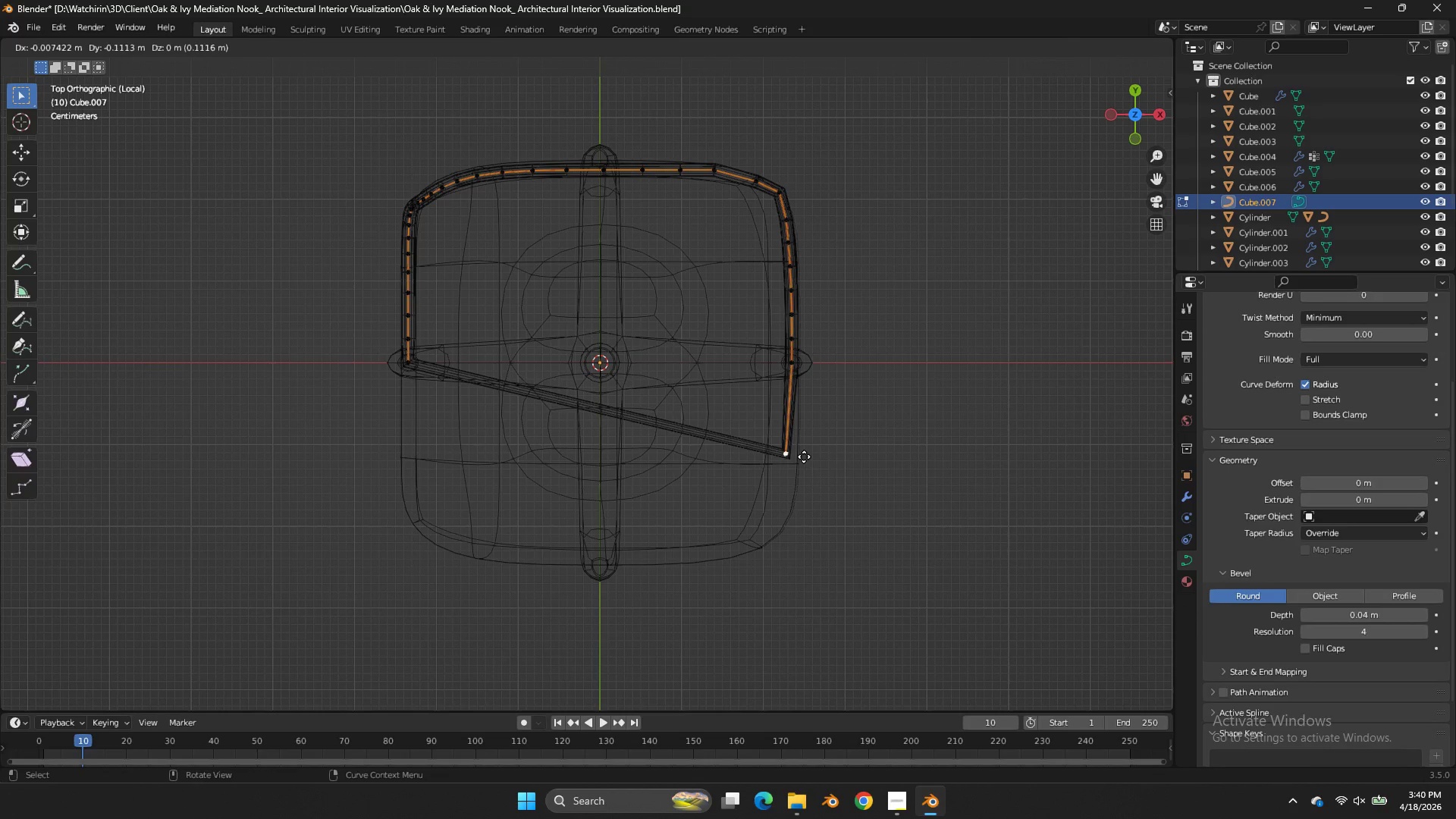 
left_click([802, 459])
 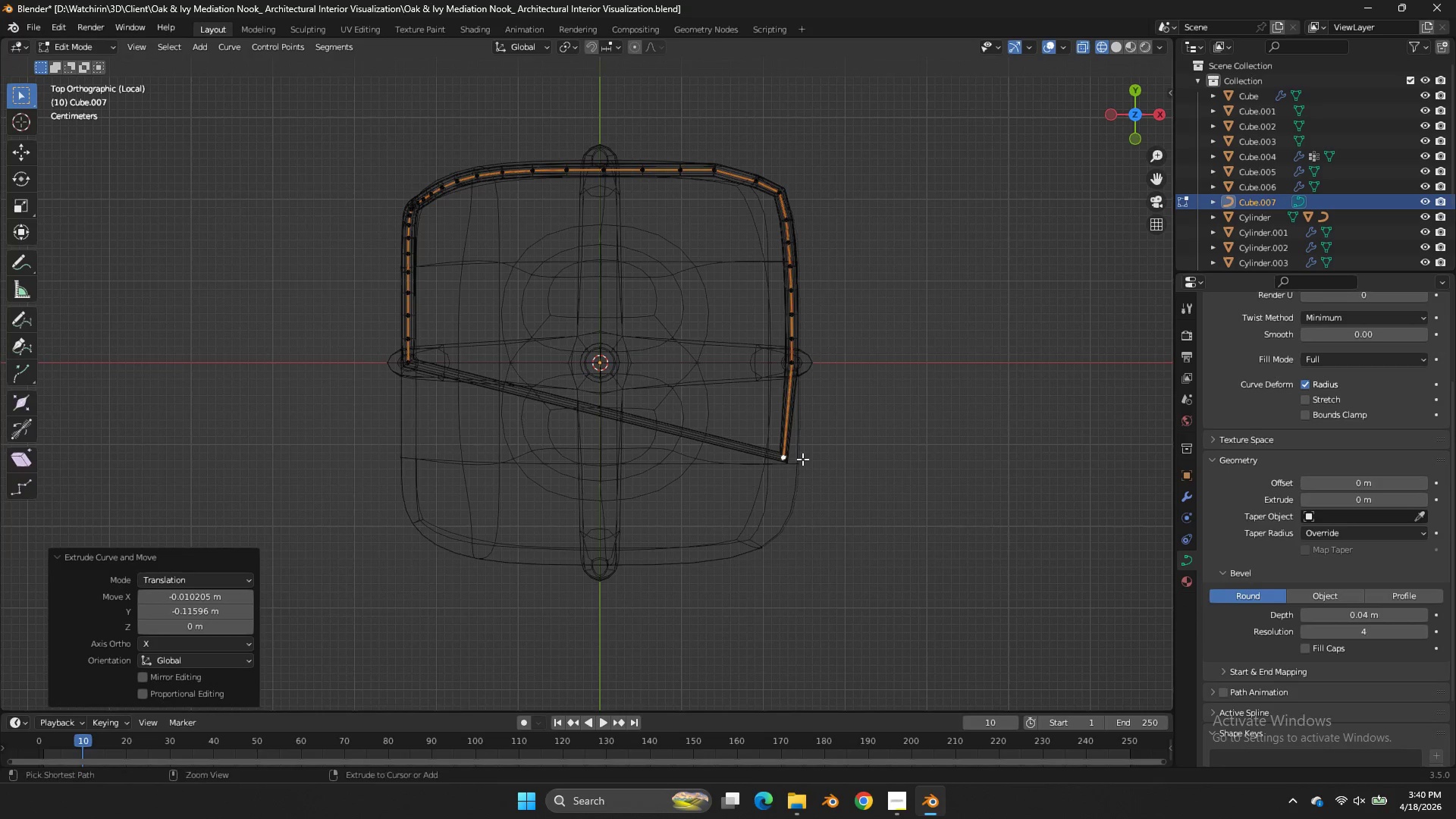 
key(Control+Z)
 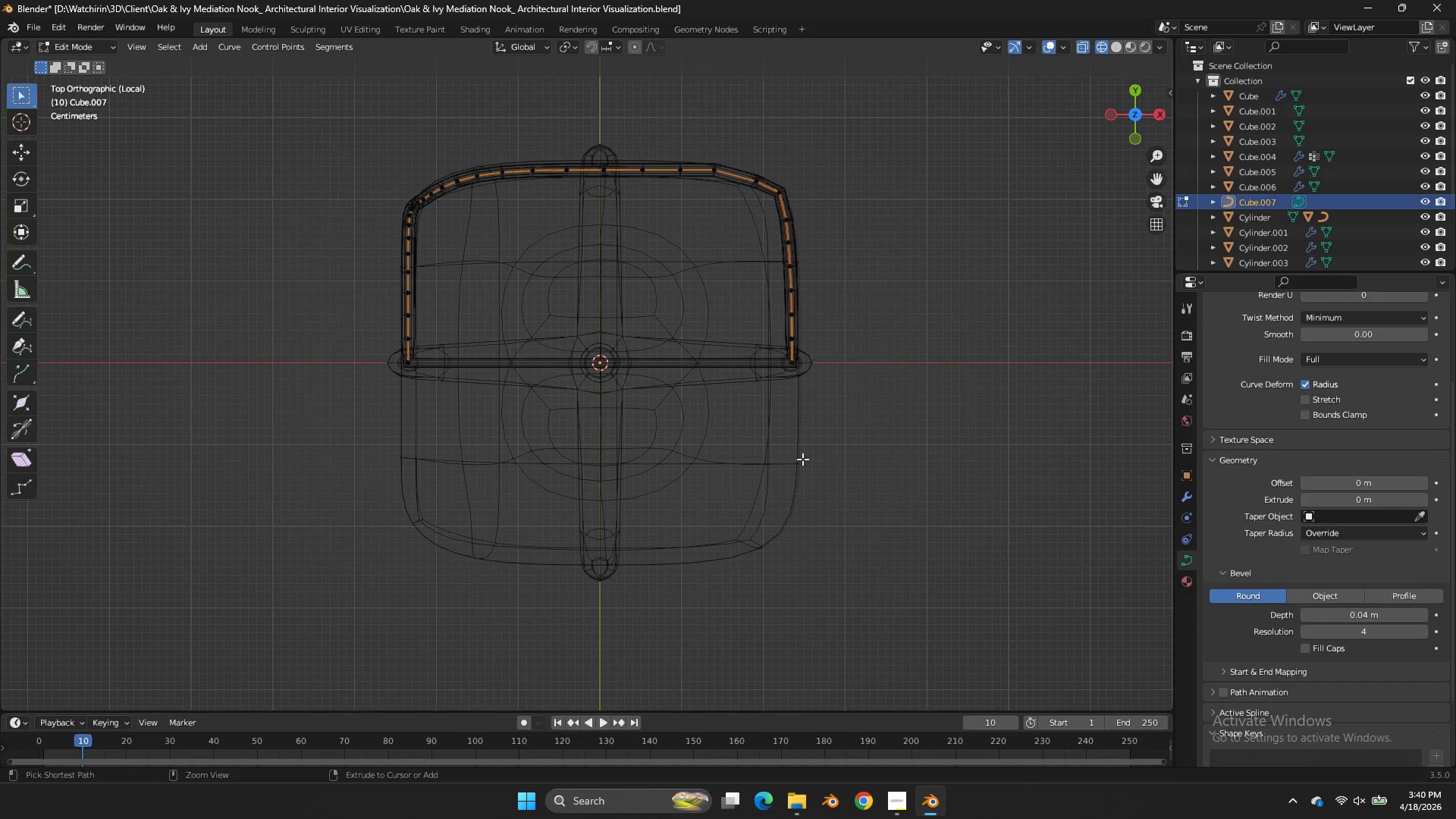 
key(Control+Z)
 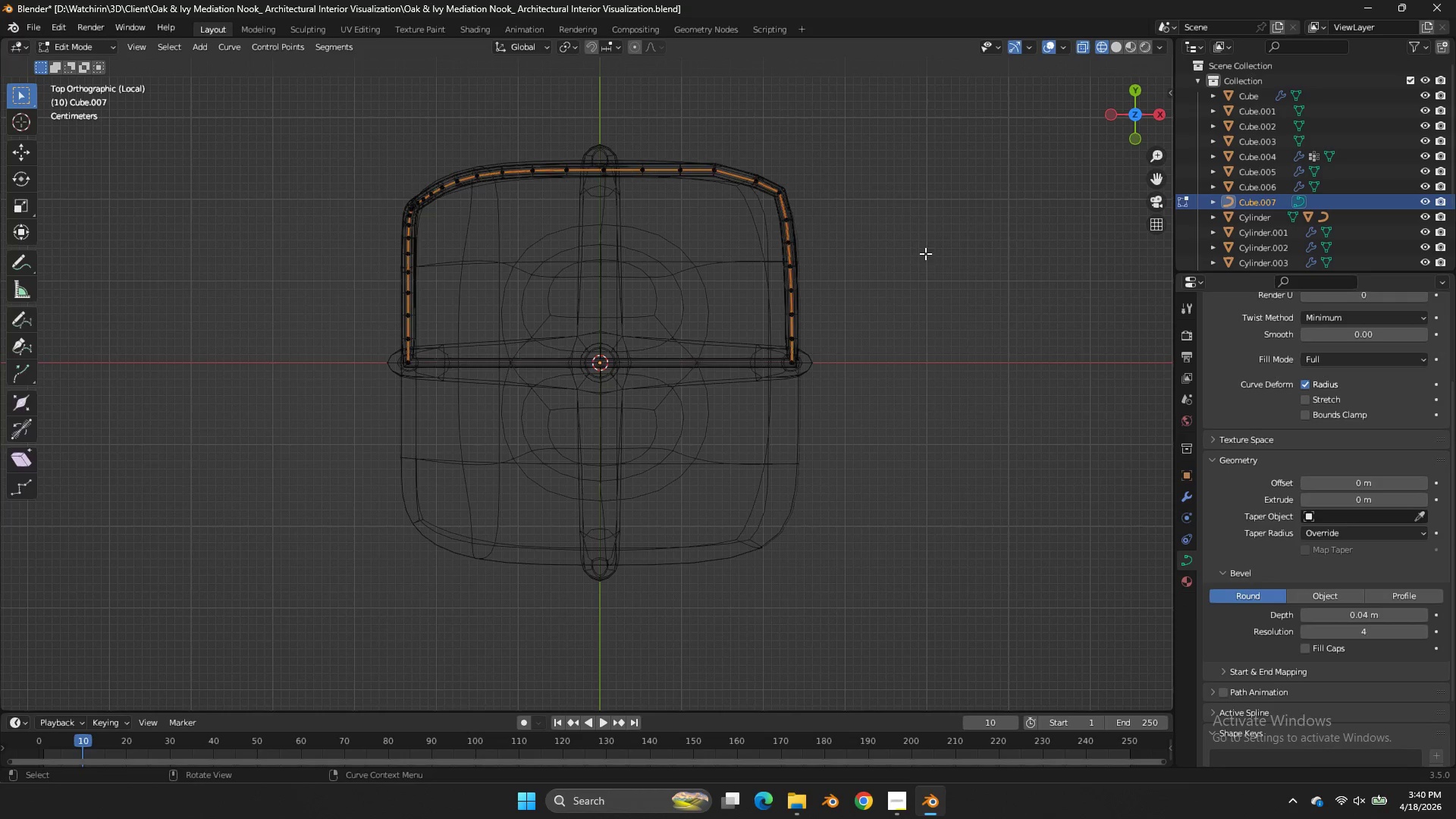 
key(Tab)
 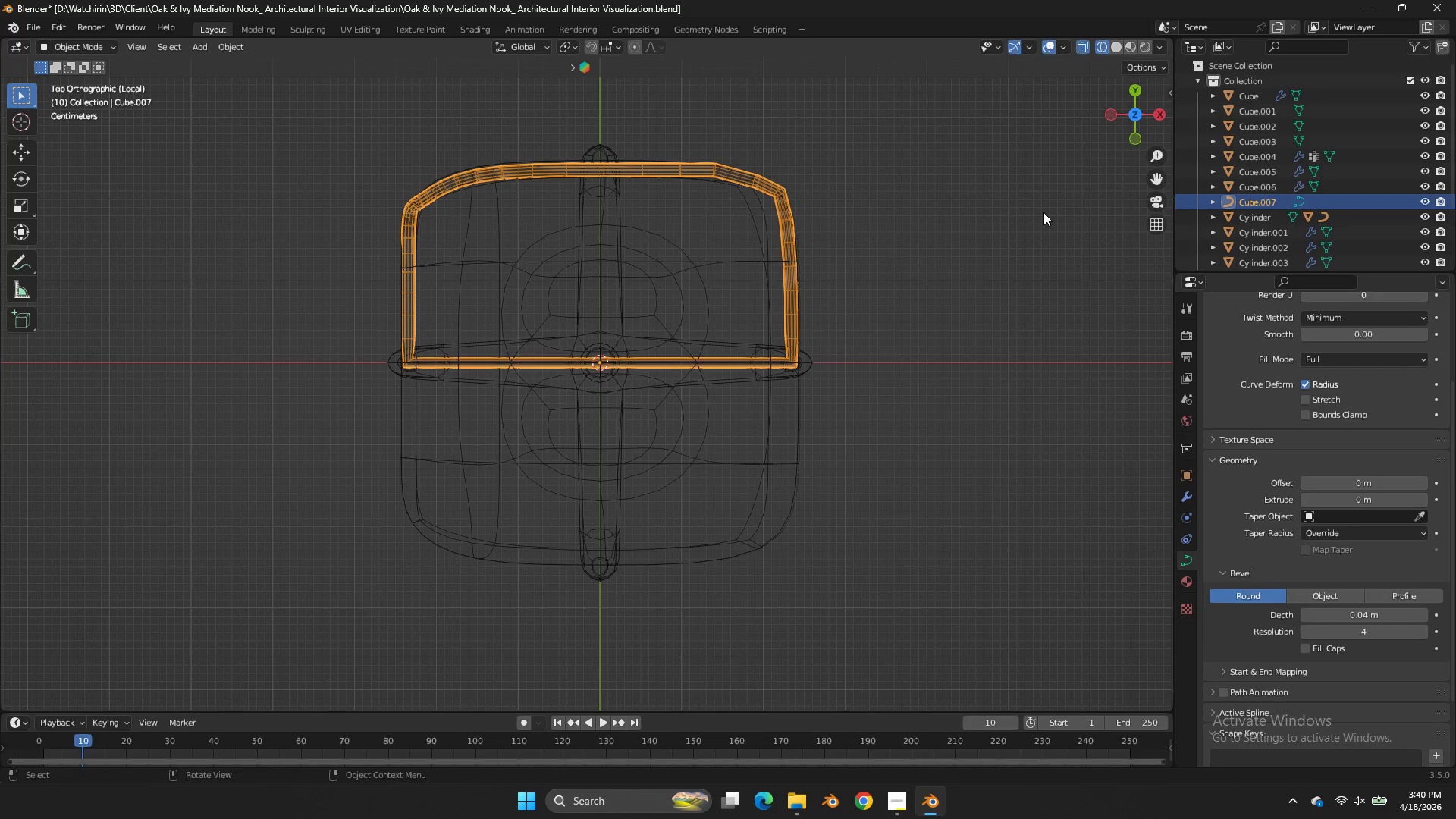 
key(Control+Z)
 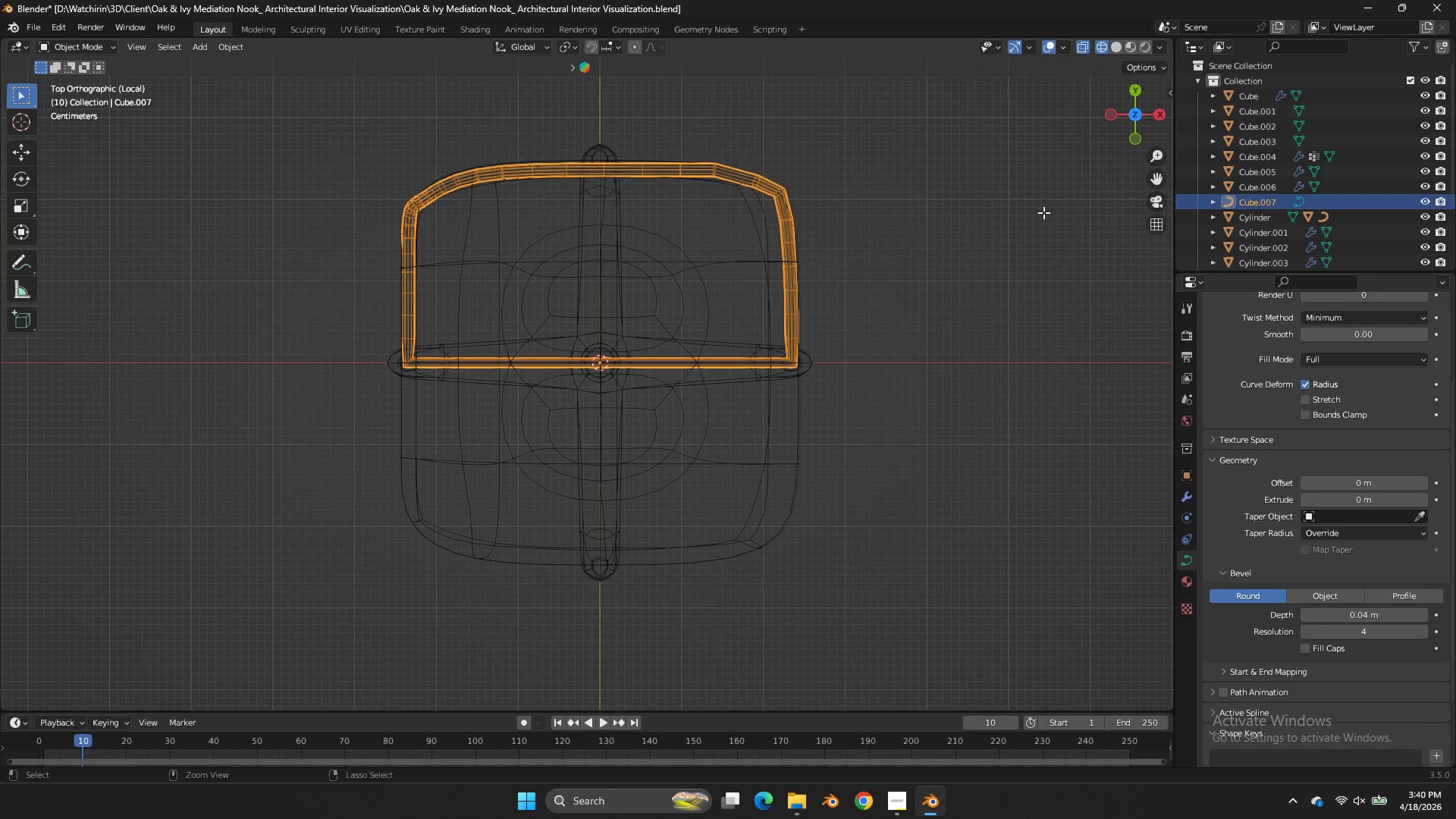 
key(Control+Z)
 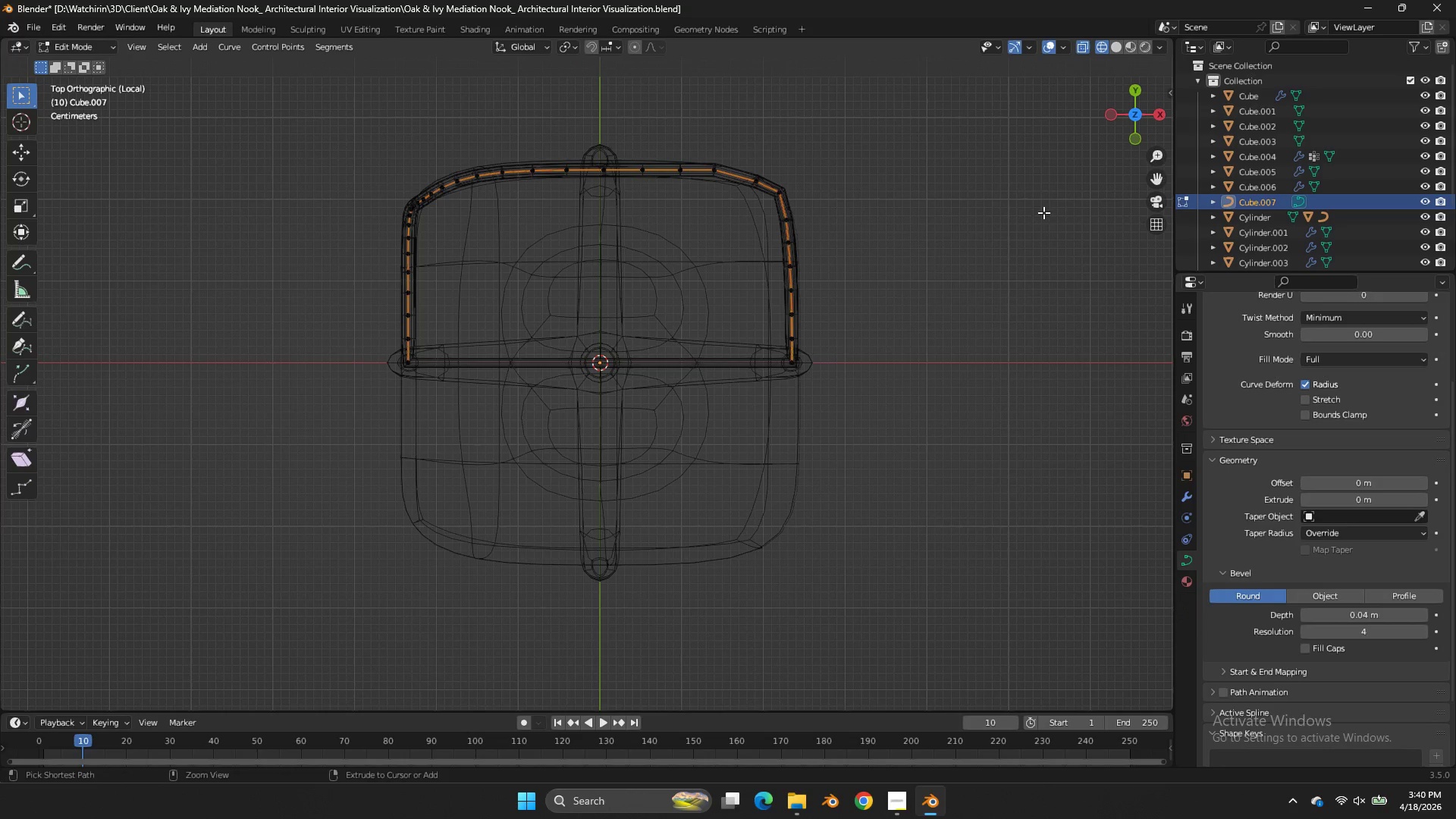 
key(Control+Z)
 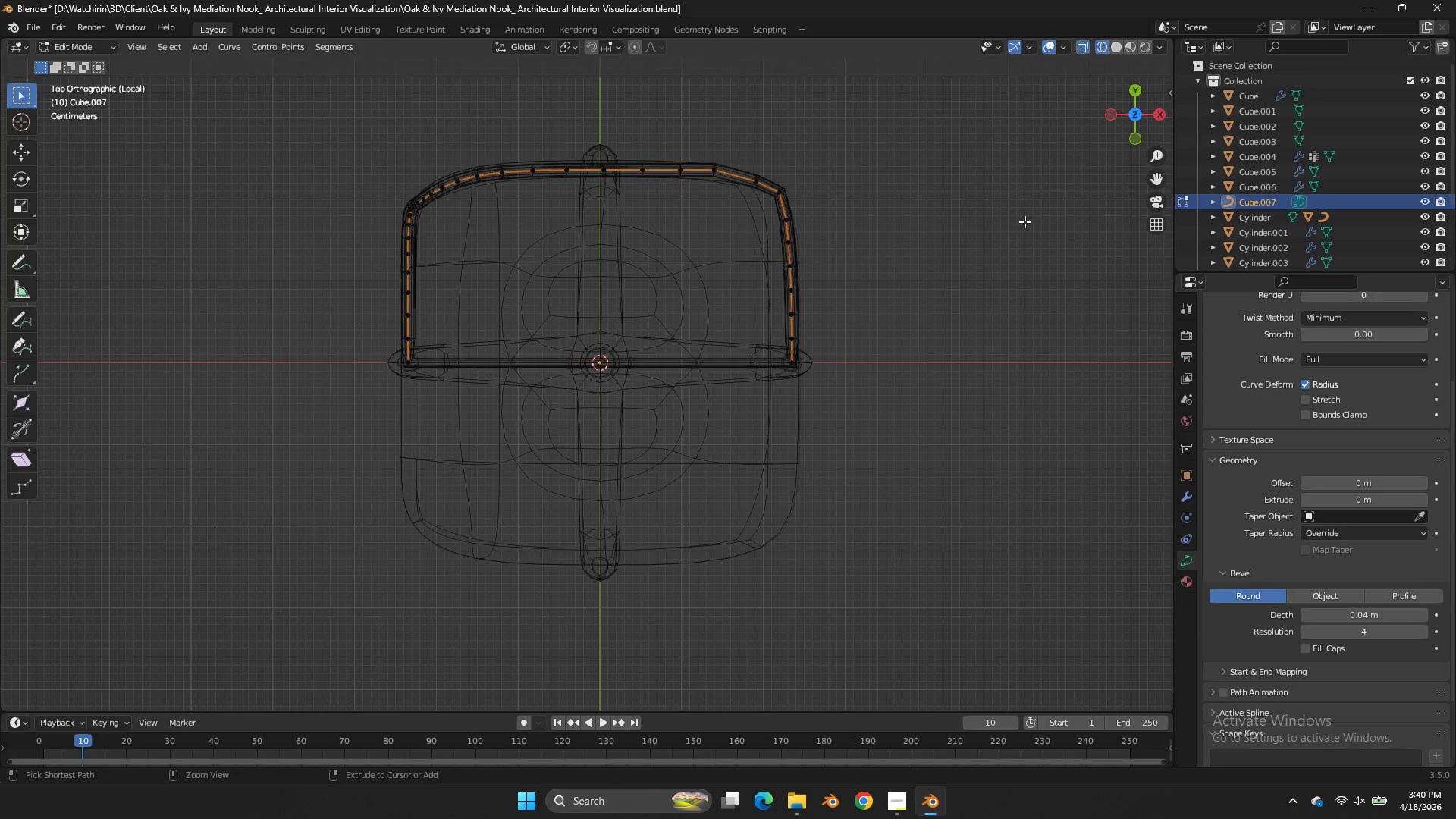 
key(Control+Z)
 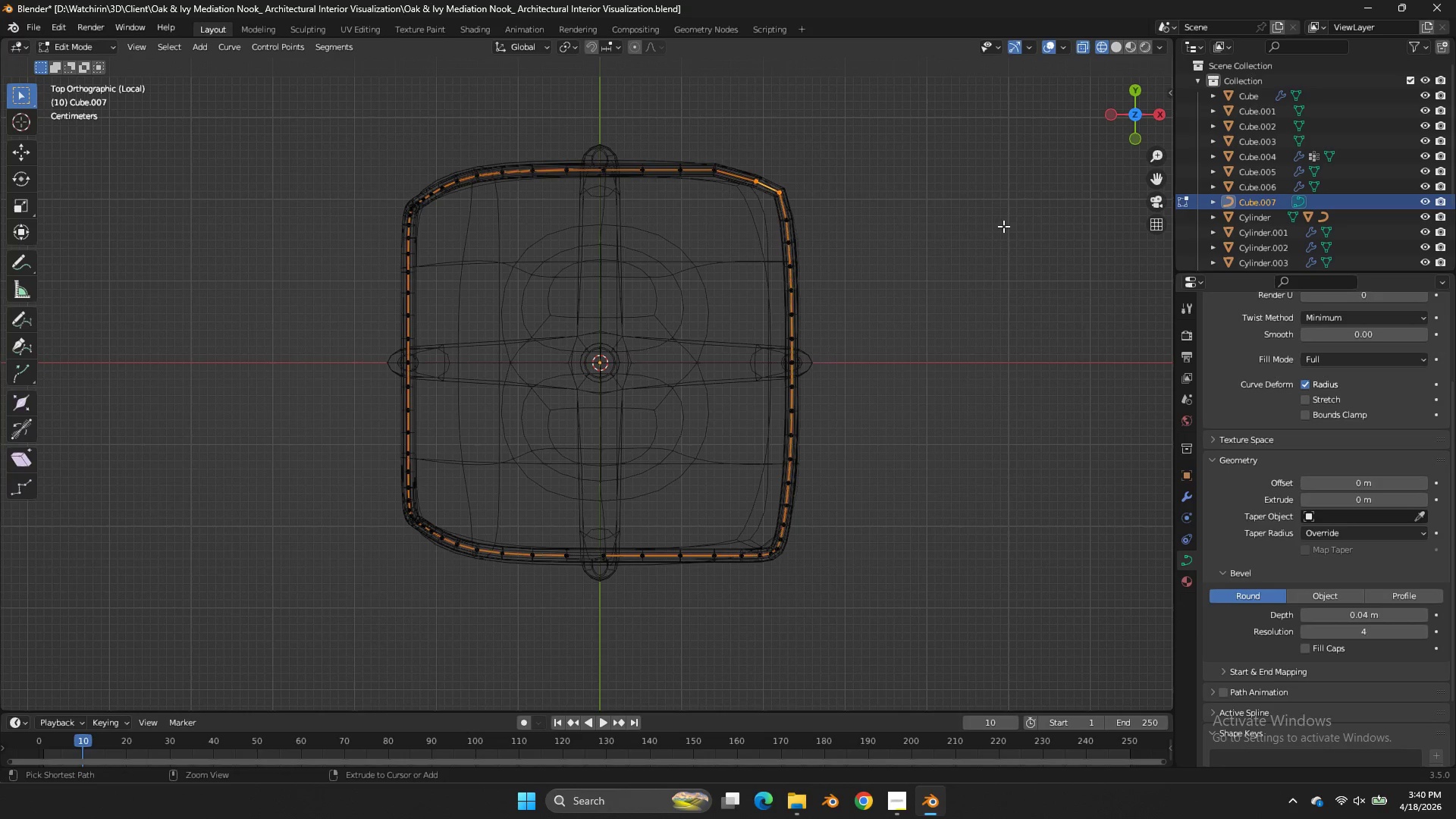 
key(Control+Z)
 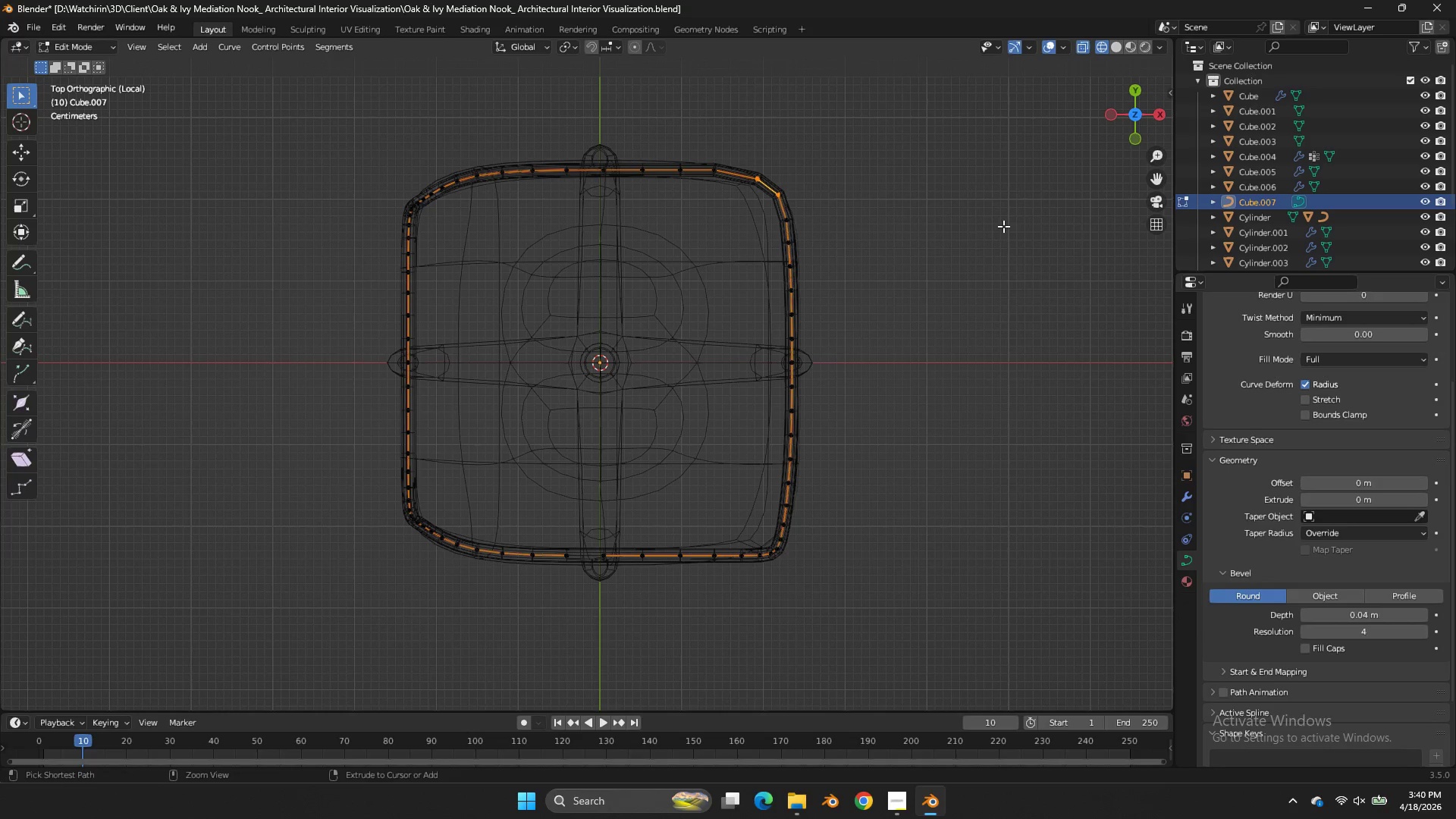 
key(Control+Z)
 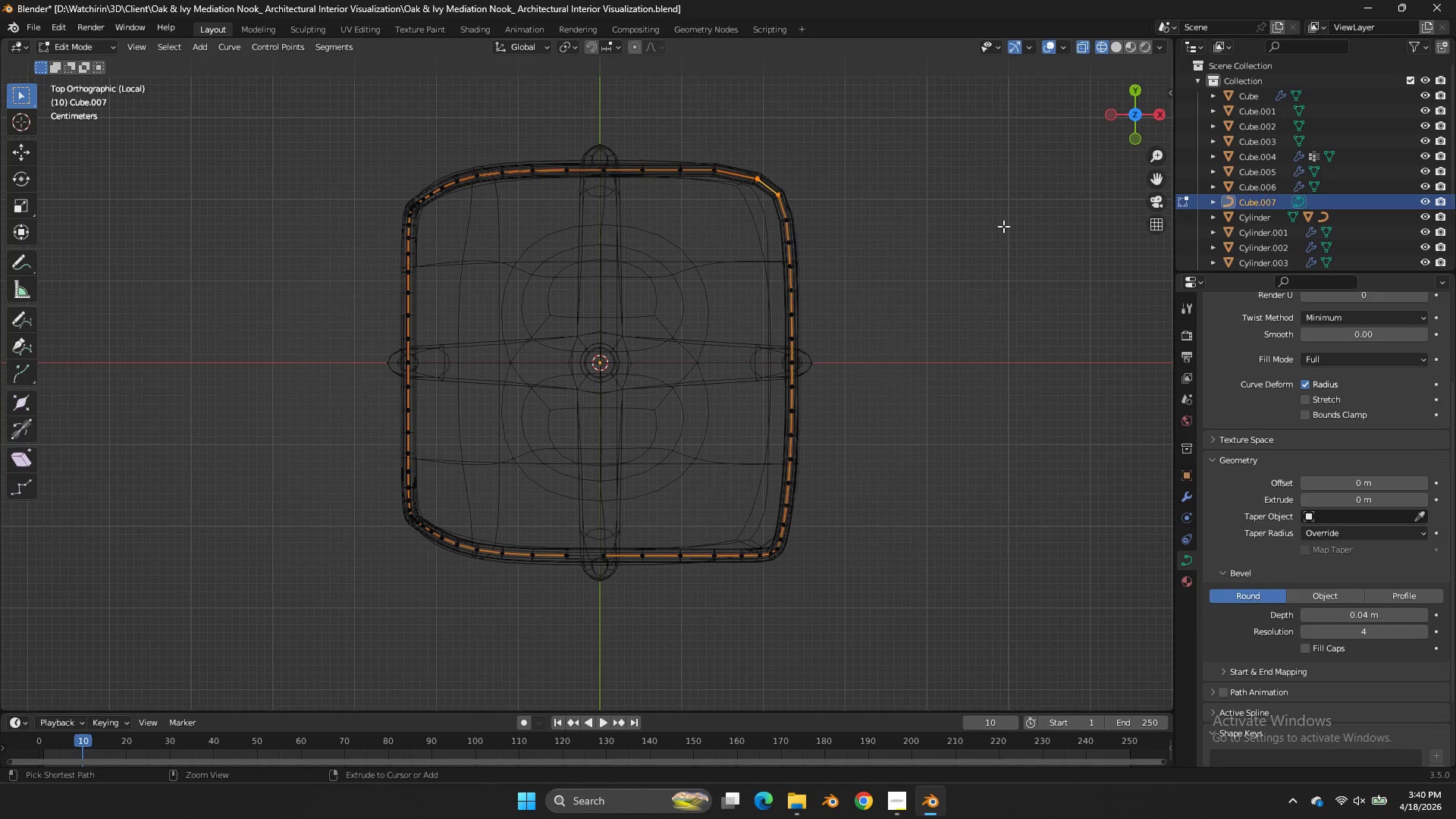 
key(Control+Z)
 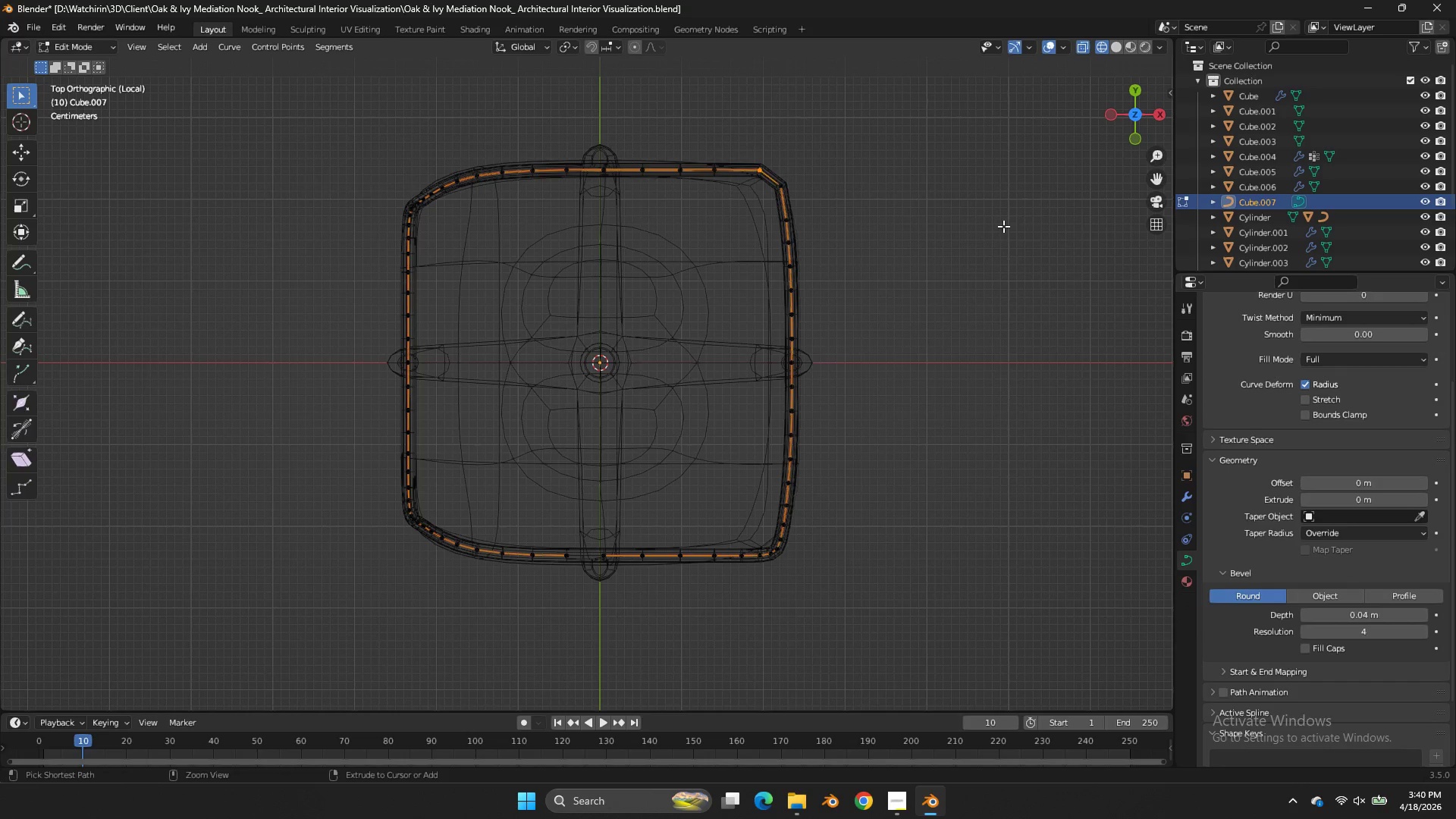 
key(Control+Z)
 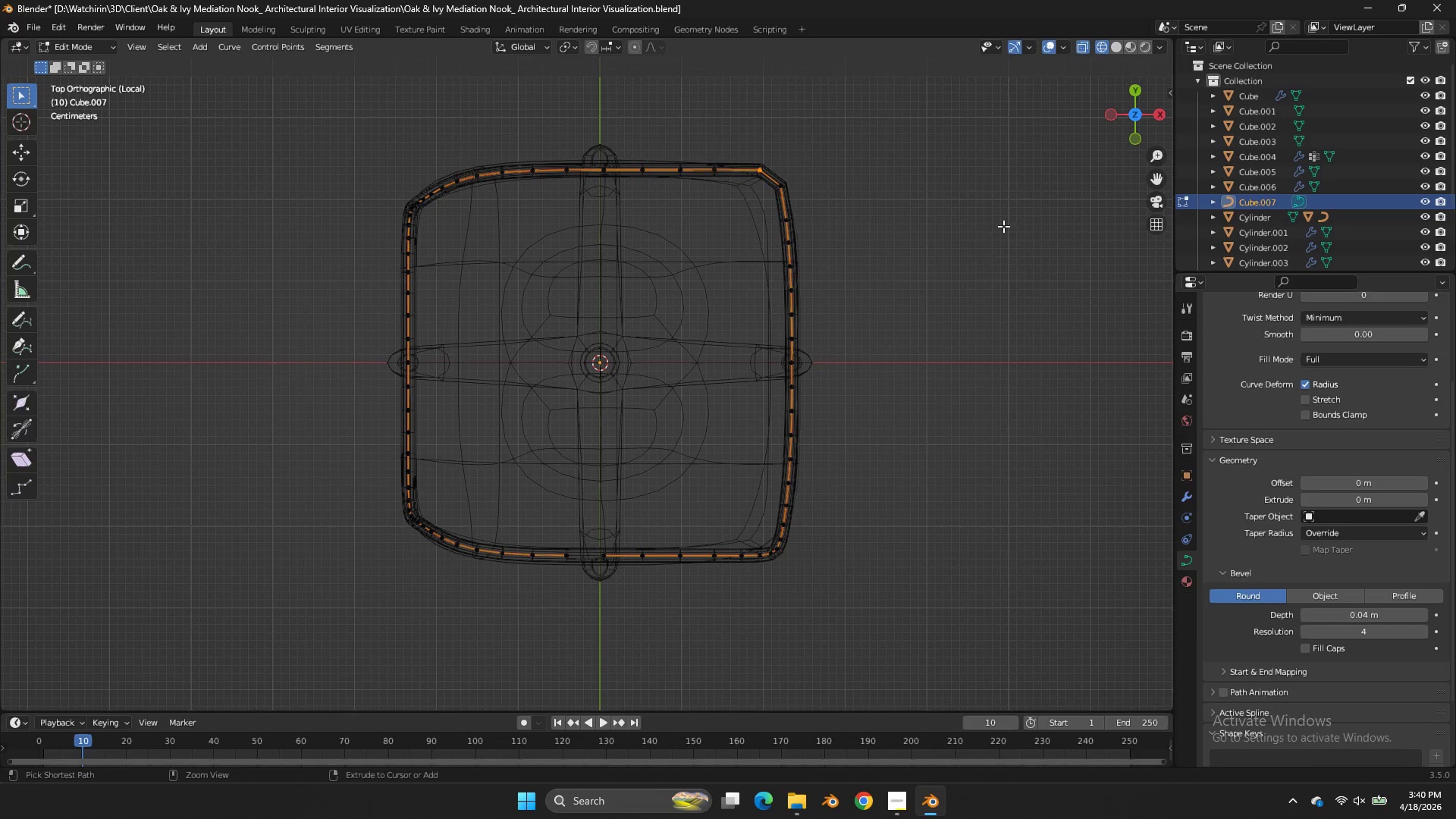 
key(Control+Z)
 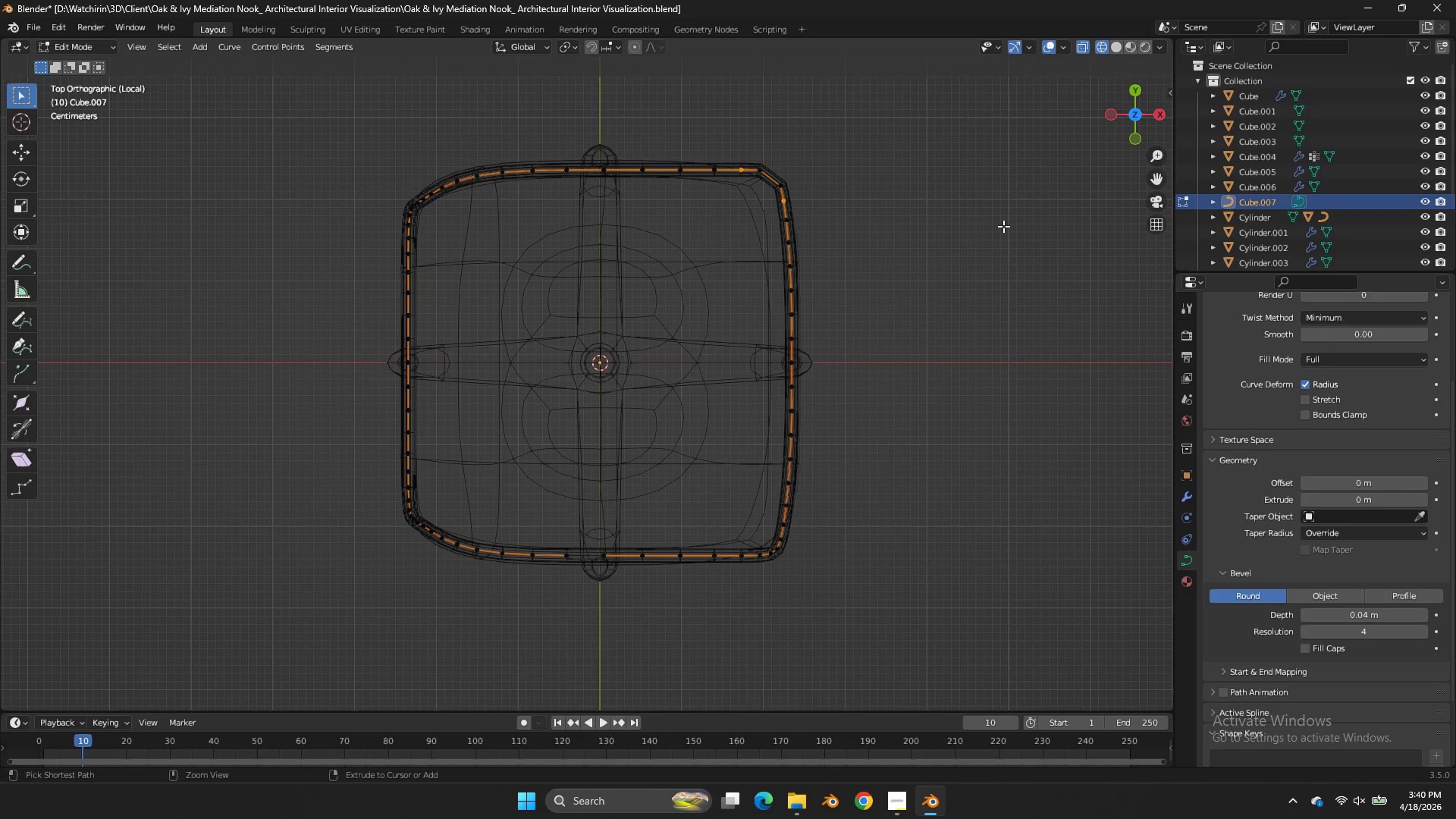 
key(Control+Z)
 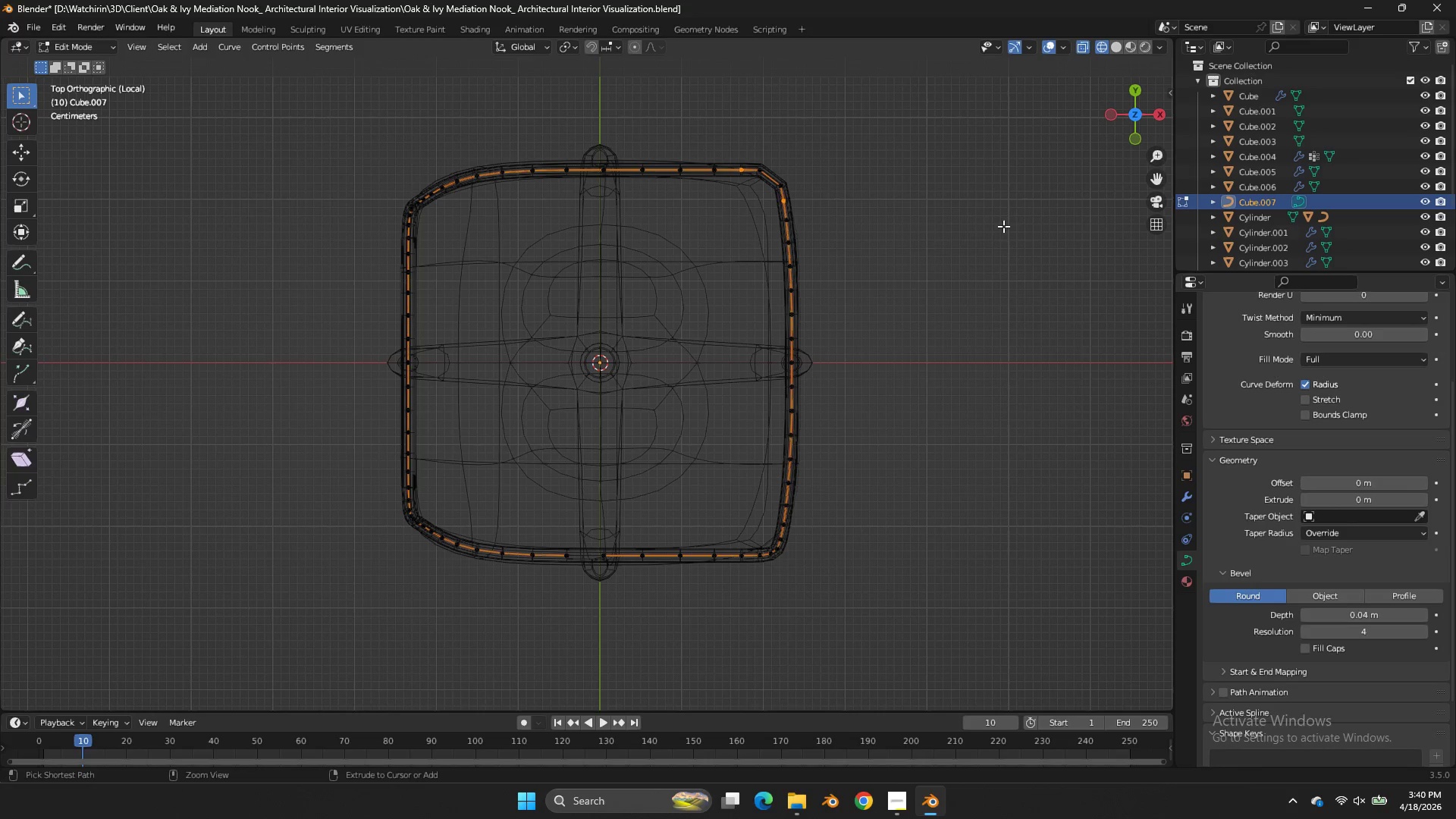 
key(Control+Z)
 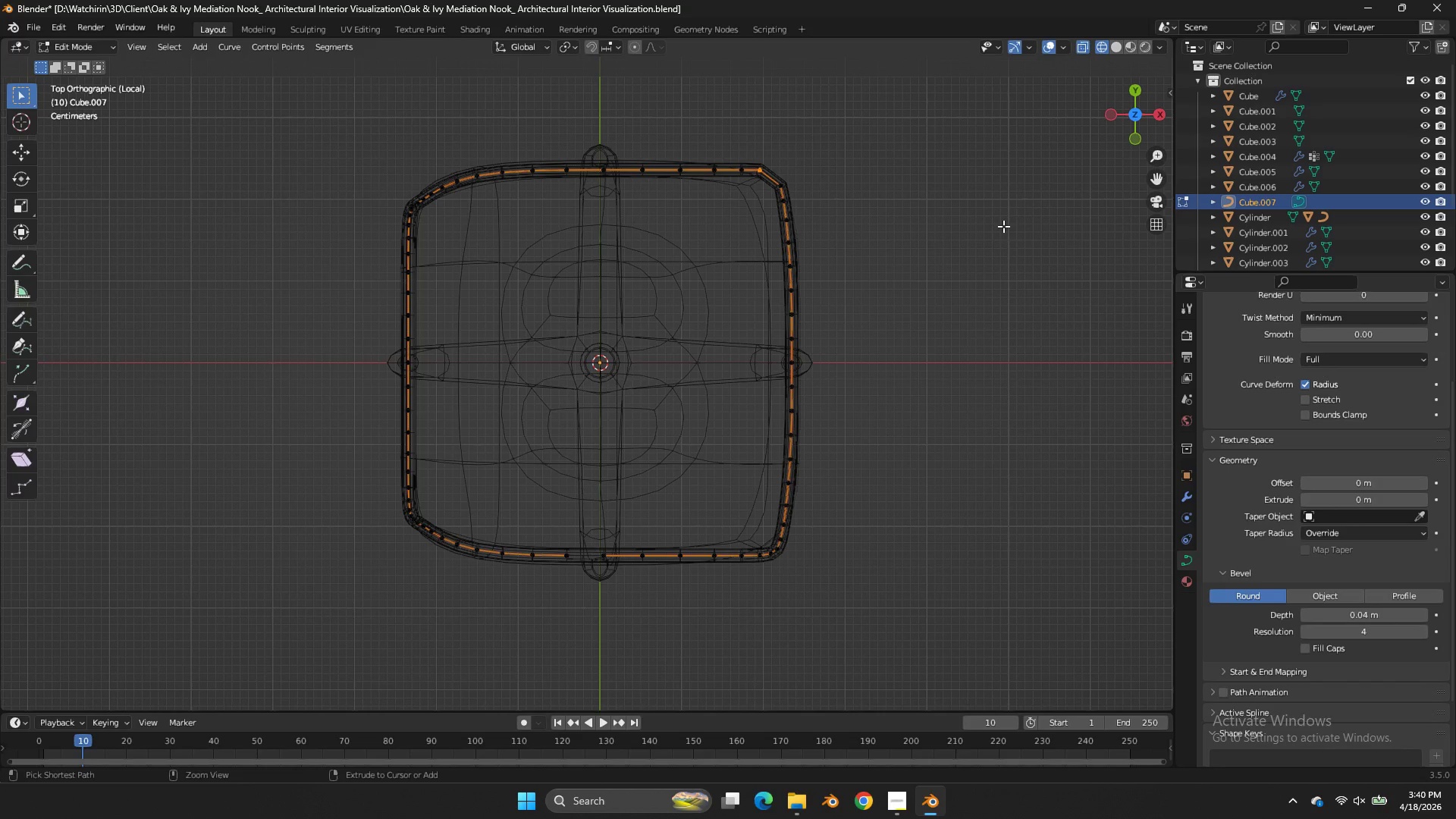 
key(Control+Z)
 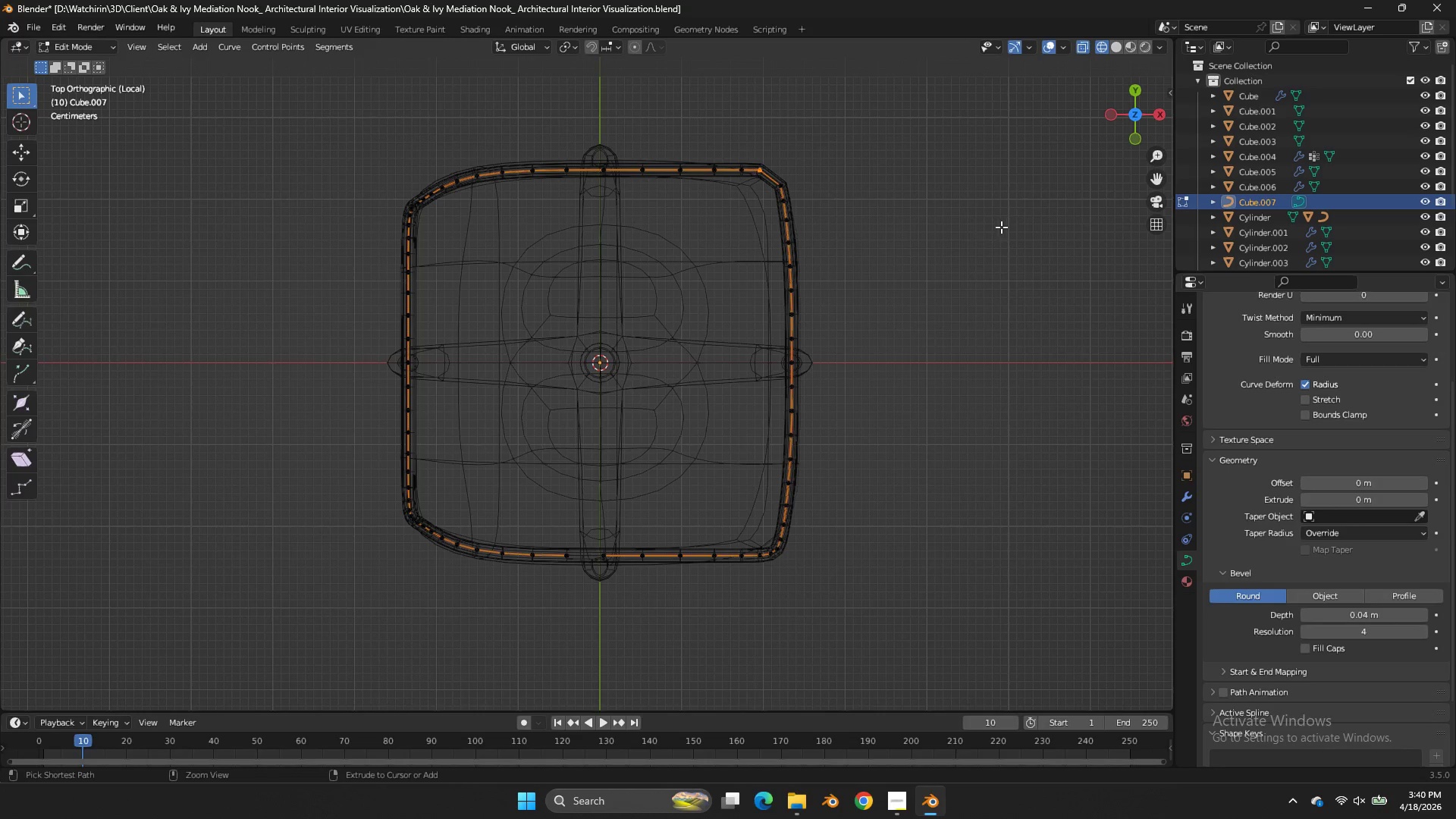 
key(Control+Z)
 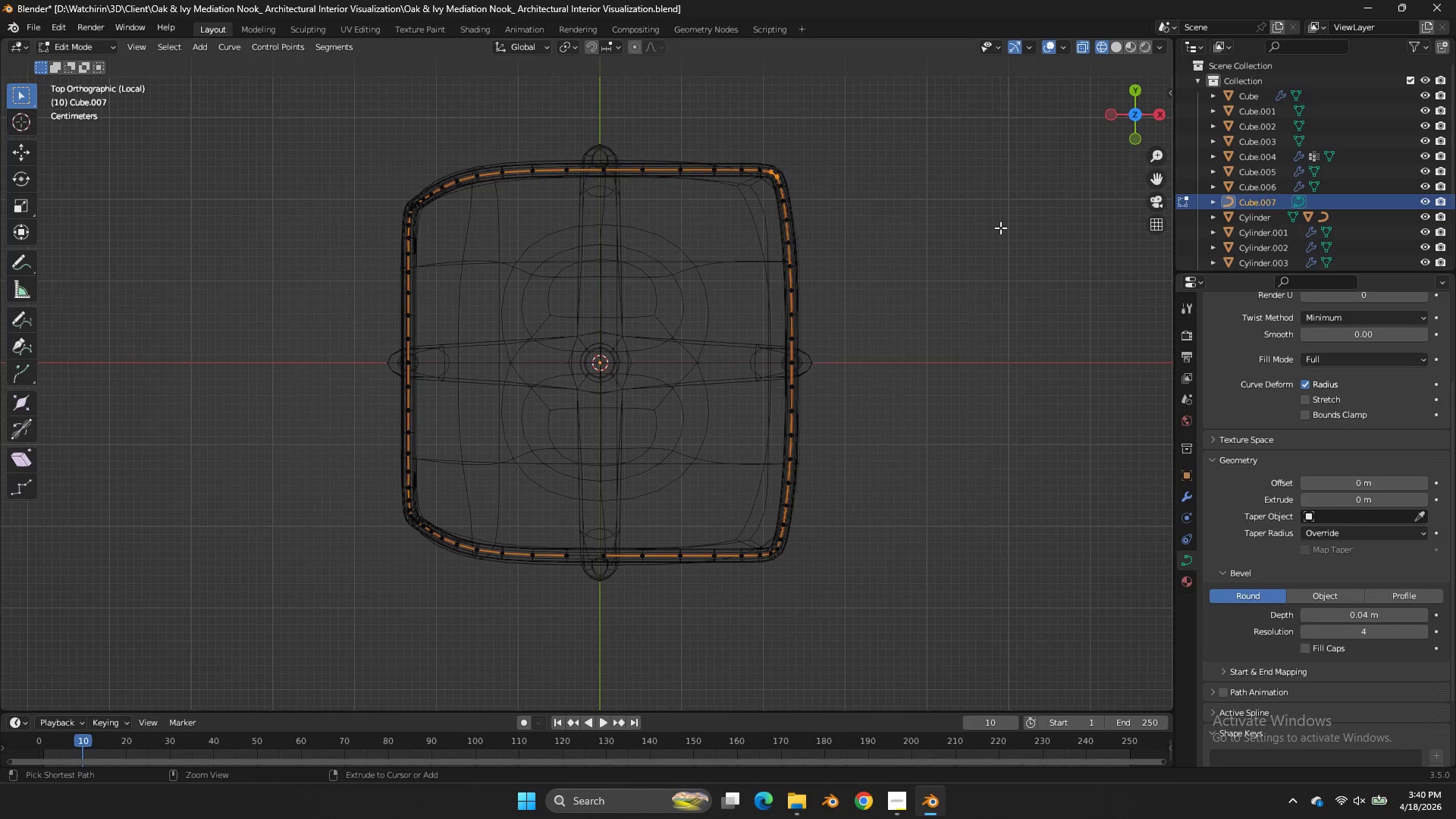 
key(Control+Z)
 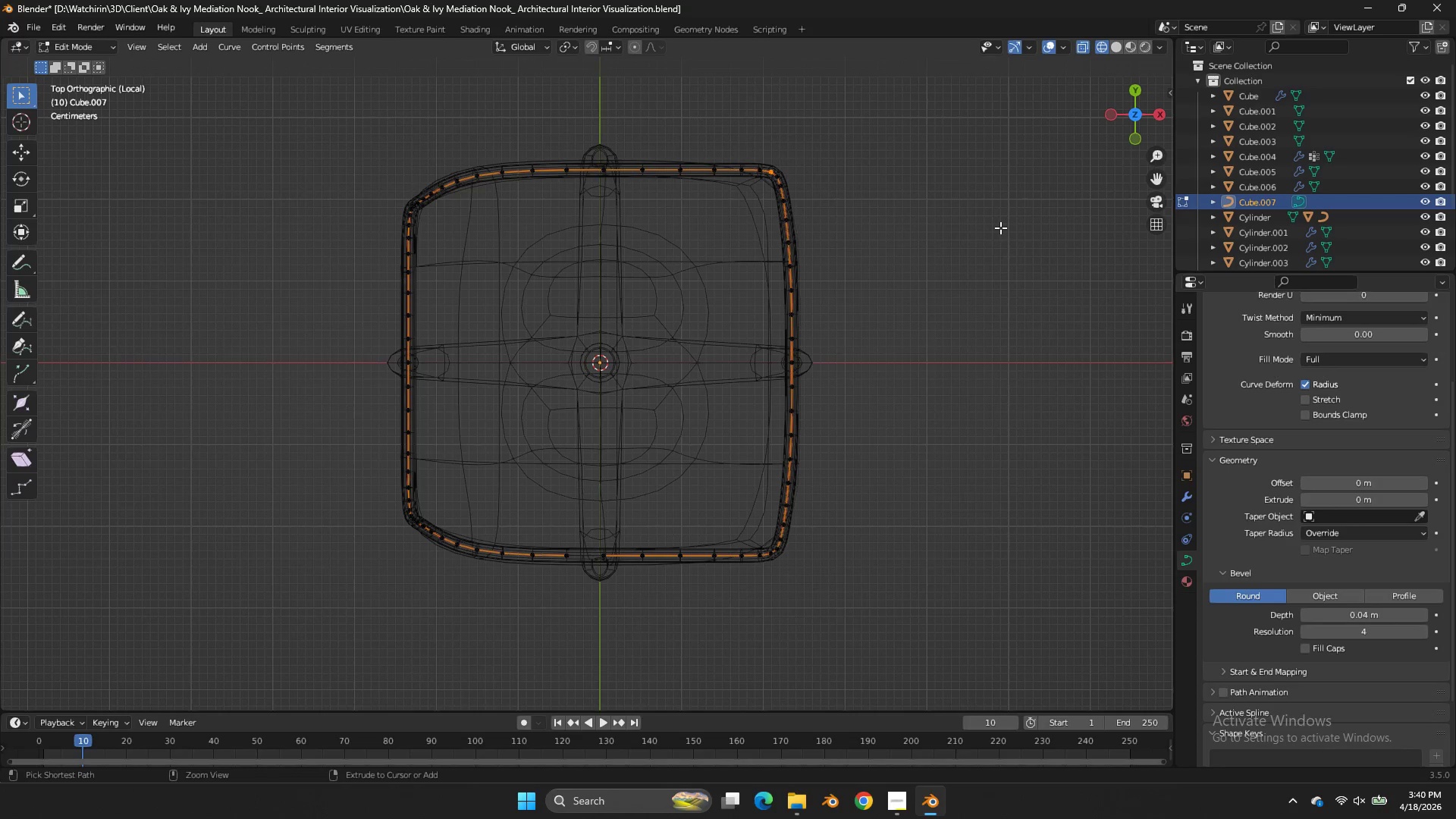 
key(Control+Z)
 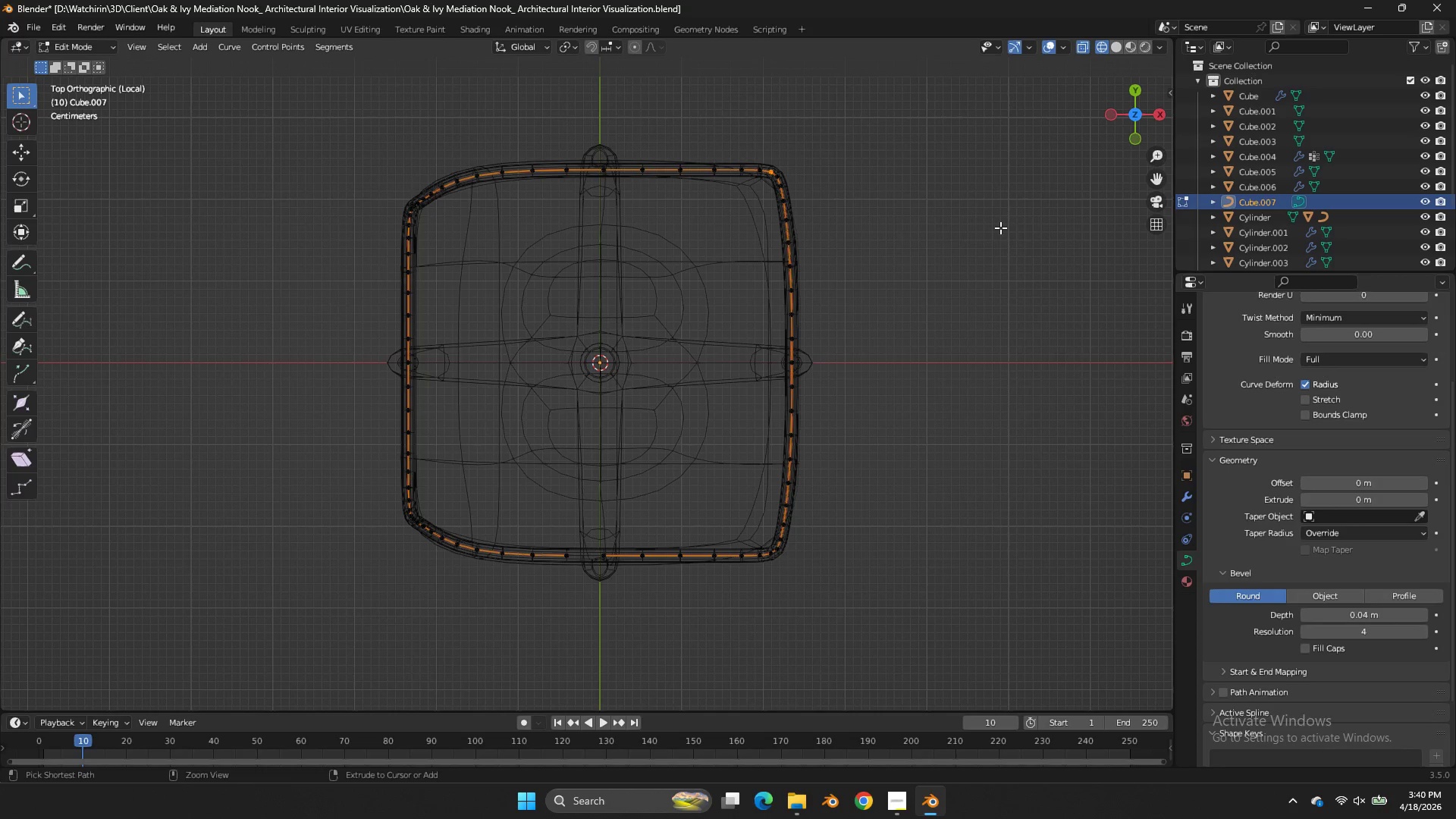 
key(Control+Z)
 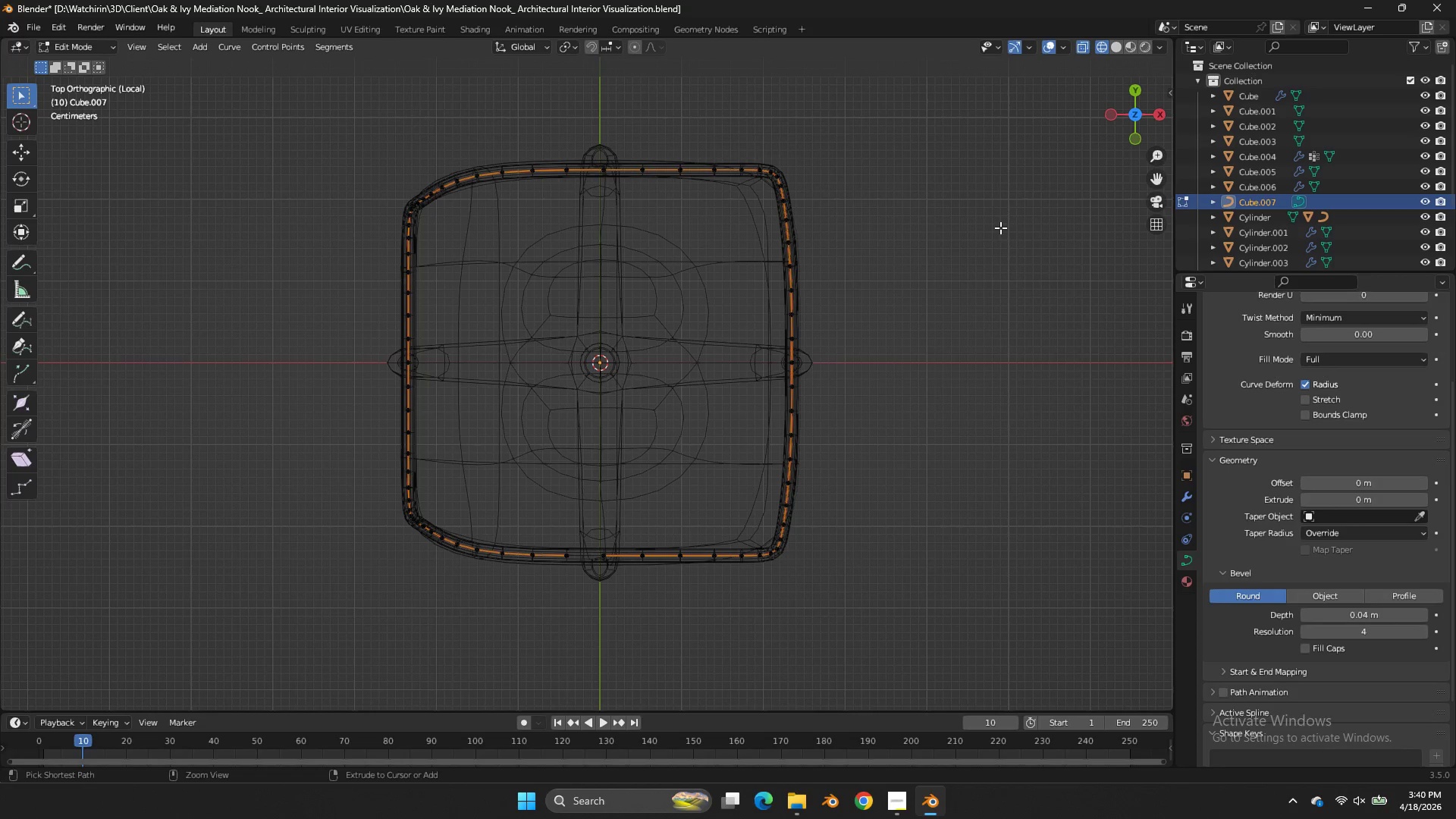 
key(Control+Z)
 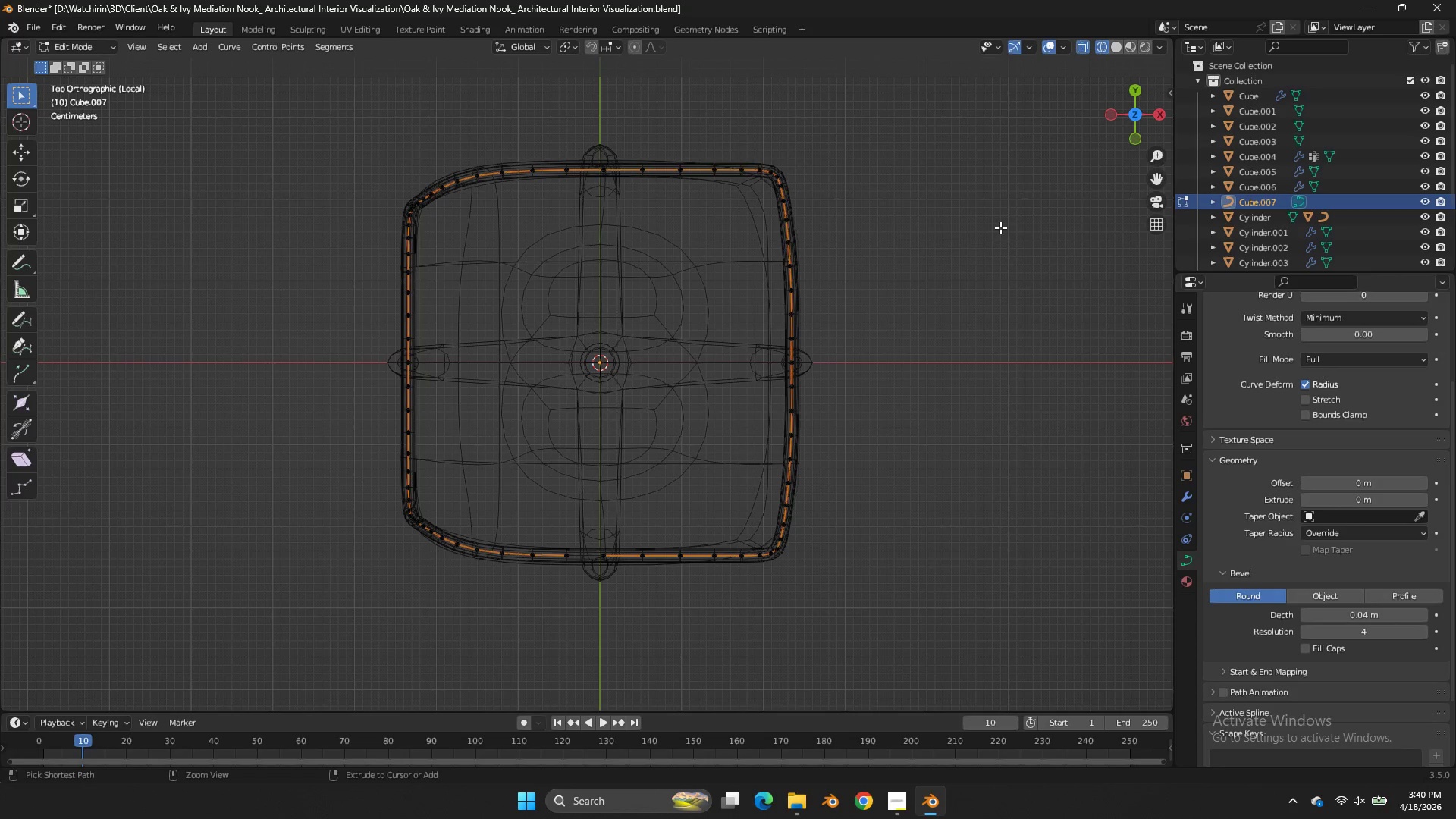 
key(Control+Z)
 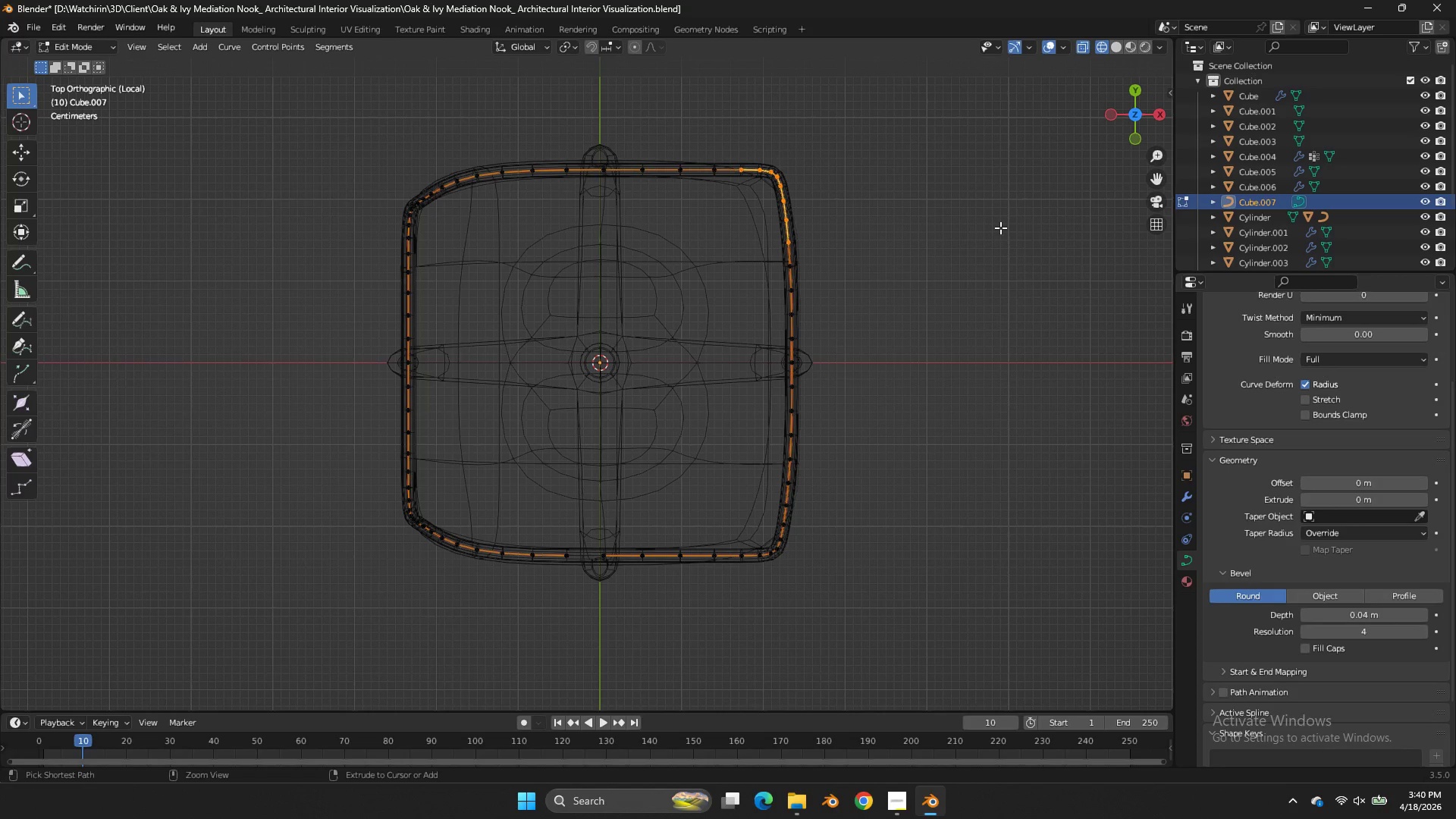 
key(Control+Z)
 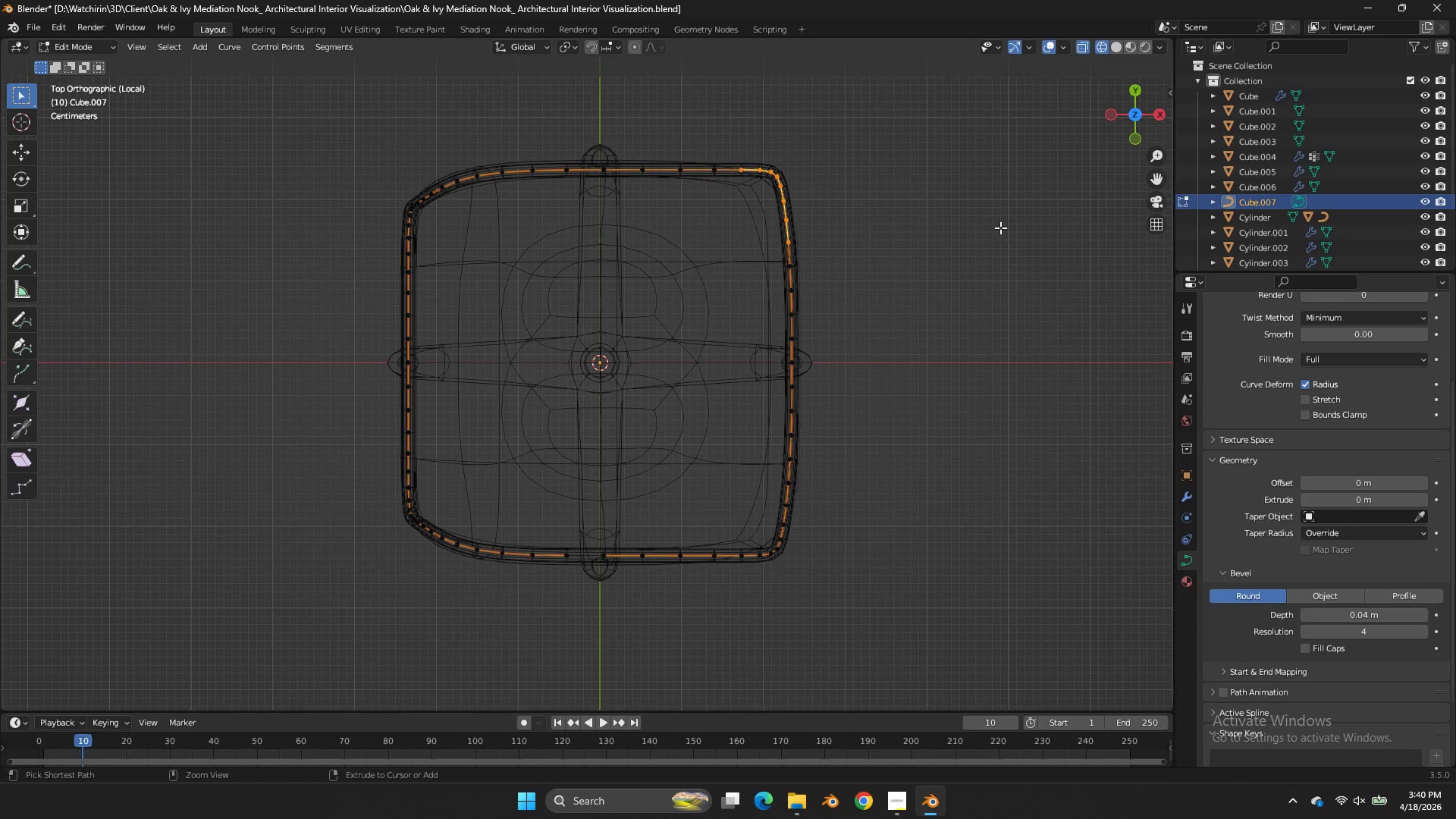 
key(Control+Z)
 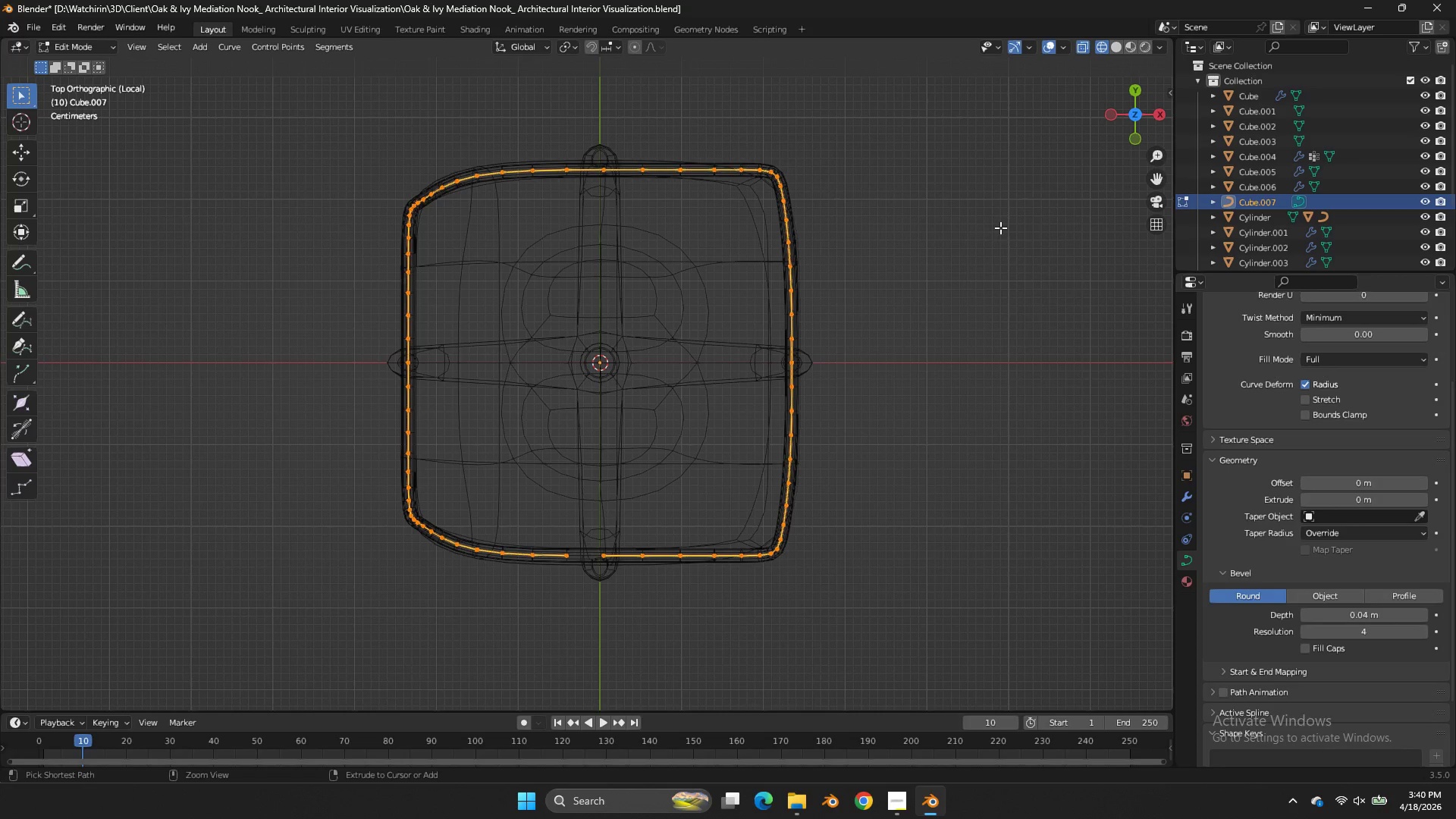 
key(Control+Z)
 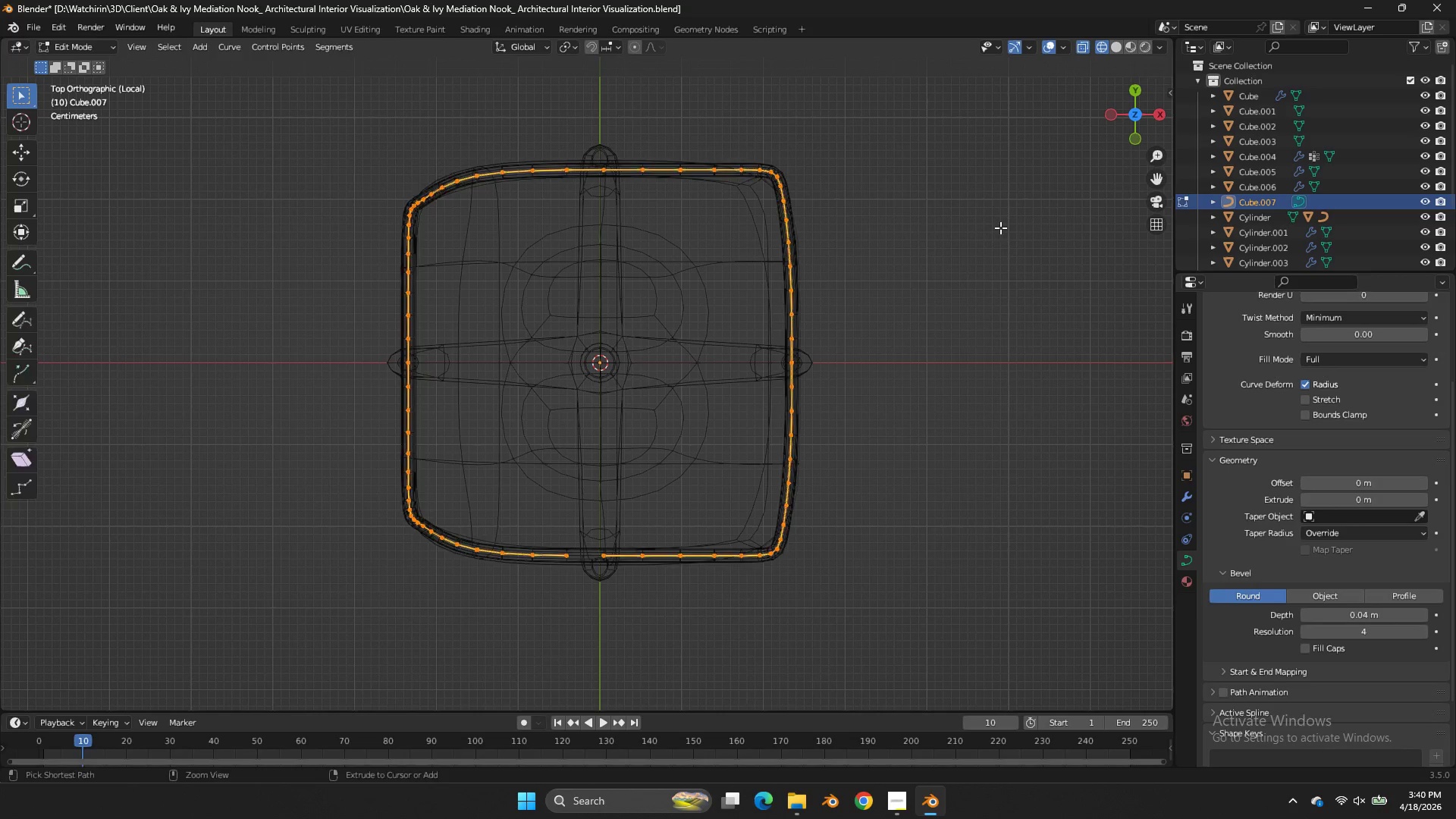 
key(Control+Z)
 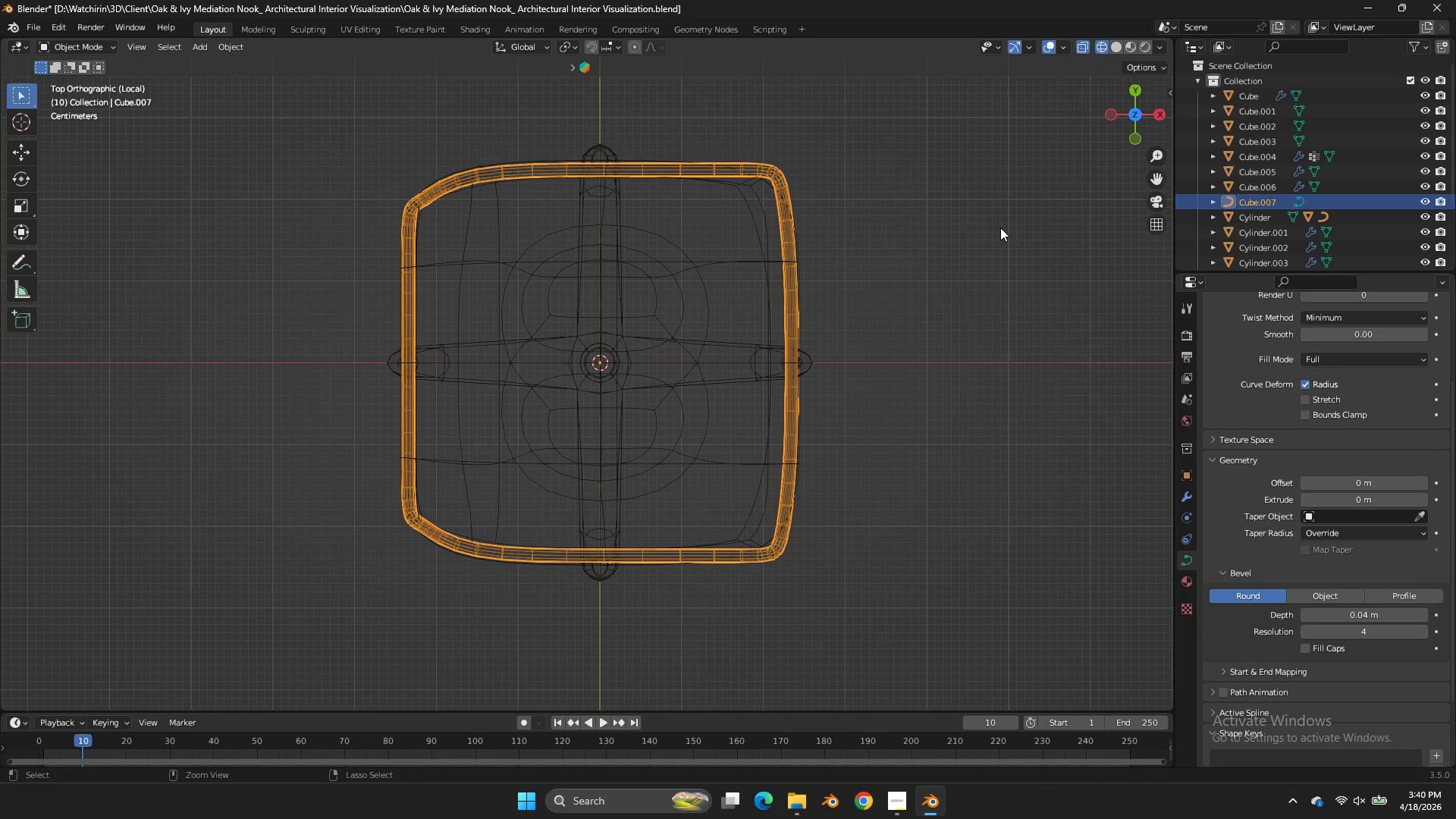 
key(Control+Z)
 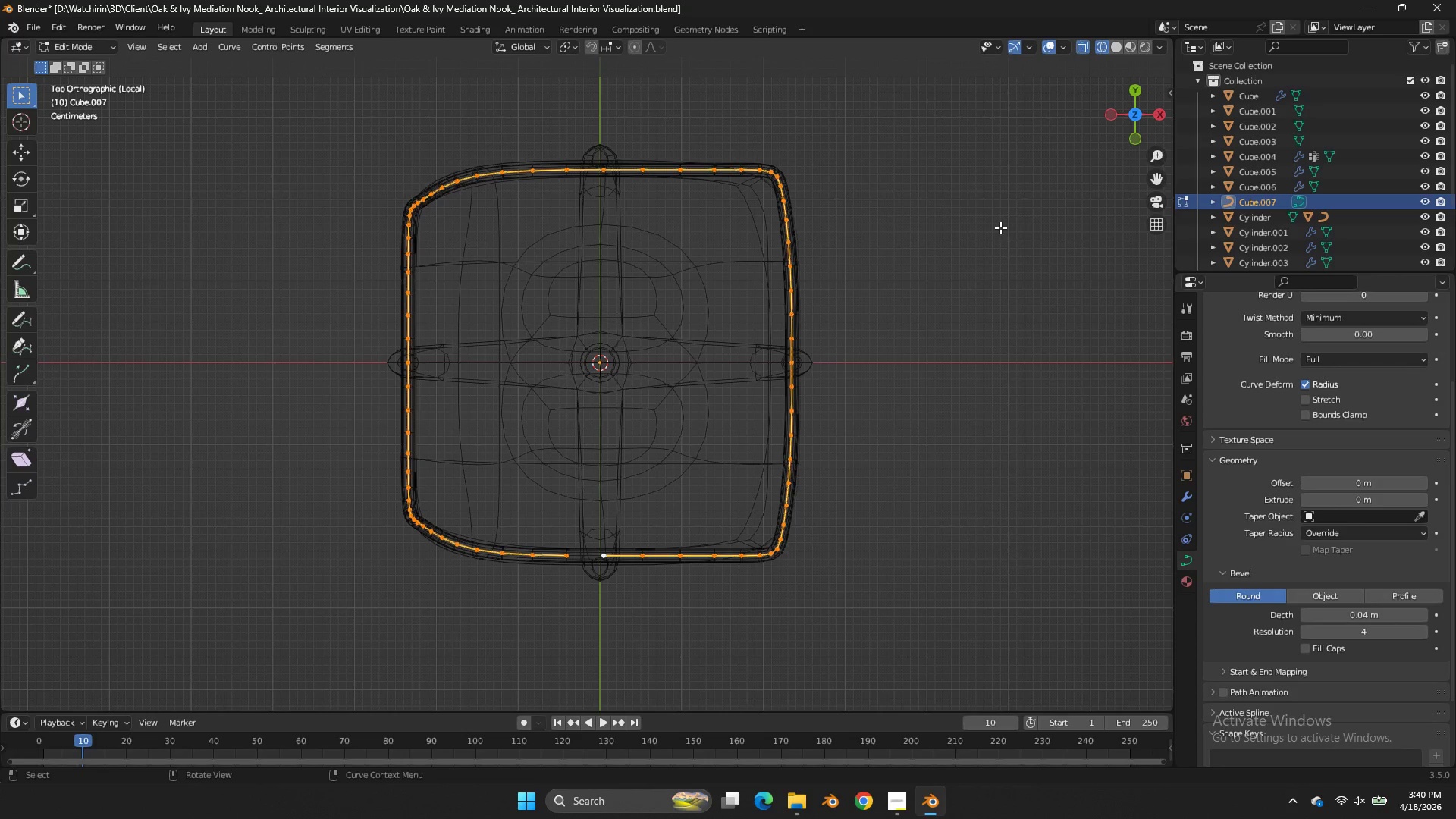 
key(Control+Z)
 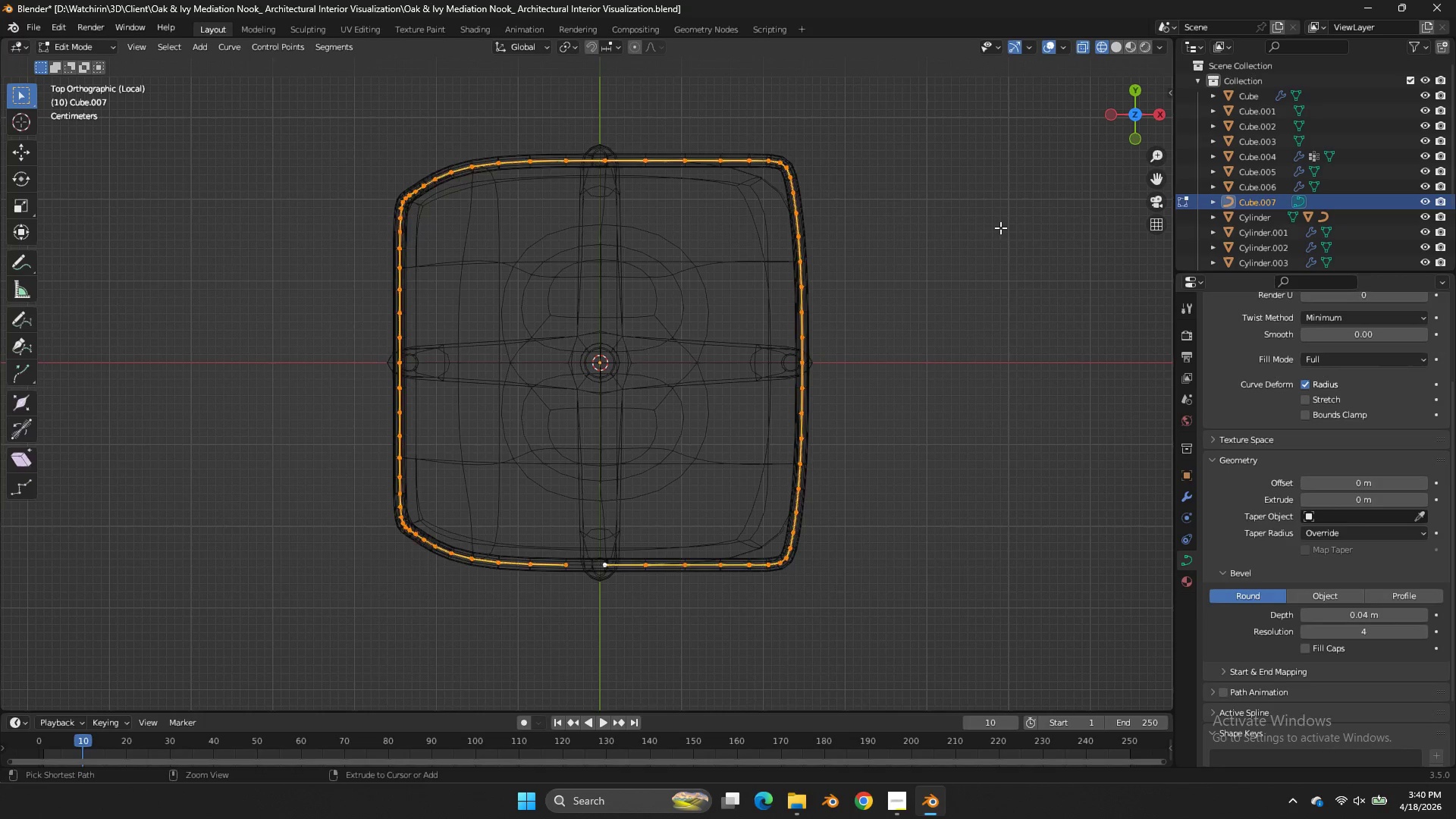 
key(Control+Z)
 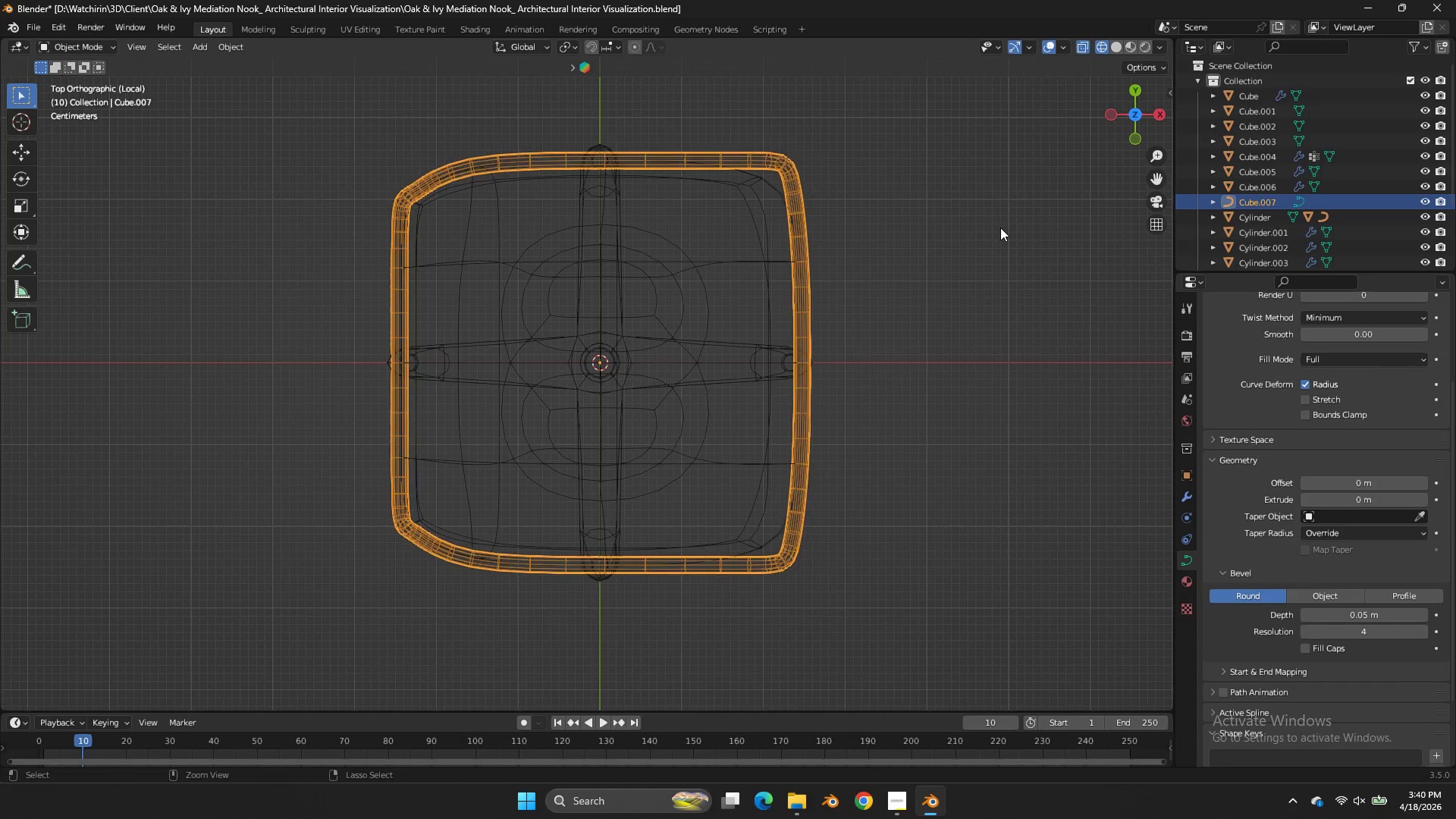 
key(Control+Z)
 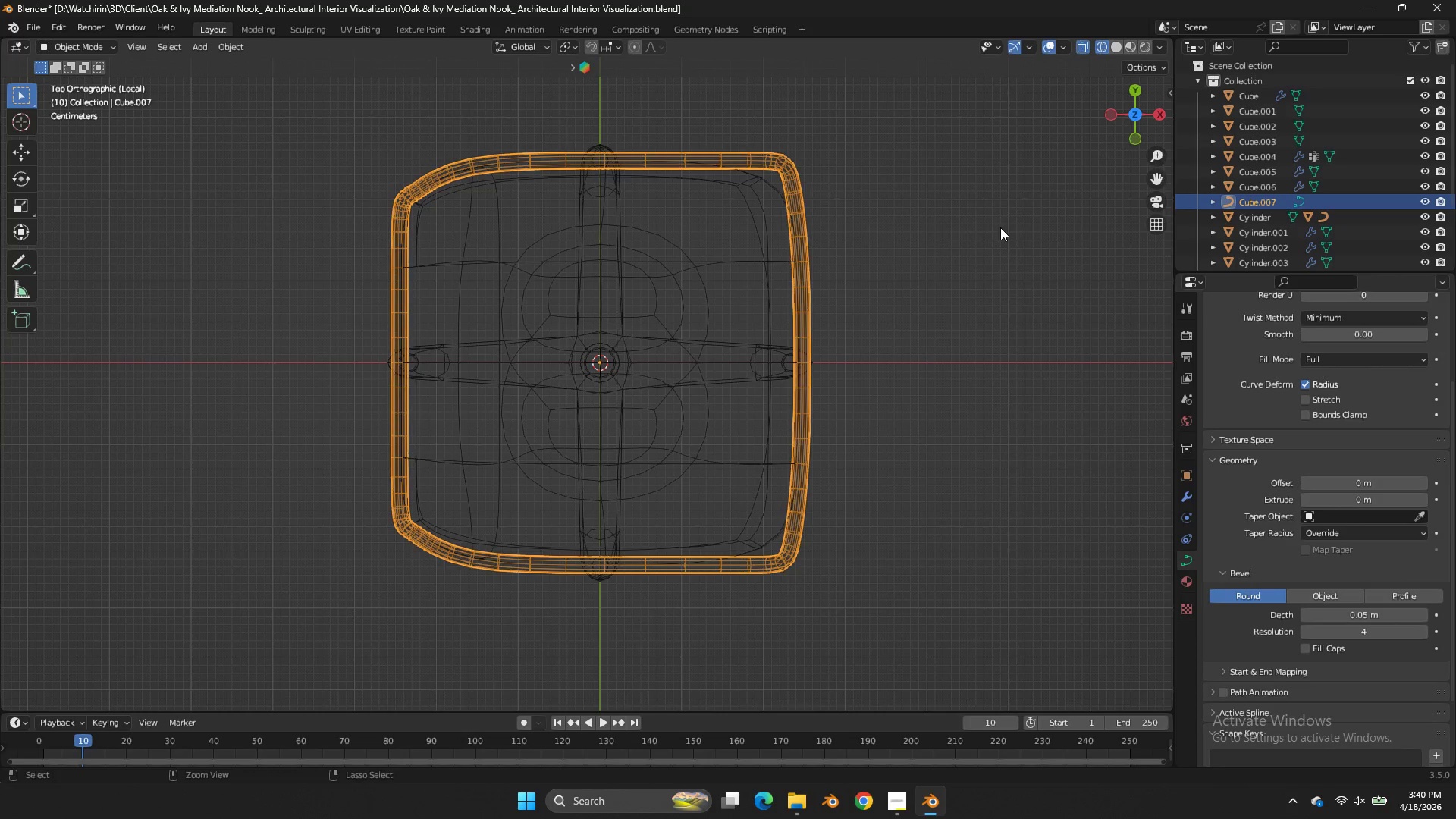 
key(Control+Z)
 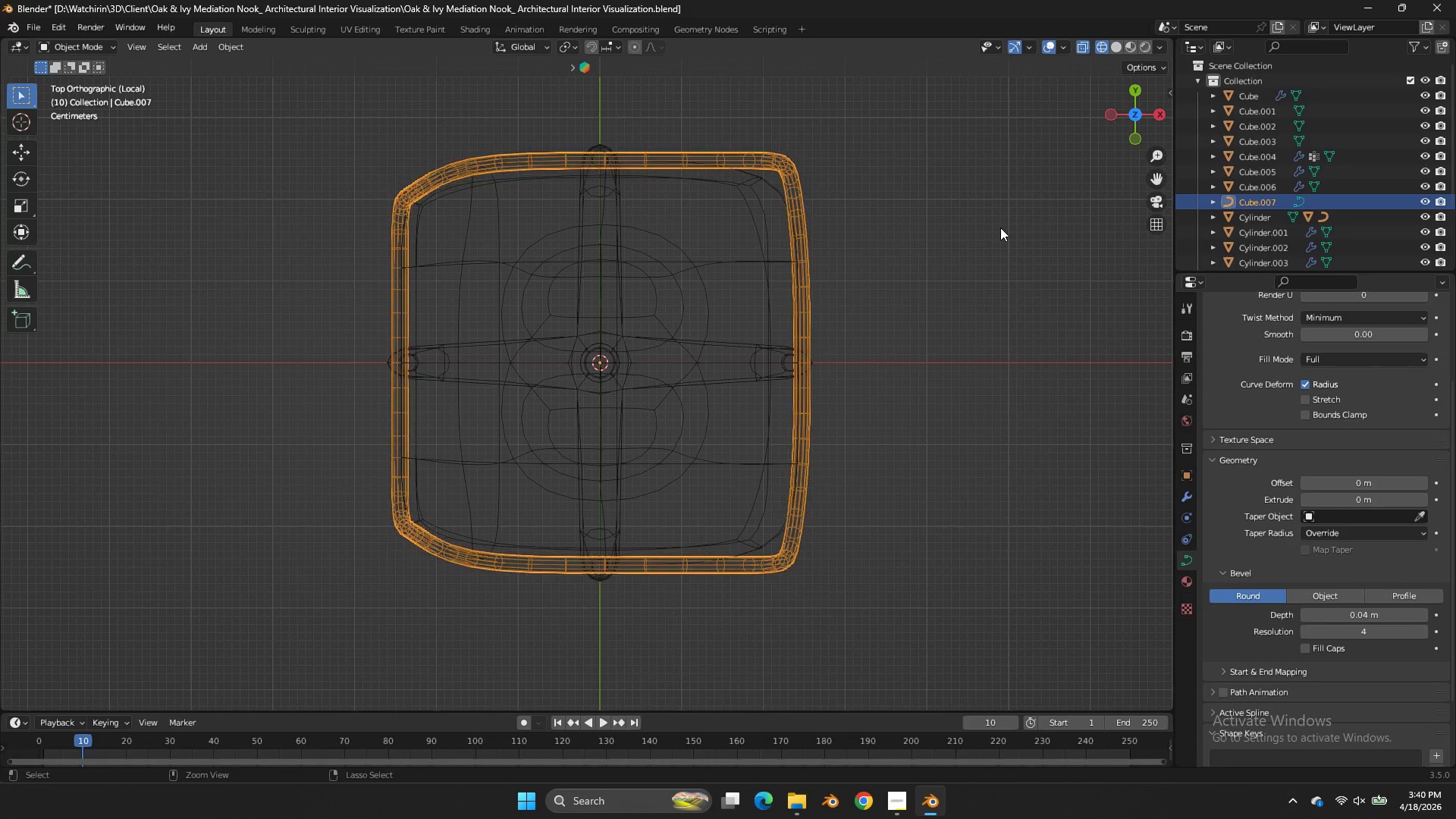 
key(Control+Z)
 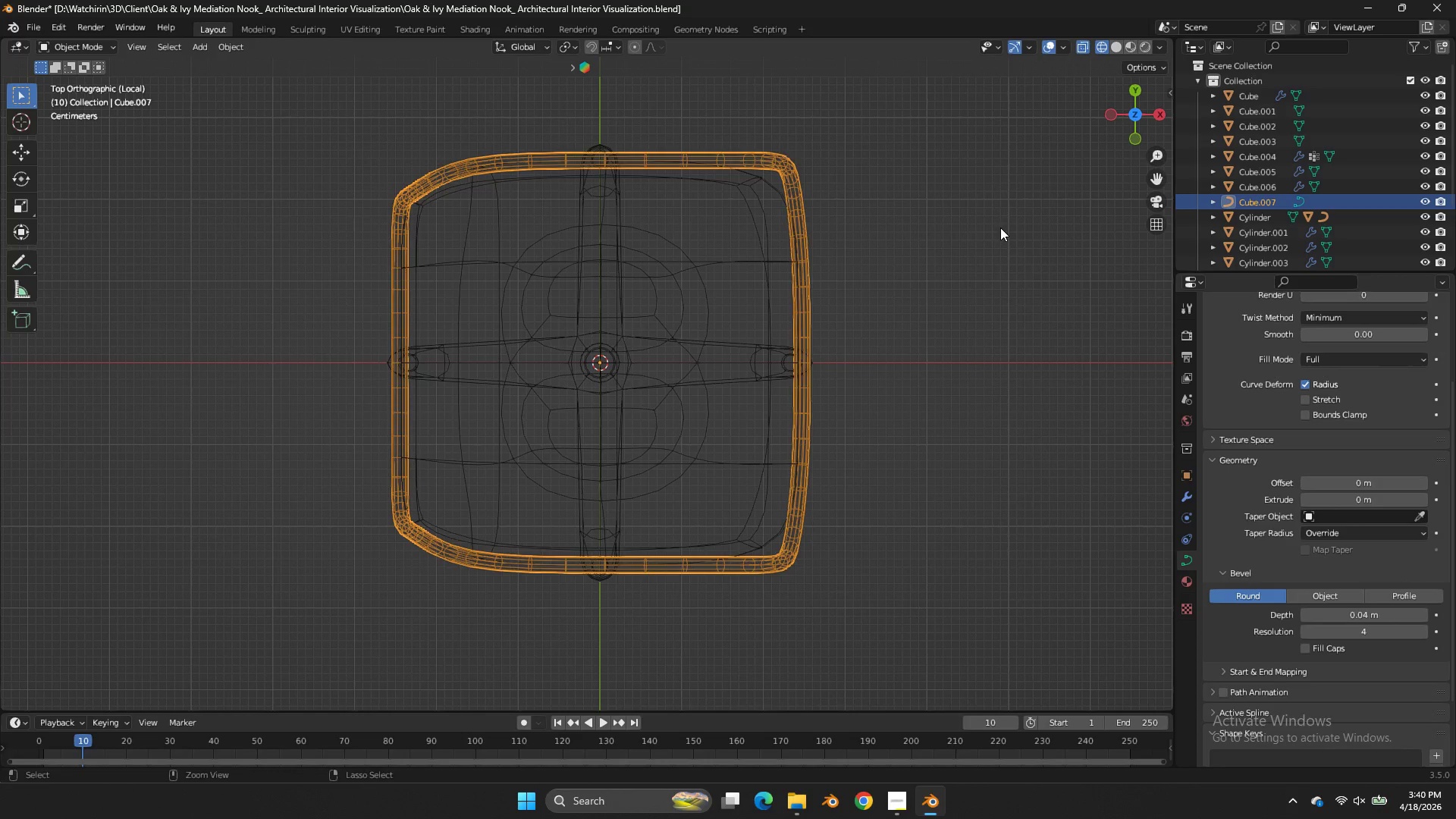 
key(Control+Z)
 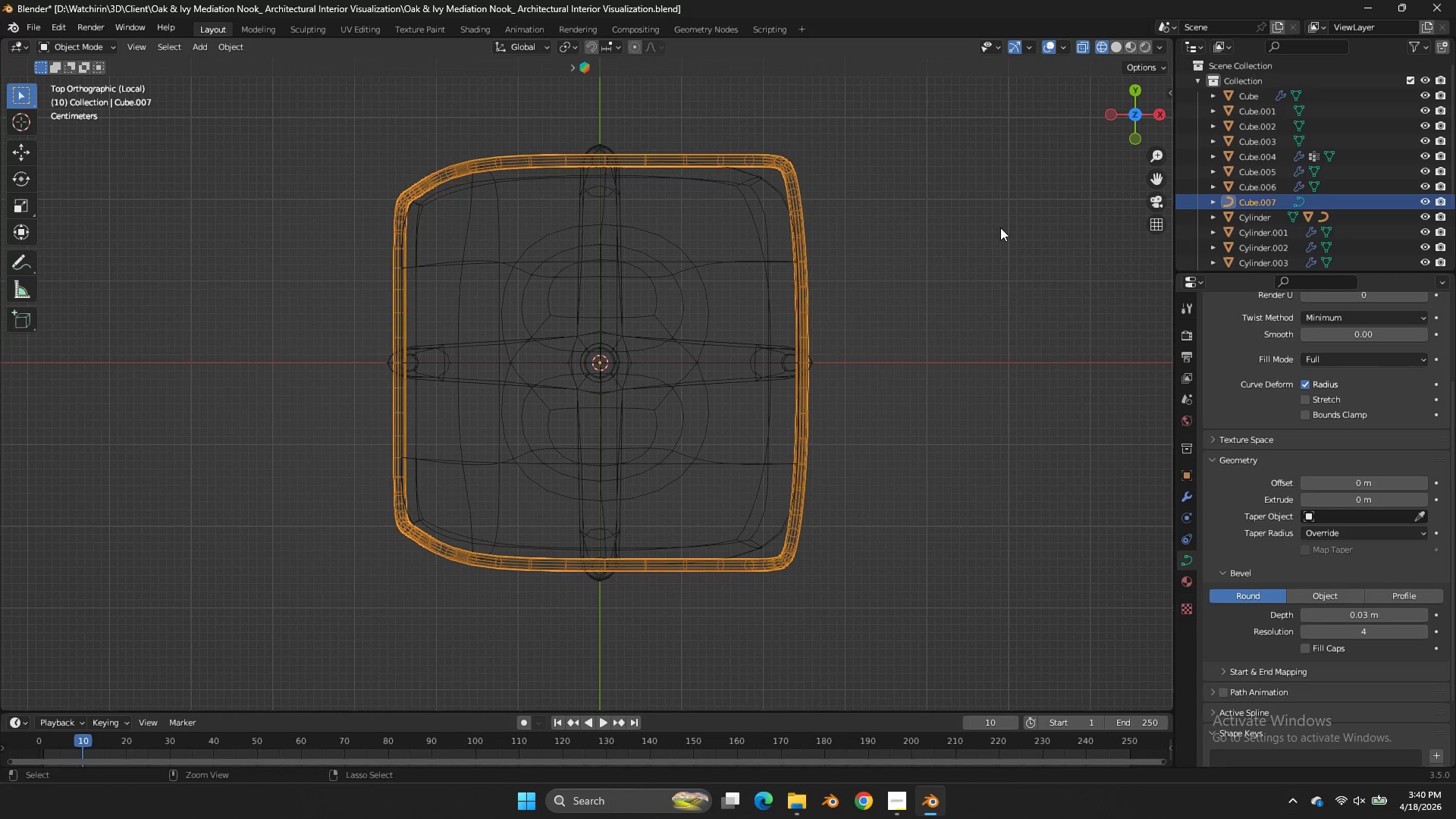 
key(Control+Z)
 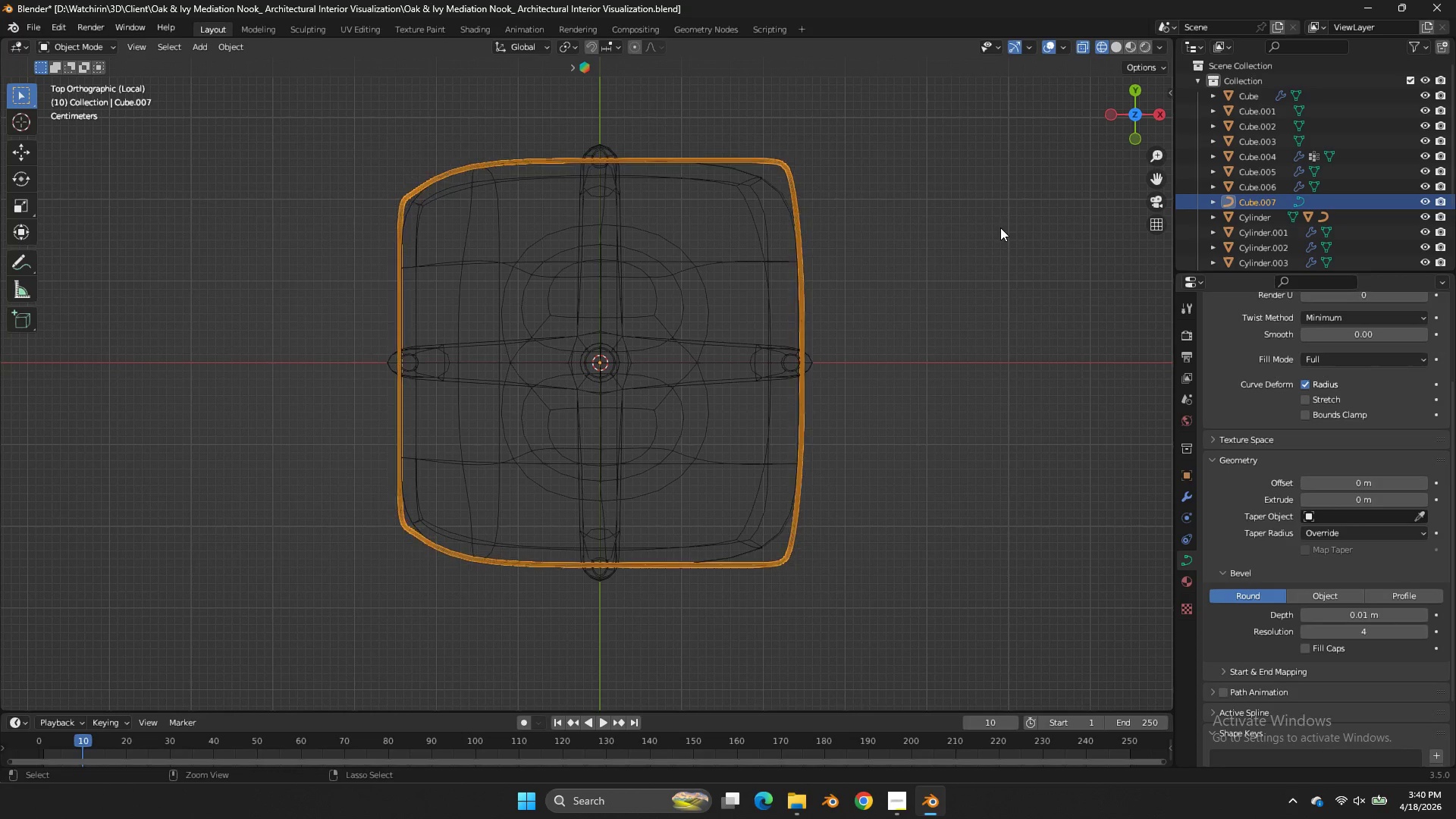 
key(Control+Z)
 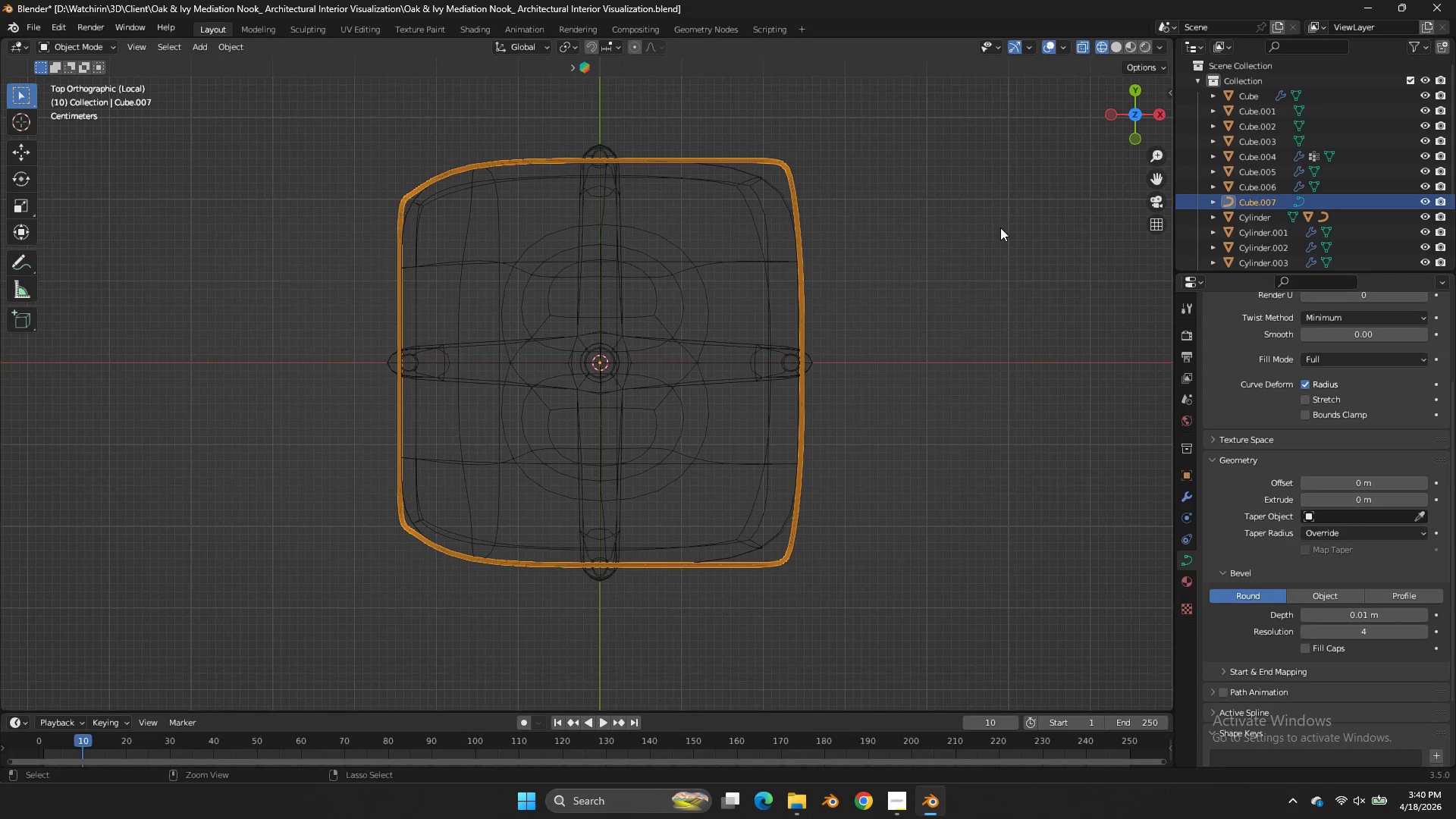 
key(Control+Z)
 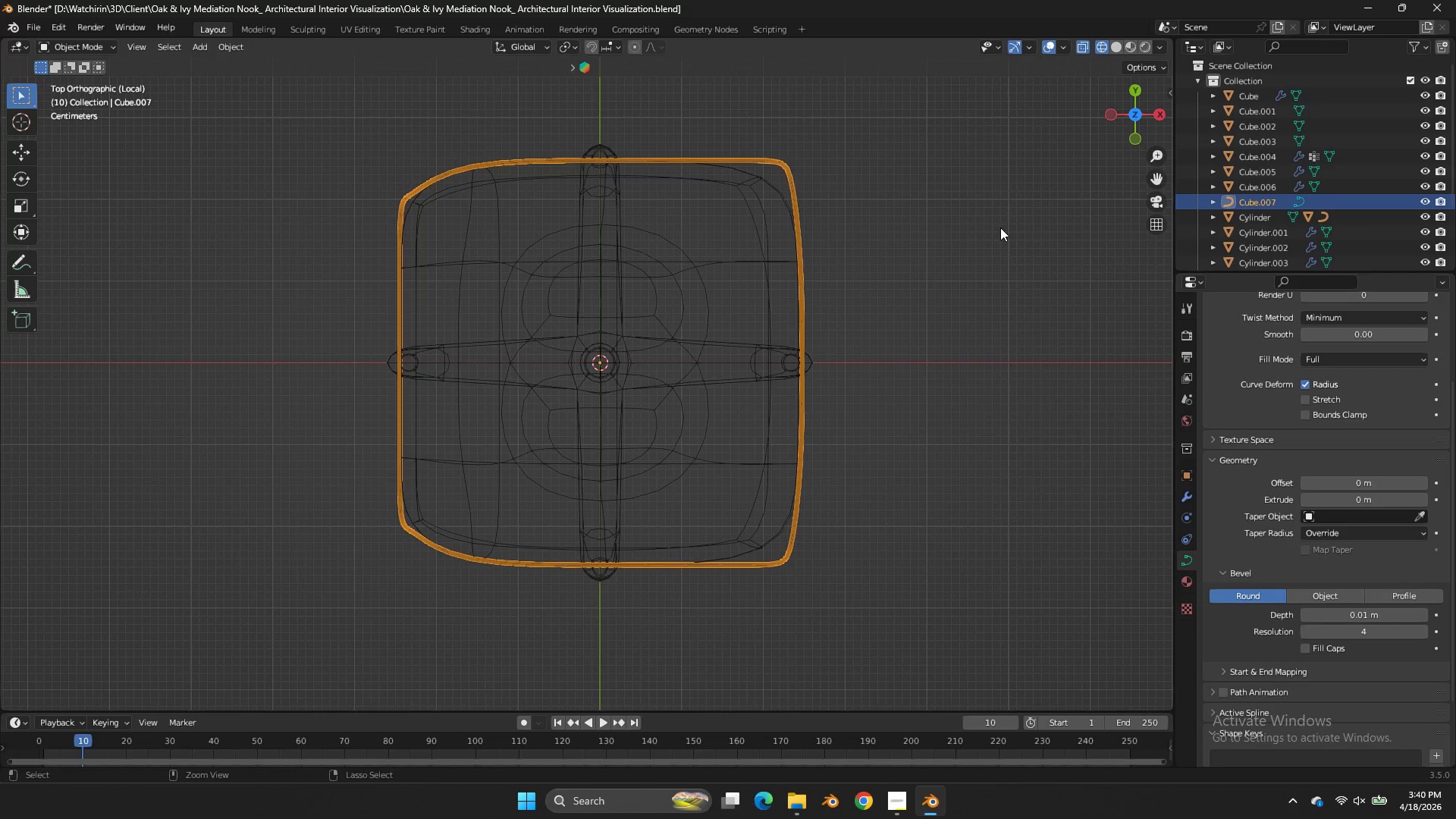 
key(Control+Z)
 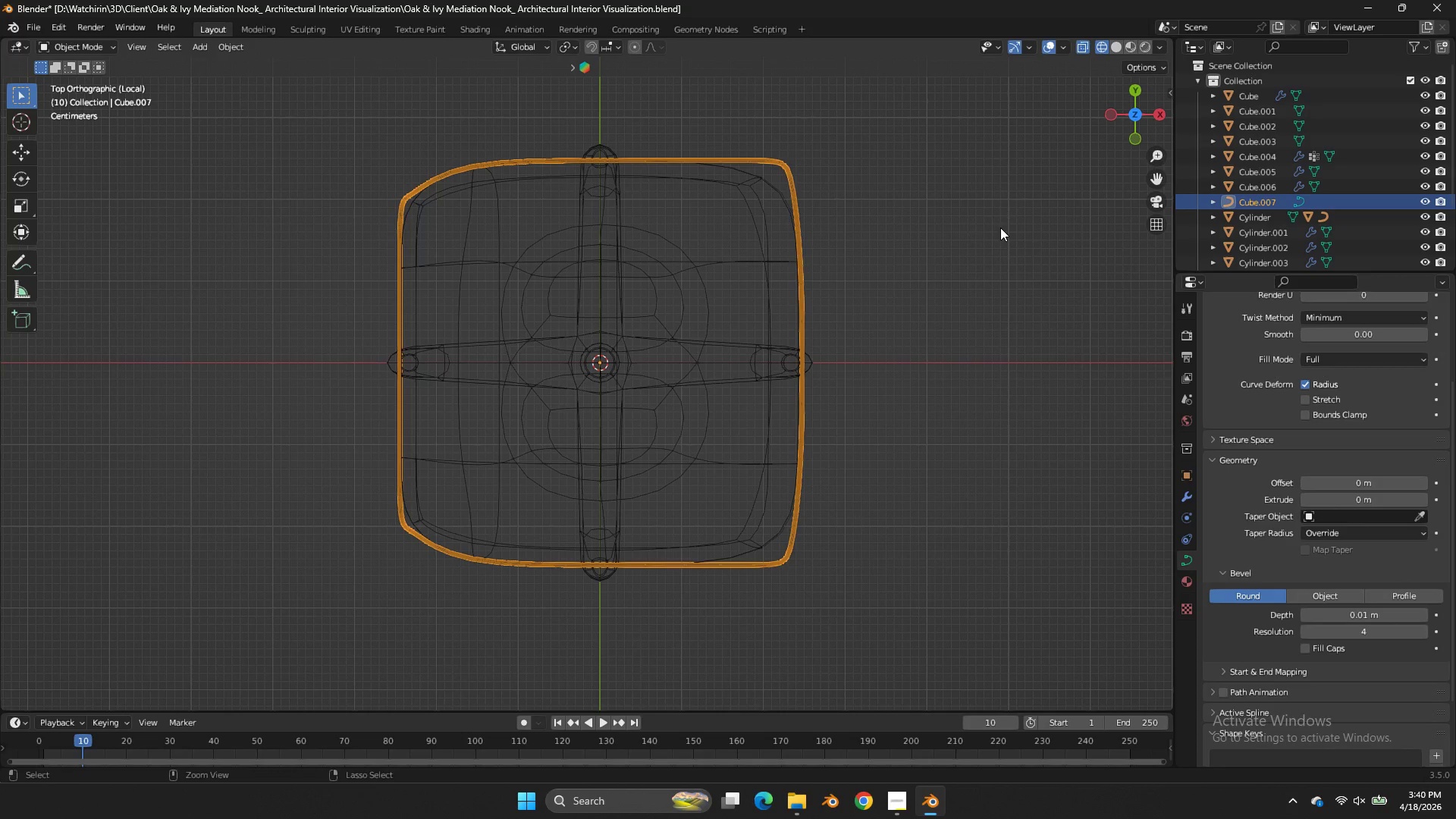 
key(Control+Z)
 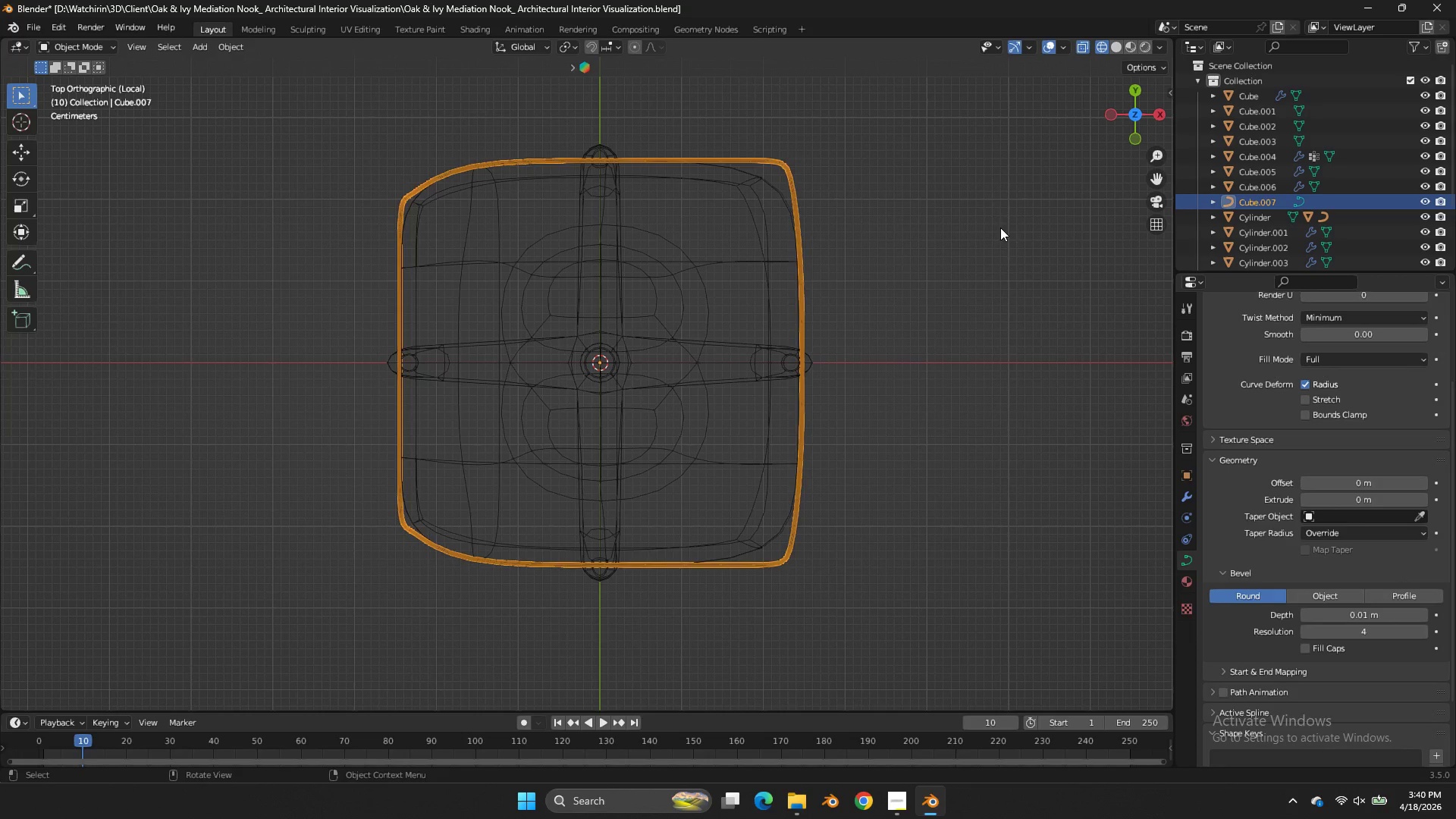 
key(Tab)
 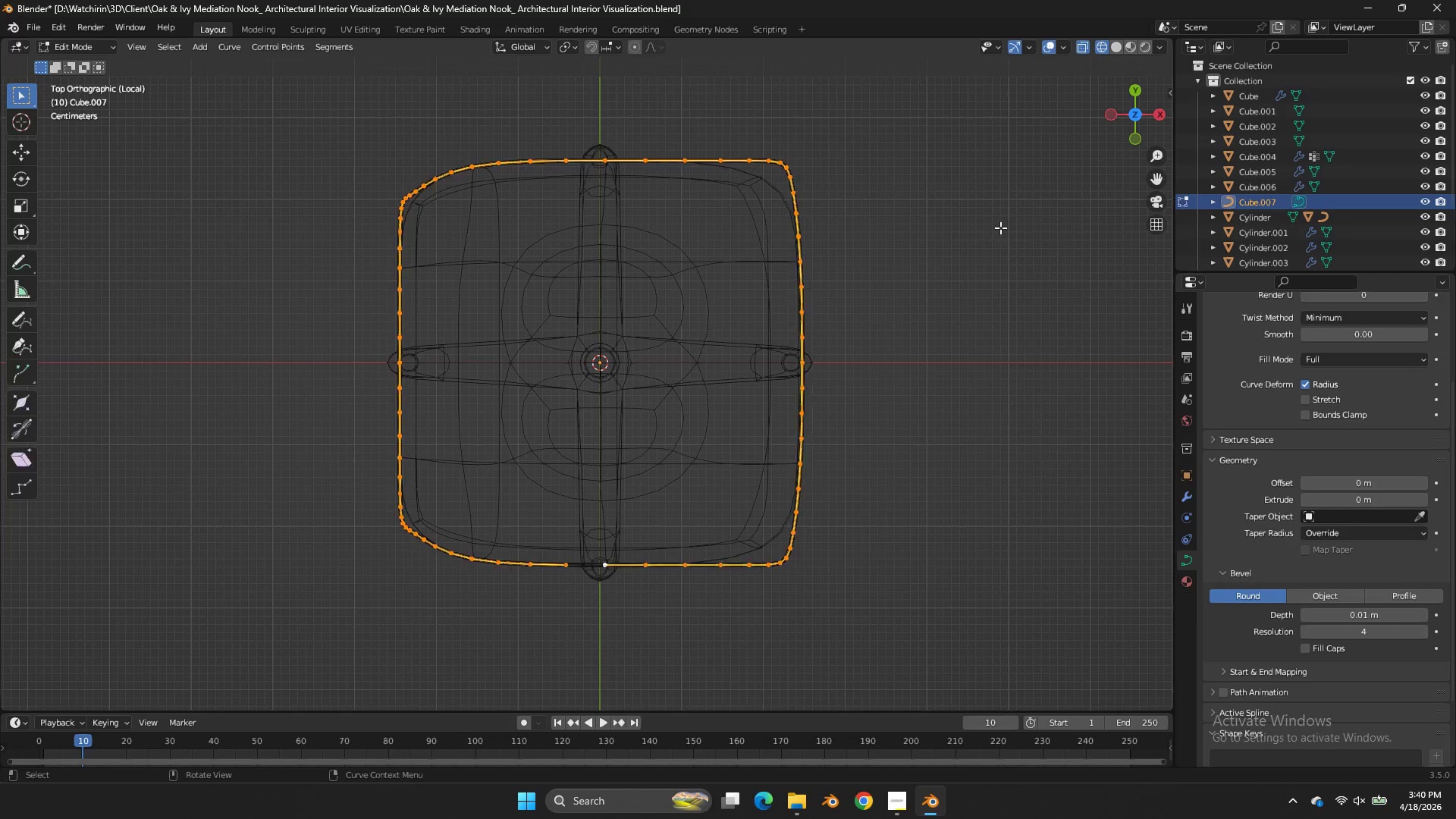 
key(Tab)
 